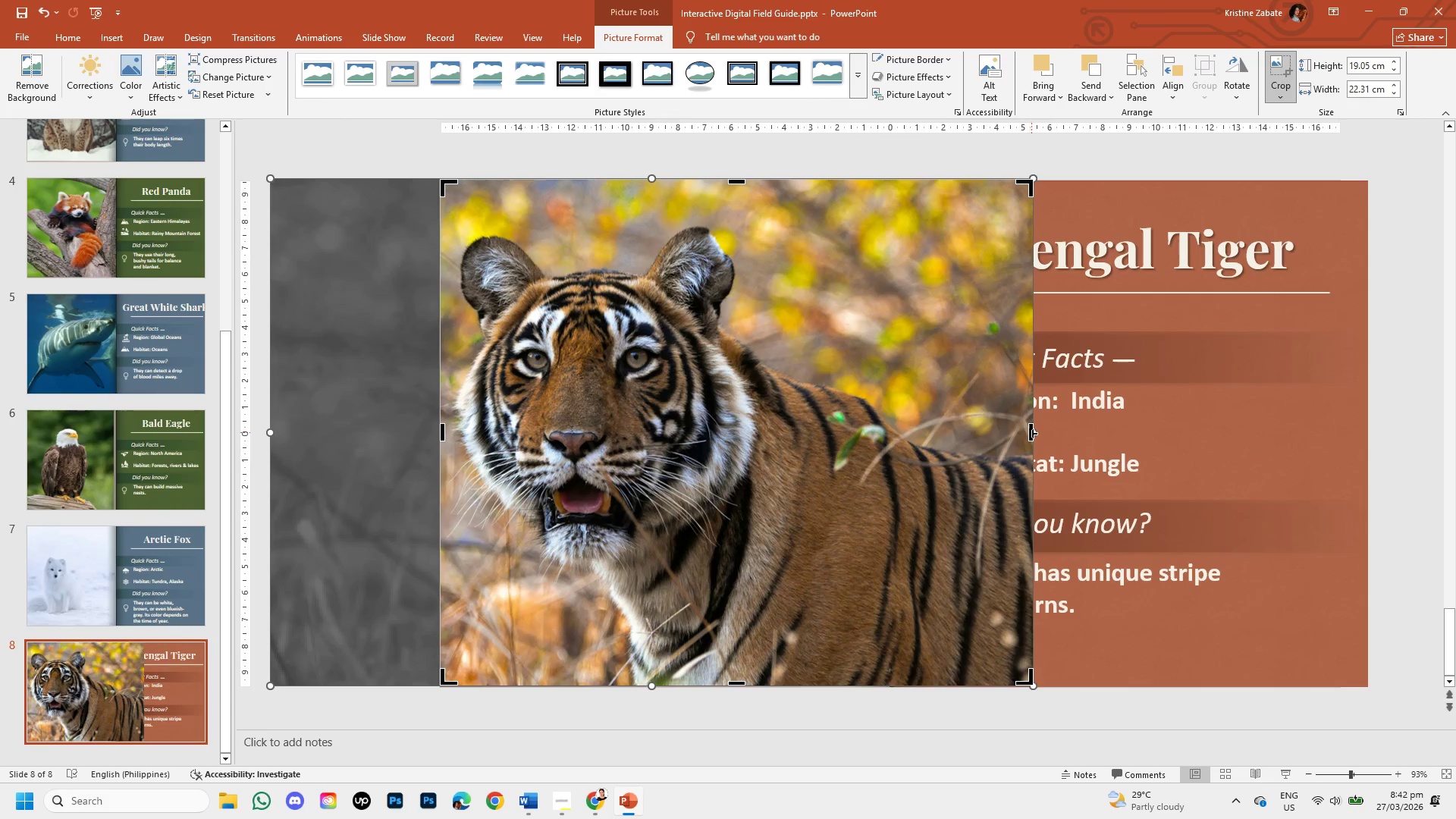 
left_click_drag(start_coordinate=[1028, 434], to_coordinate=[886, 426])
 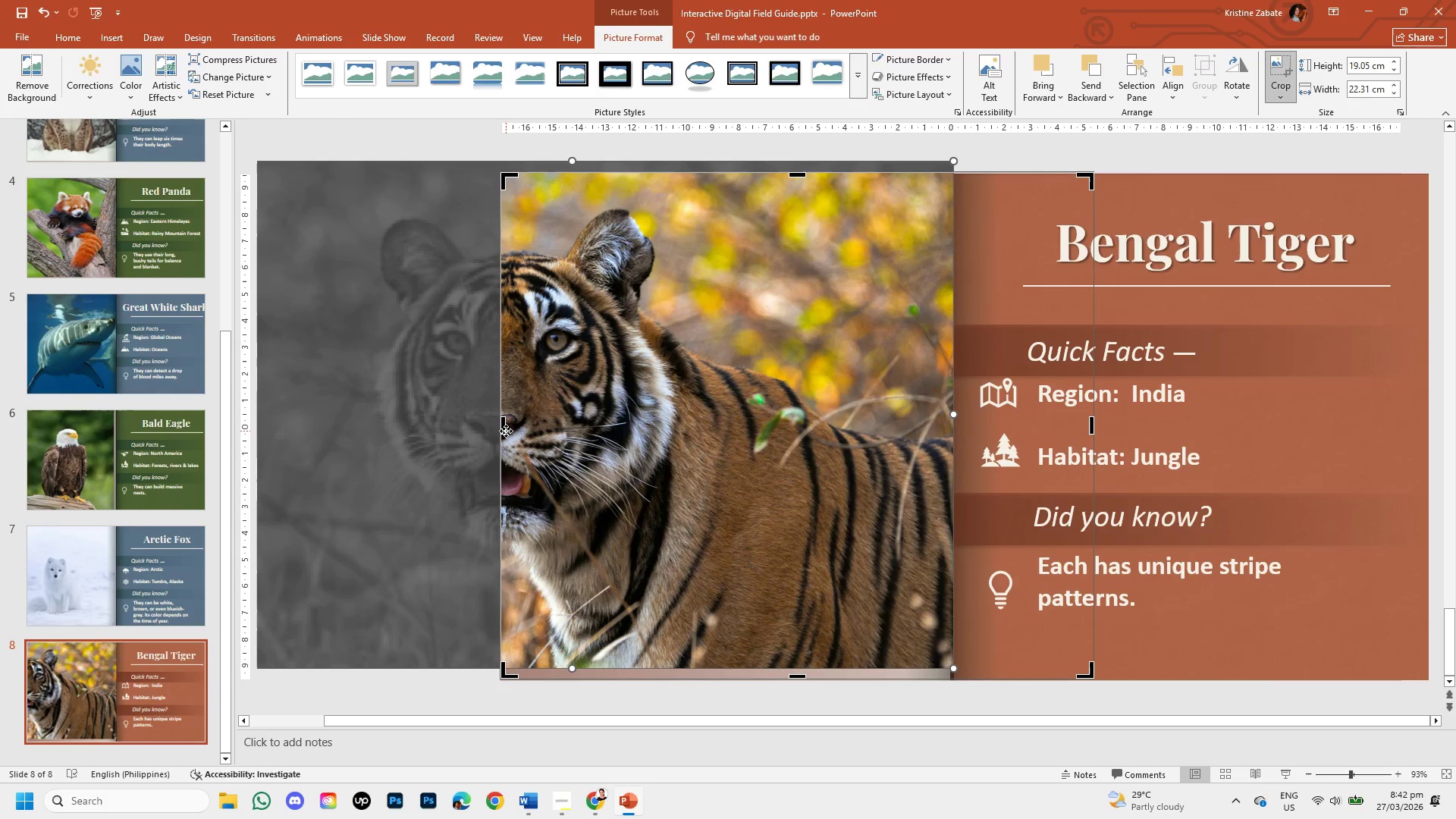 
left_click_drag(start_coordinate=[504, 429], to_coordinate=[368, 423])
 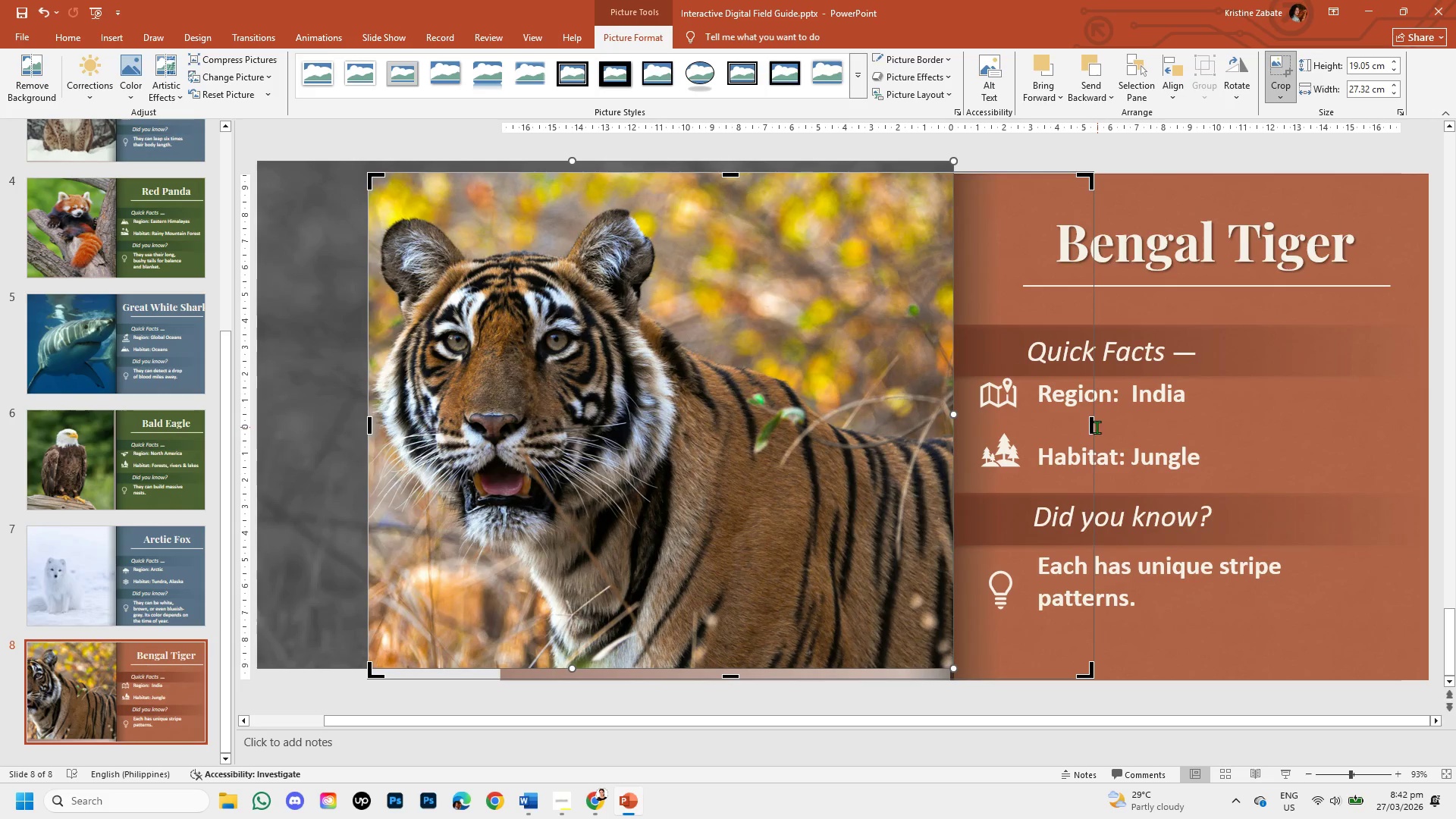 
left_click_drag(start_coordinate=[1088, 427], to_coordinate=[832, 431])
 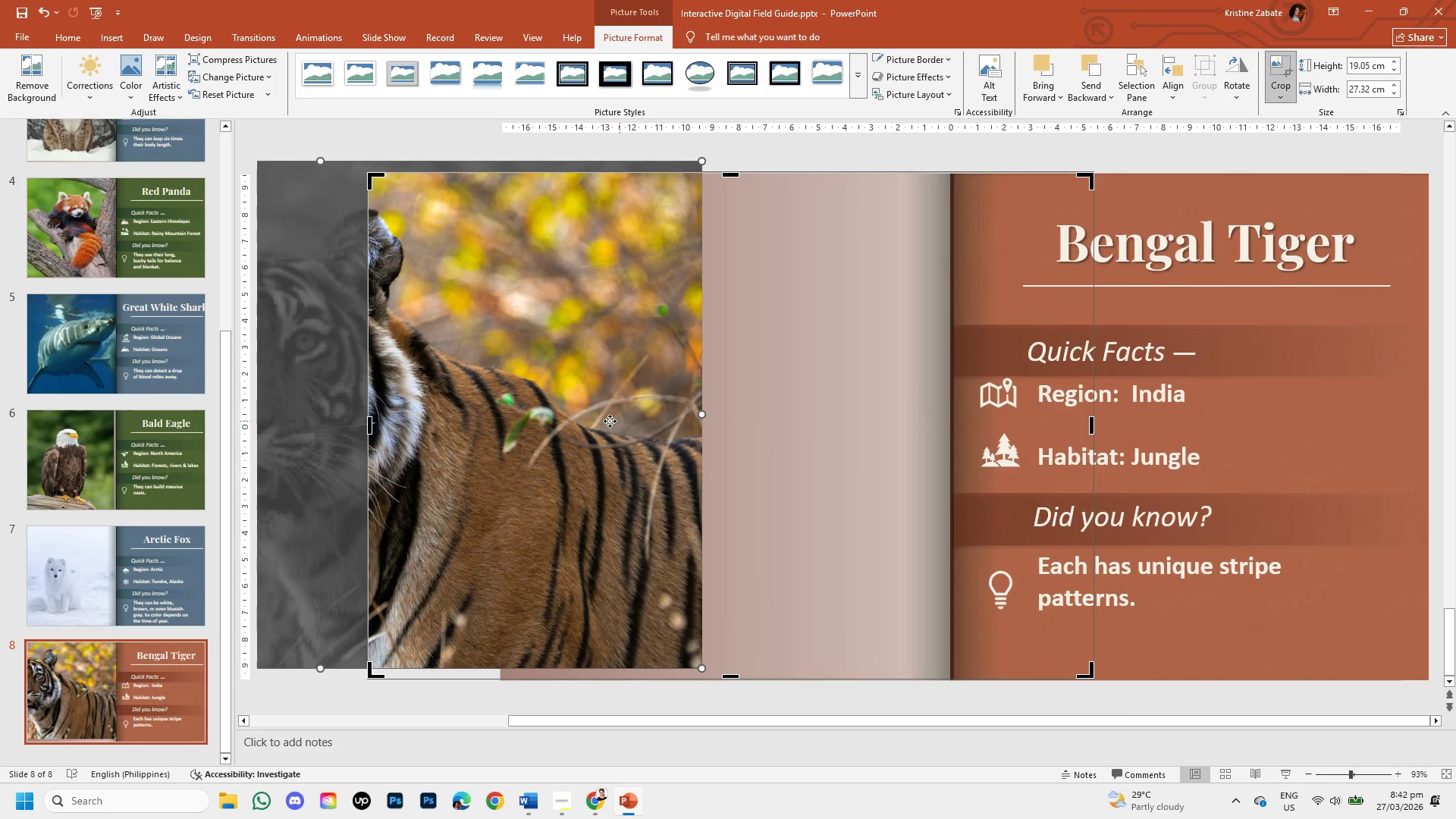 
left_click_drag(start_coordinate=[610, 419], to_coordinate=[866, 431])
 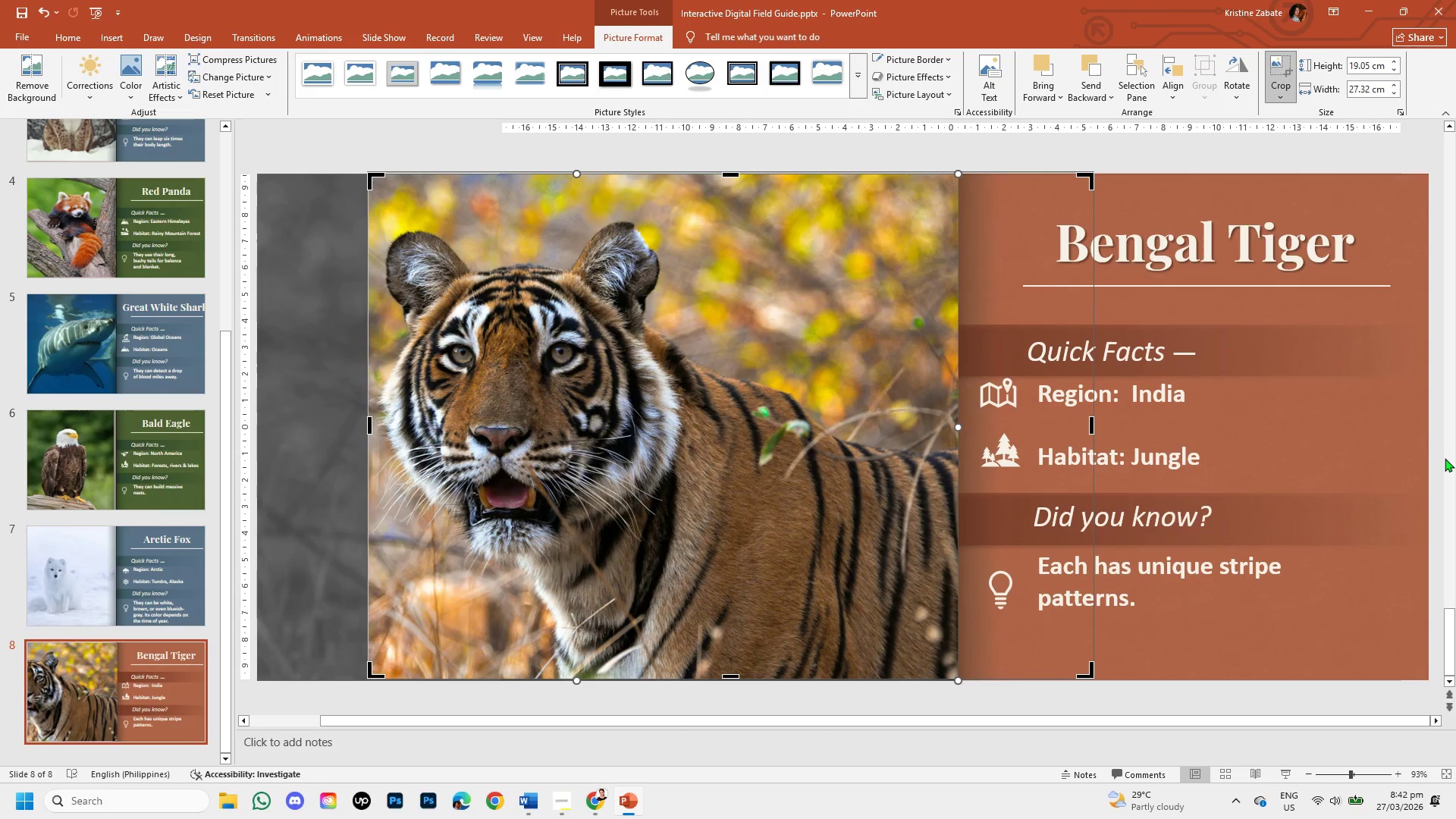 
left_click([1433, 460])
 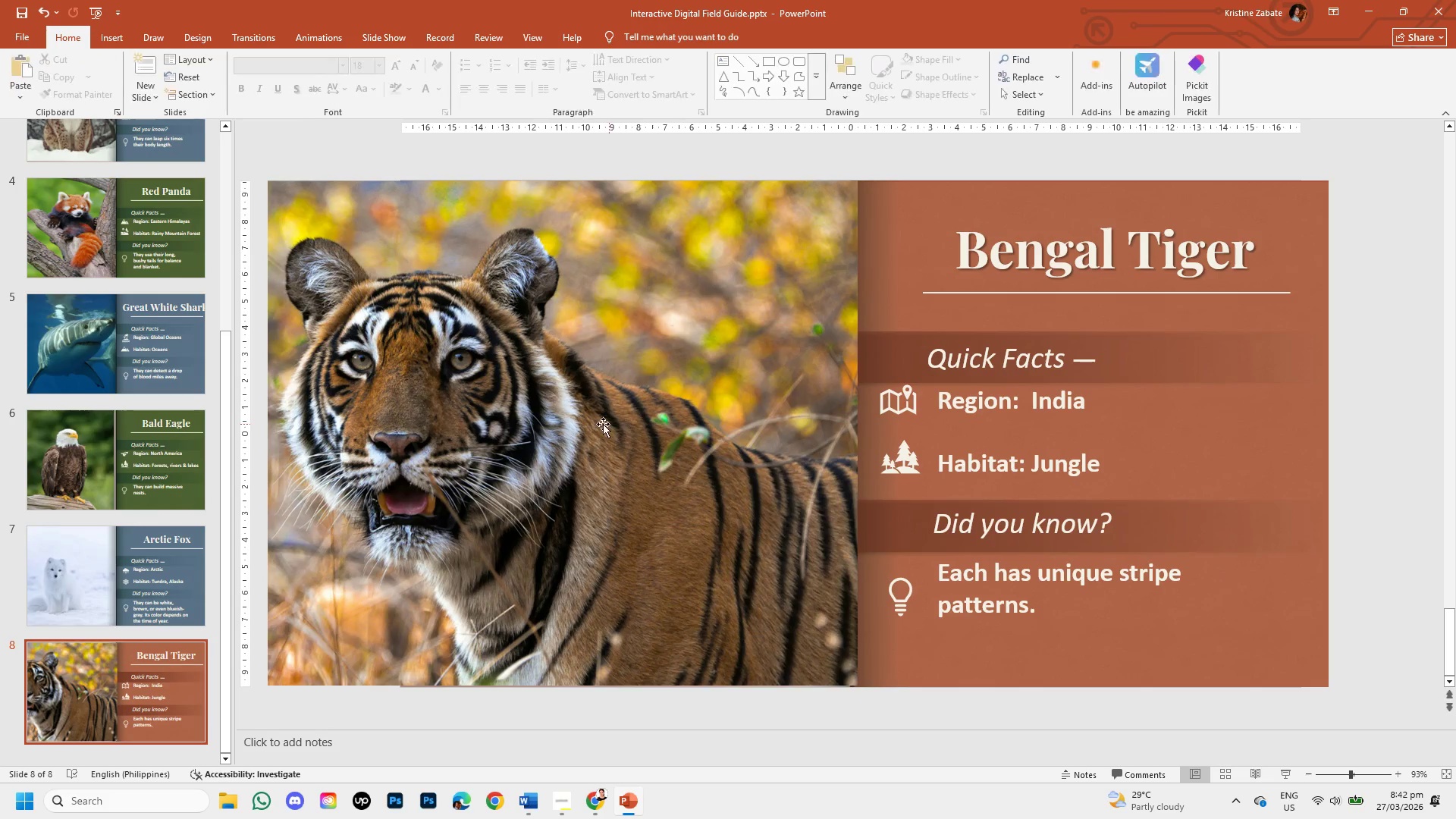 
left_click([601, 424])
 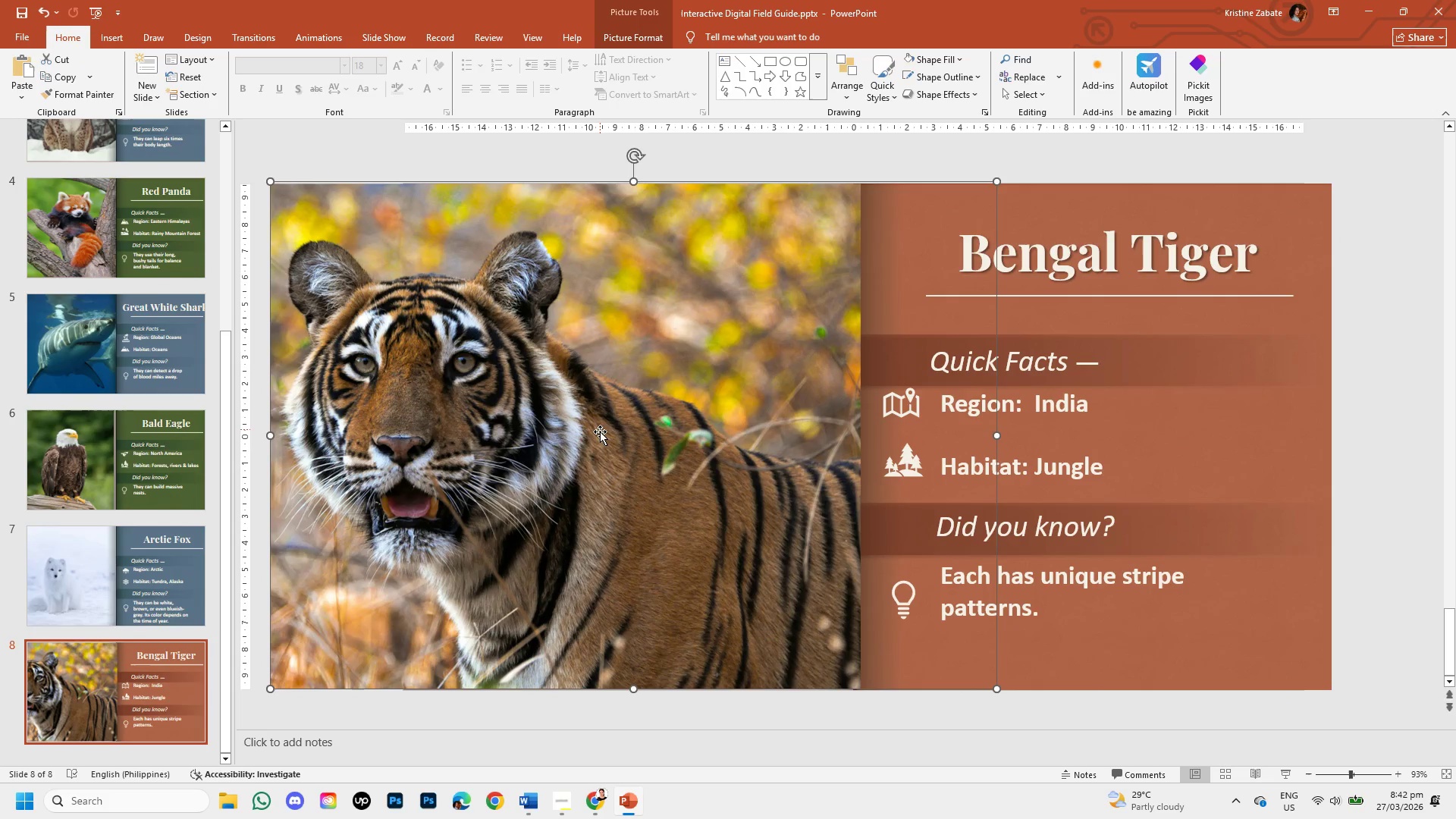 
scroll: coordinate [600, 464], scroll_direction: down, amount: 1.0
 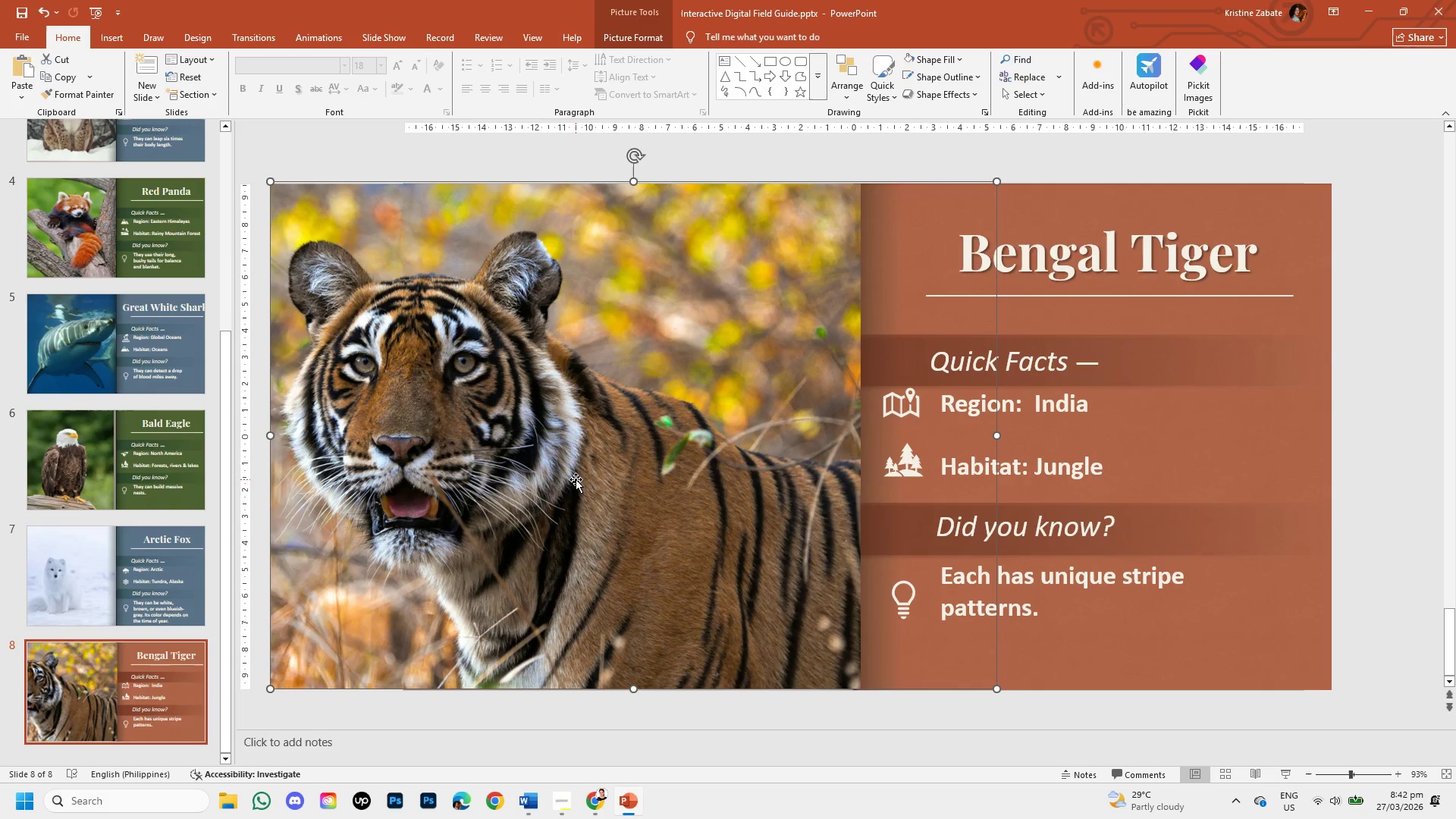 
left_click_drag(start_coordinate=[576, 479], to_coordinate=[704, 480])
 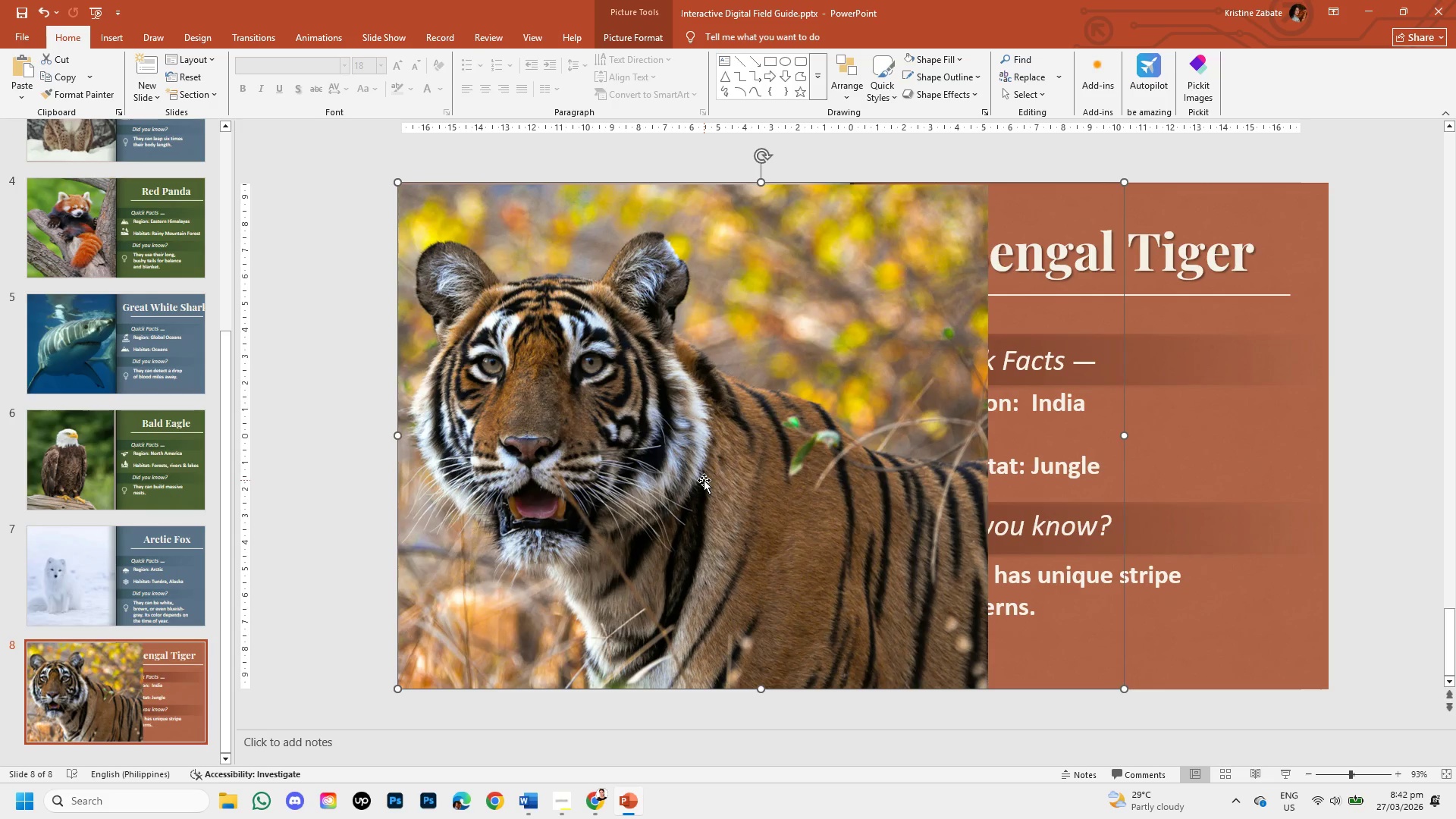 
hold_key(key=ShiftLeft, duration=1.5)
 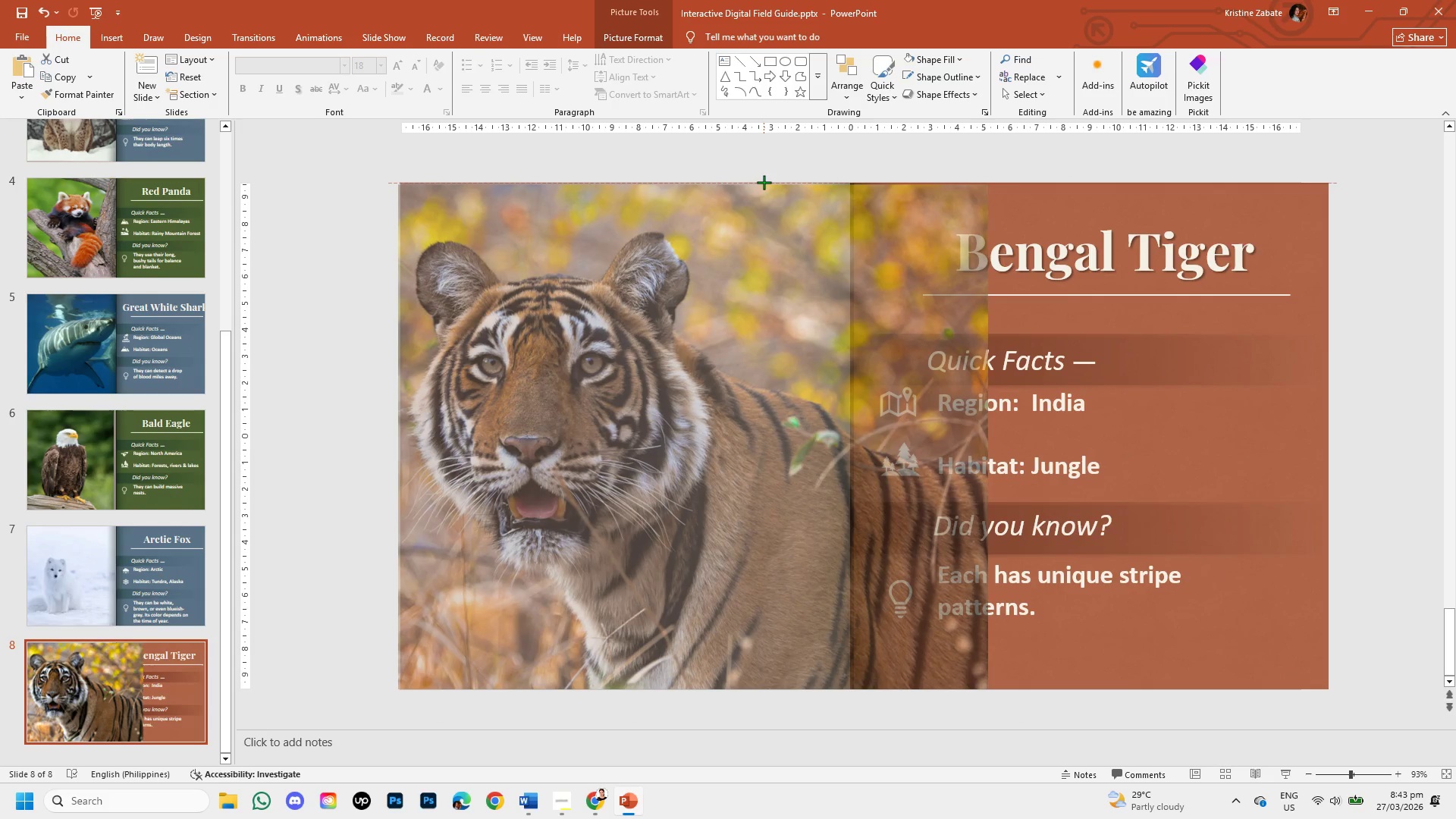 
hold_key(key=ShiftLeft, duration=1.52)
 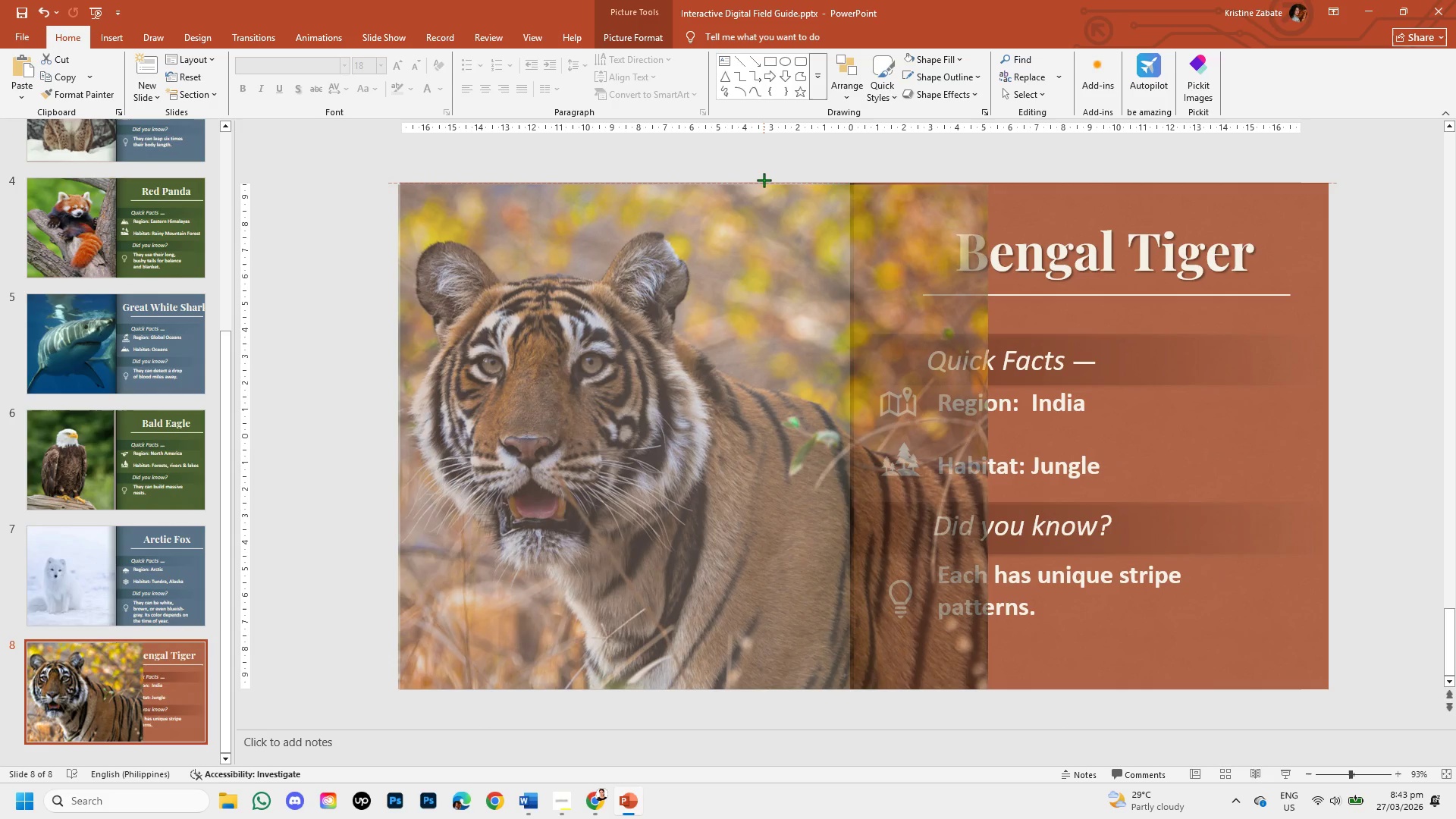 
hold_key(key=ShiftLeft, duration=1.51)
 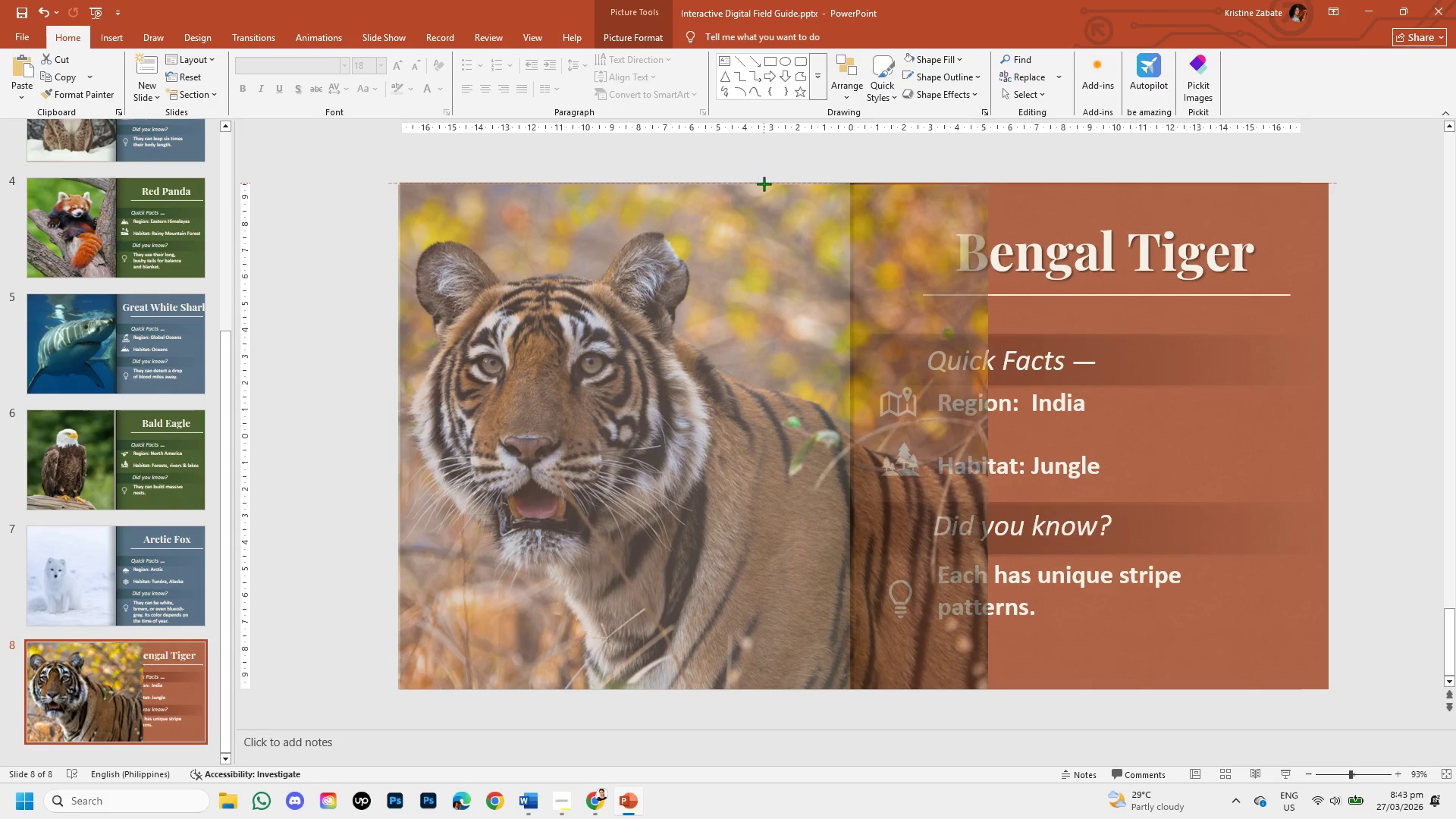 
hold_key(key=ShiftLeft, duration=1.2)
 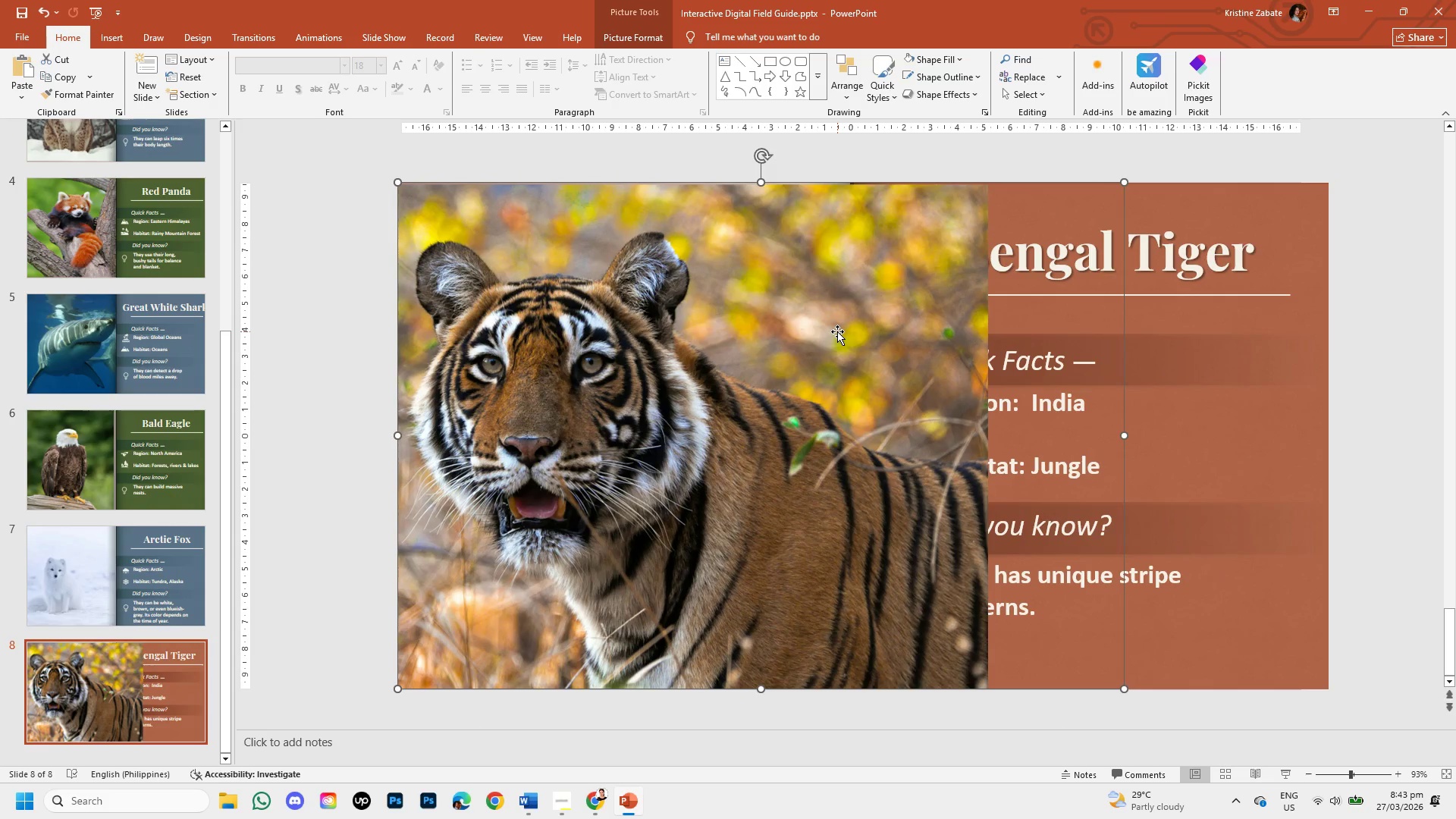 
double_click([837, 331])
 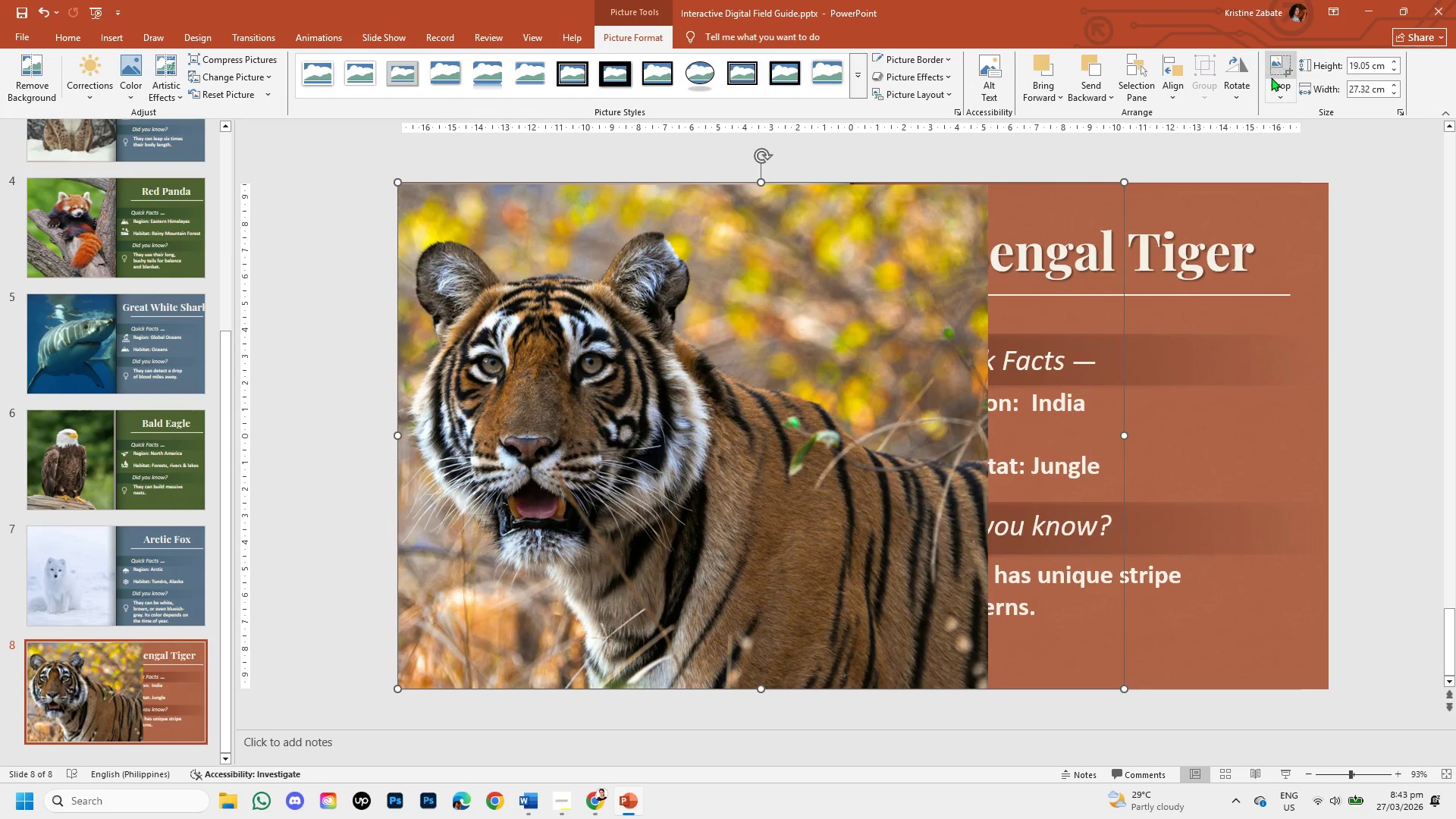 
left_click([1273, 80])
 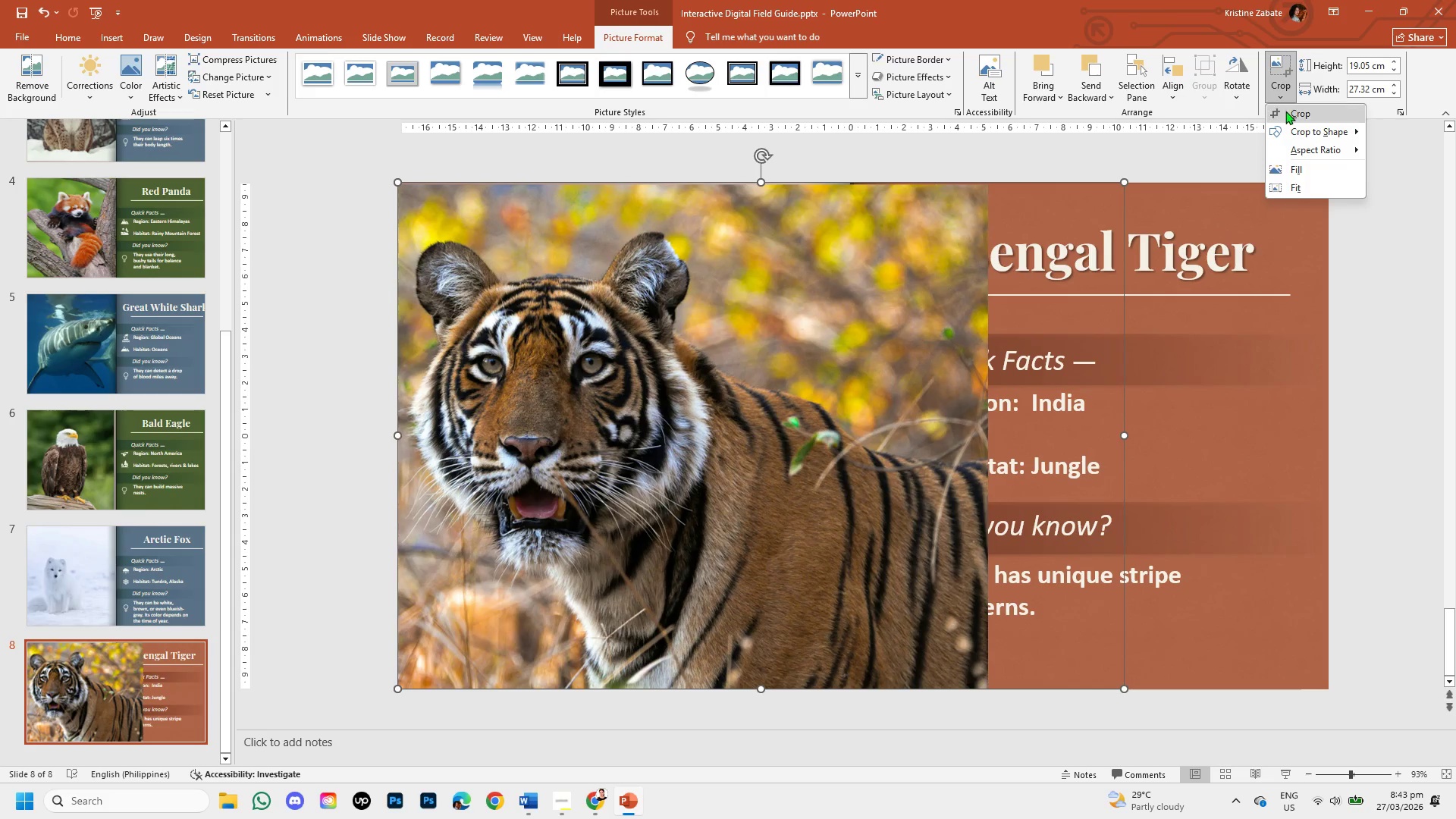 
left_click([1285, 111])
 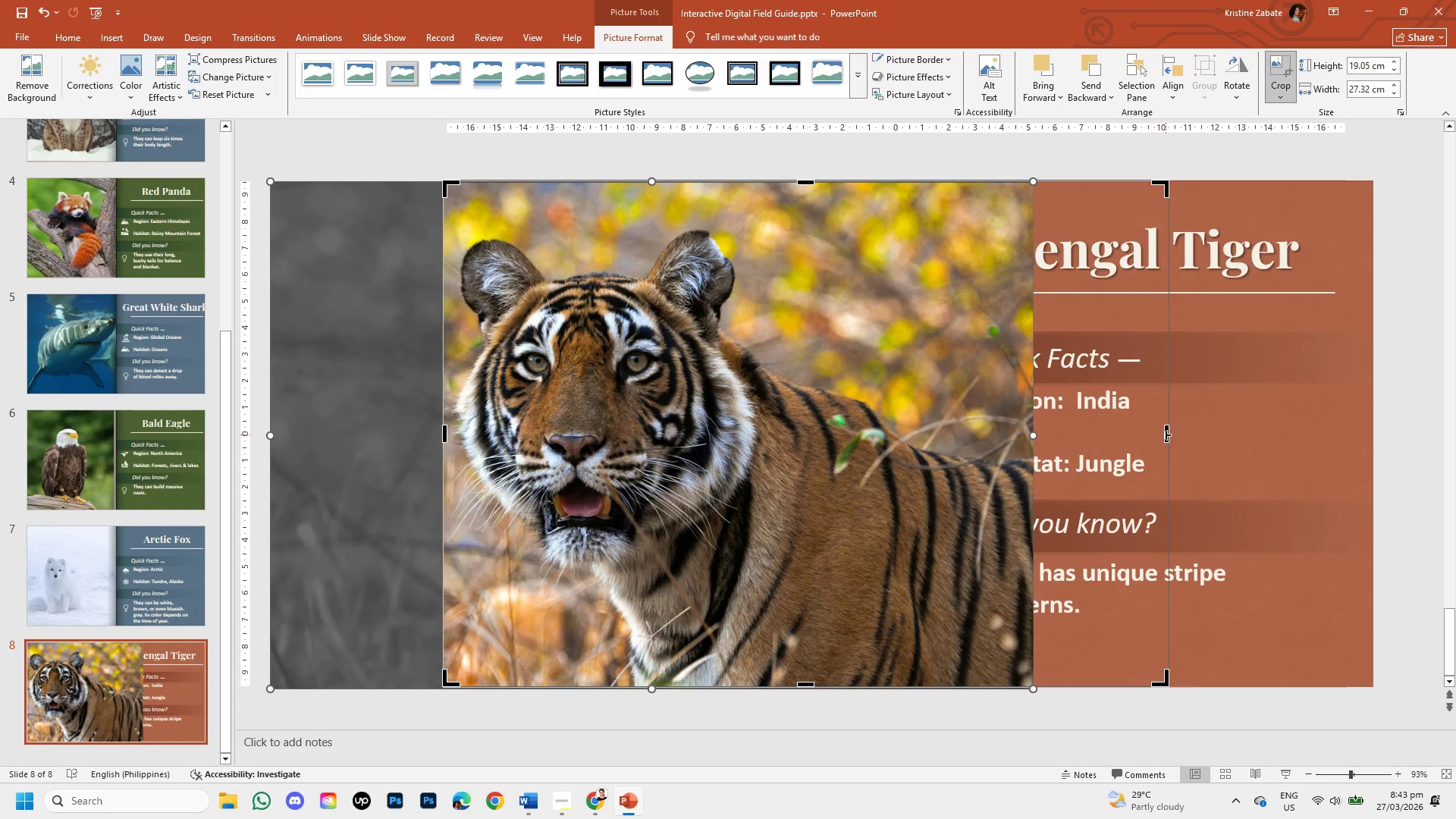 
left_click_drag(start_coordinate=[1166, 435], to_coordinate=[943, 450])
 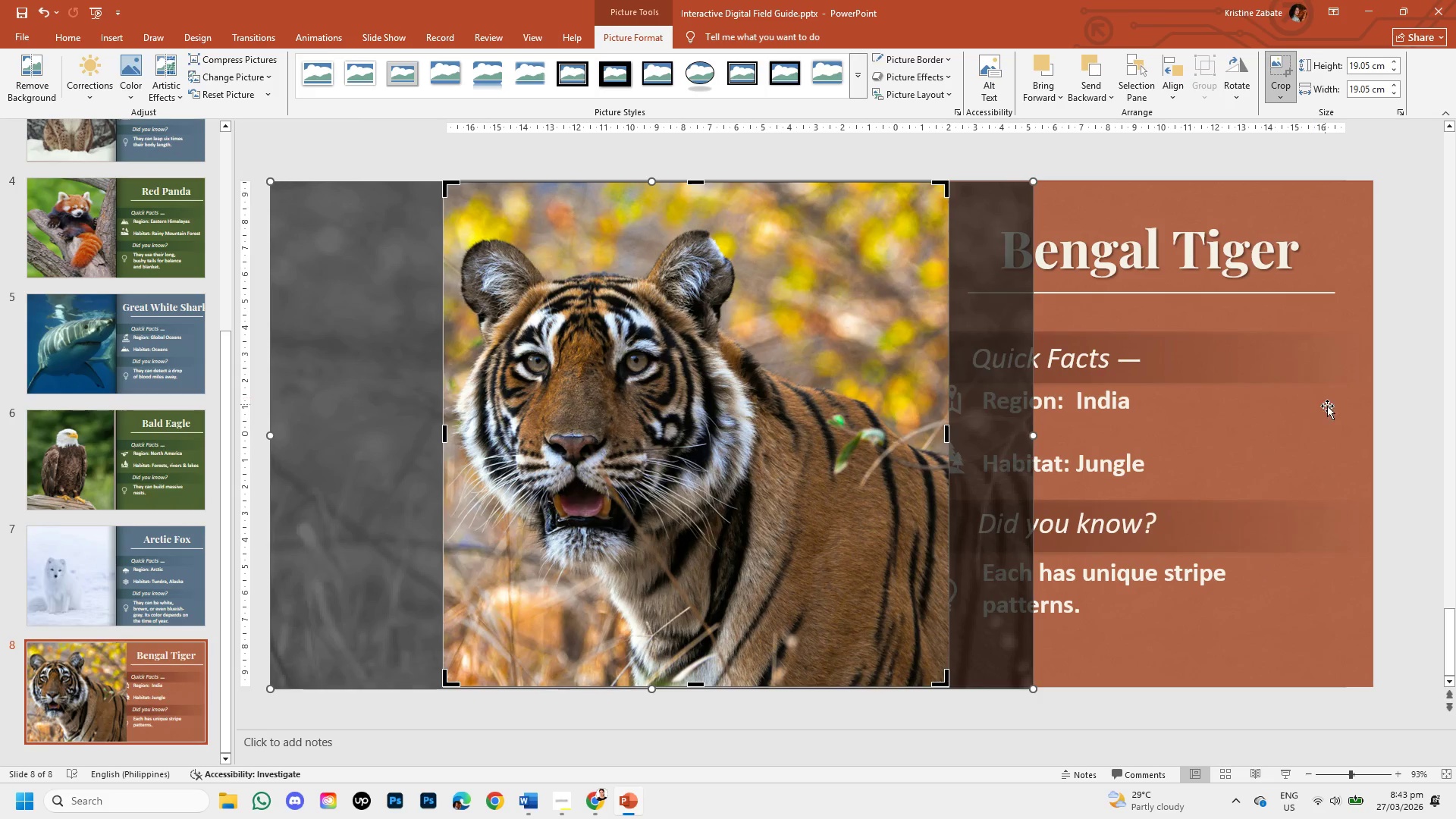 
left_click([1392, 437])
 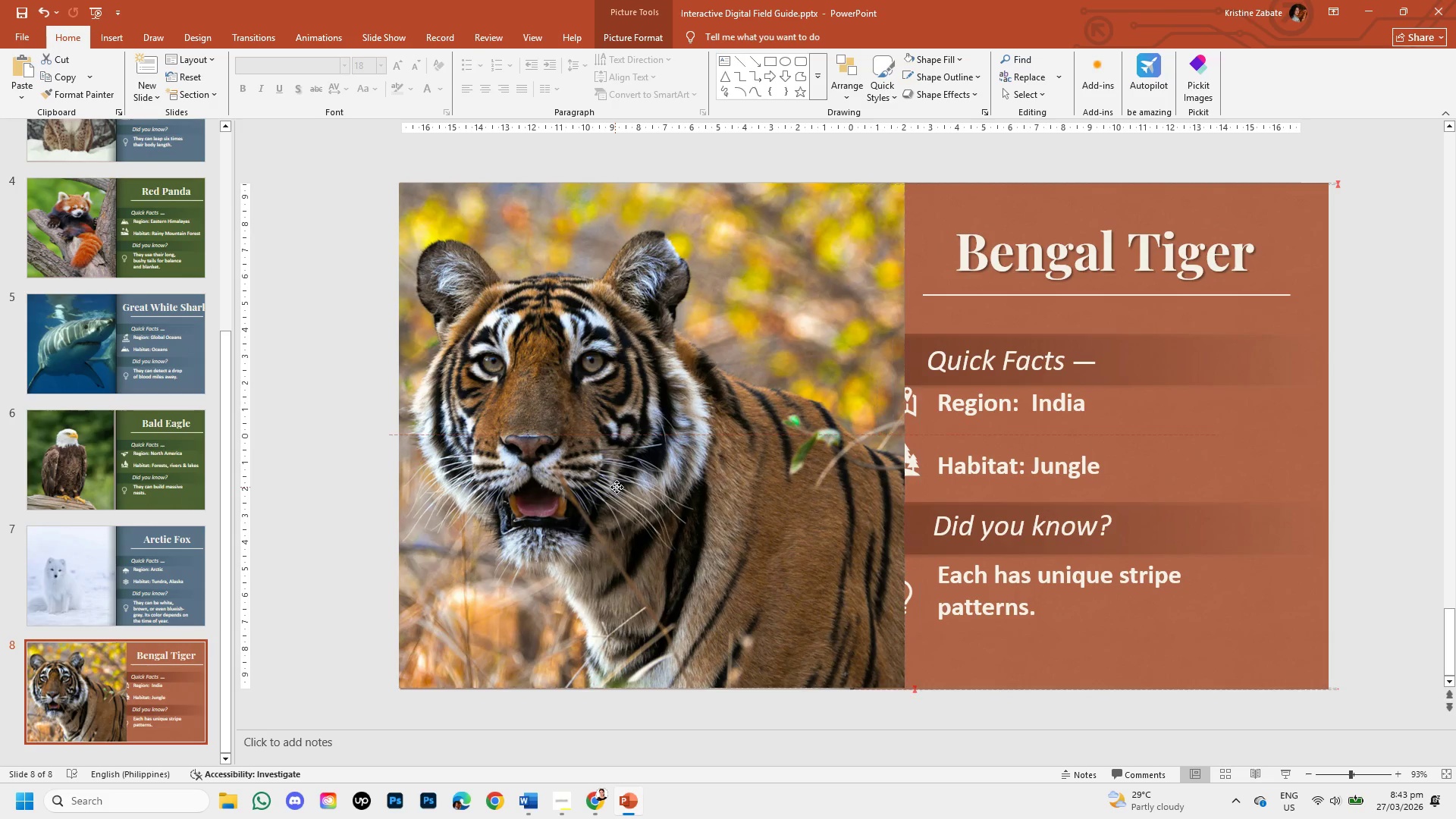 
wait(9.34)
 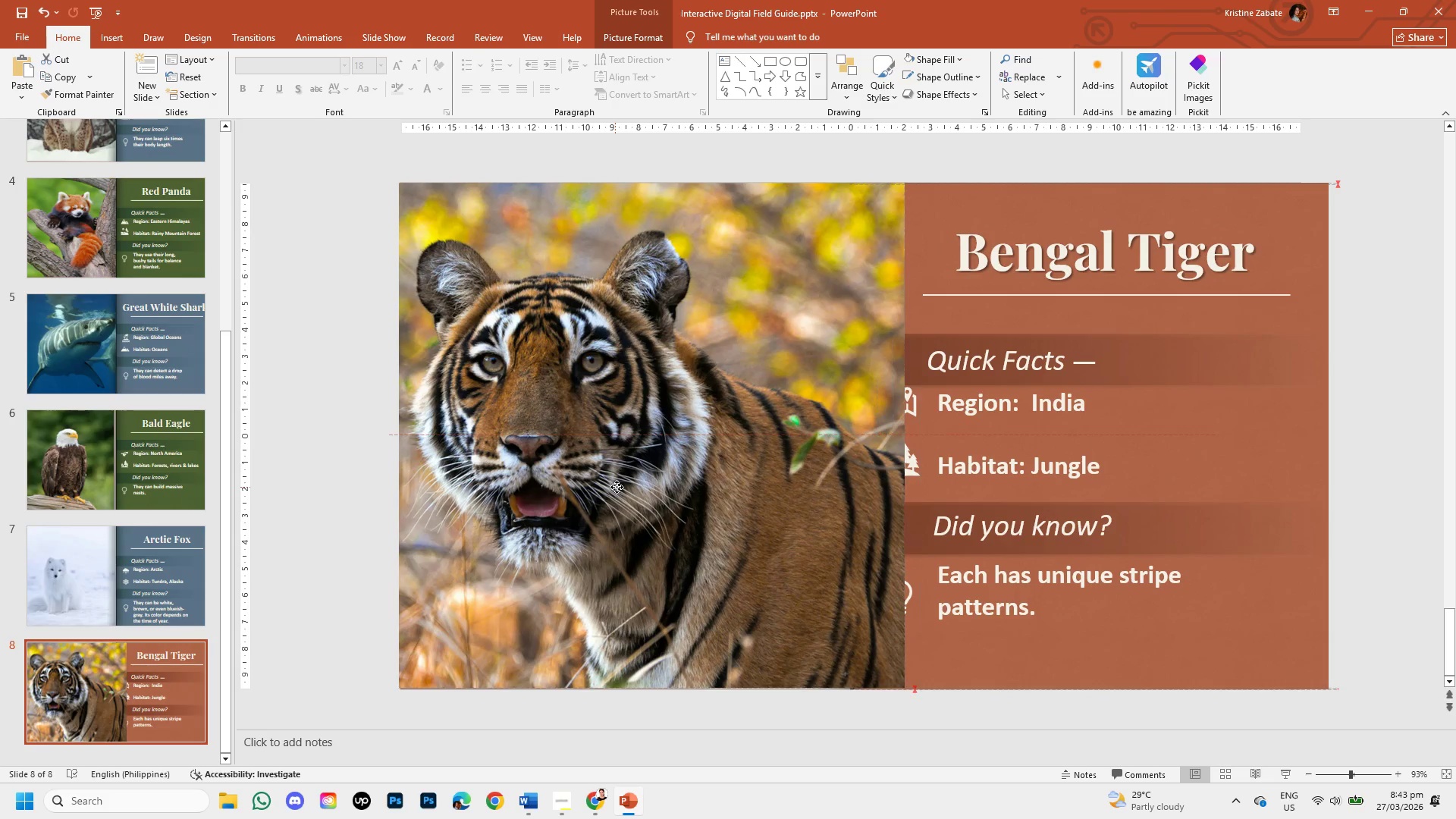 
hold_key(key=ShiftLeft, duration=1.5)
 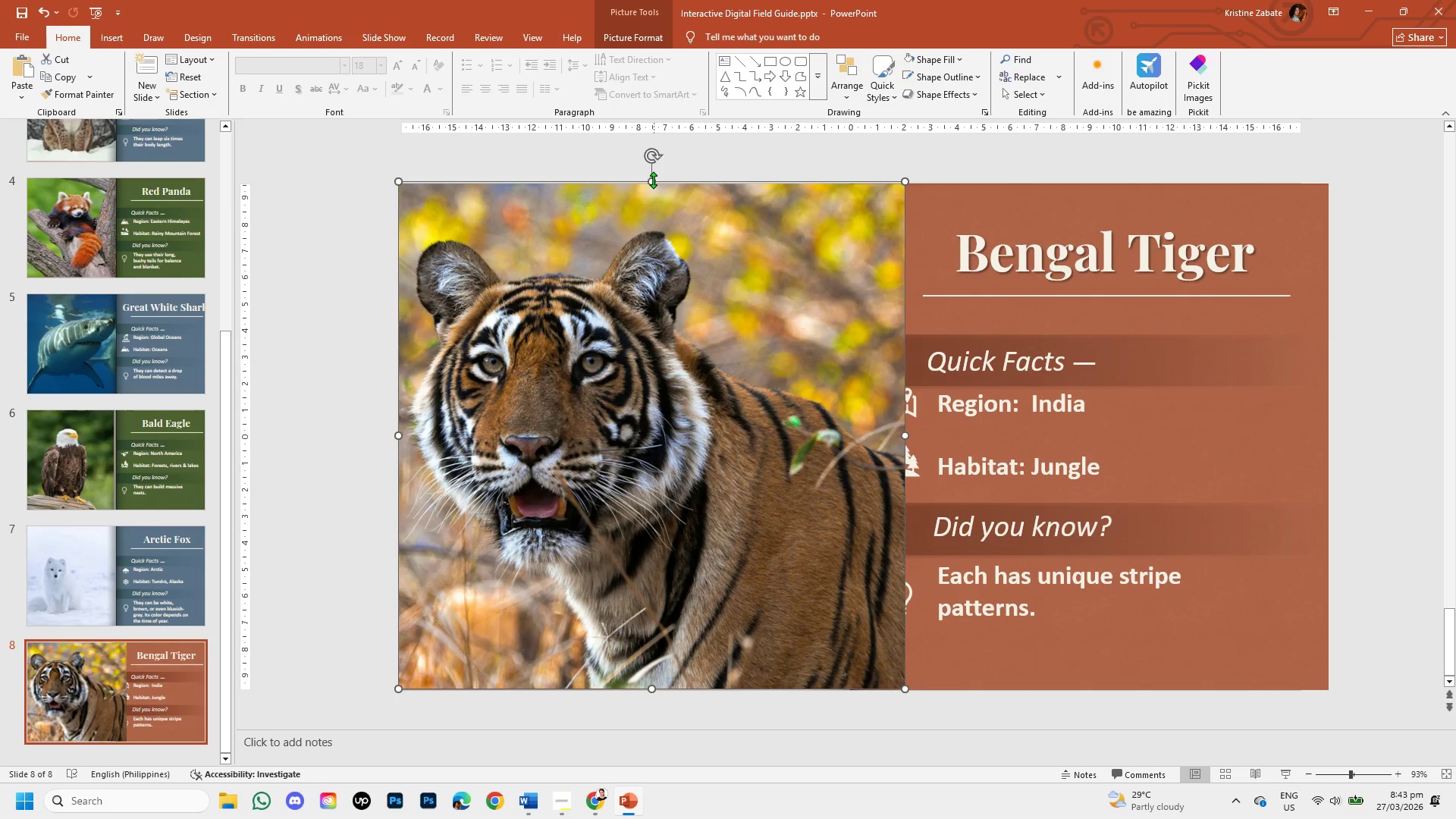 
hold_key(key=ShiftLeft, duration=1.51)
 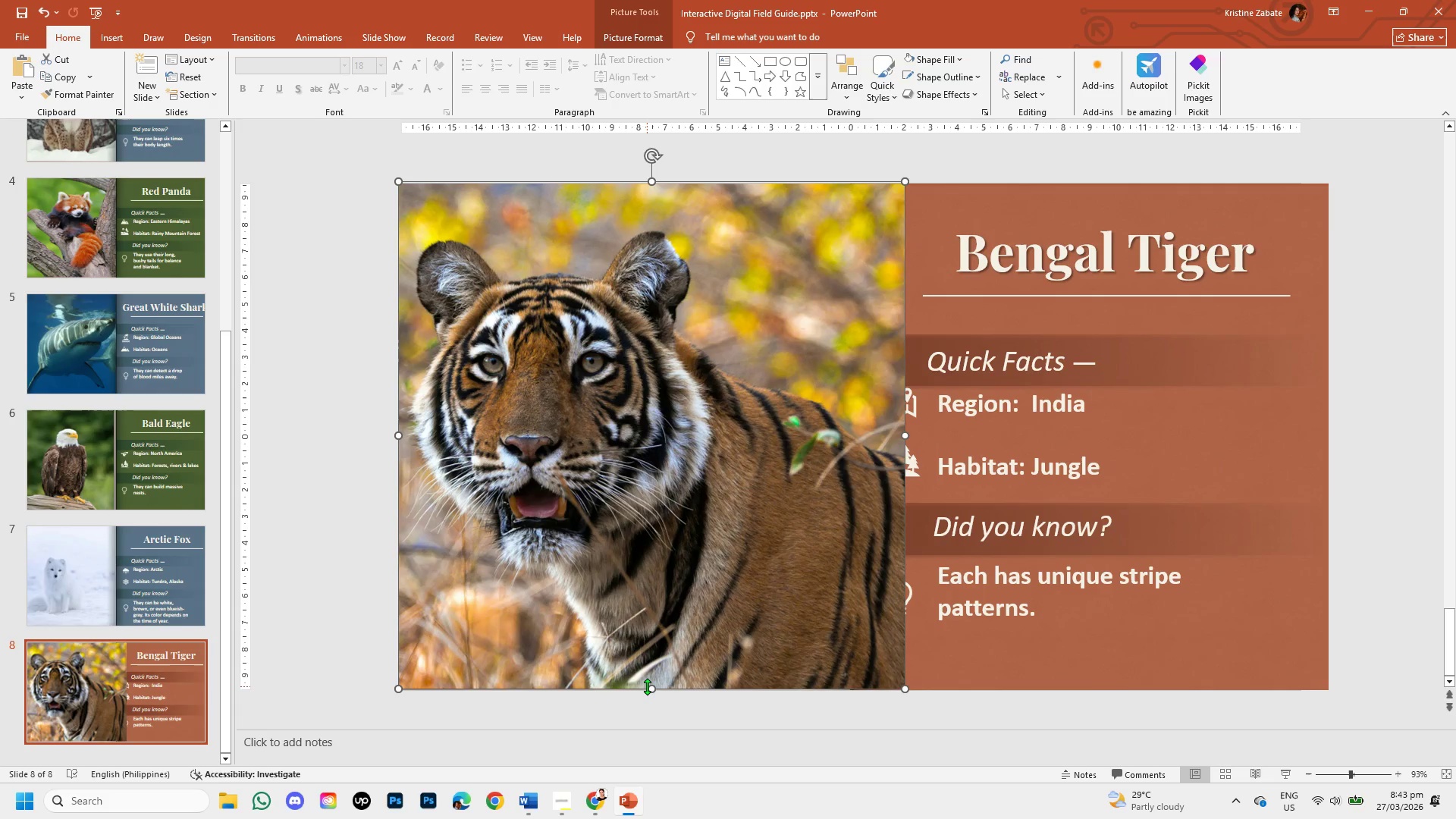 
hold_key(key=ShiftLeft, duration=1.52)
left_click_drag(start_coordinate=[651, 686], to_coordinate=[652, 690])
 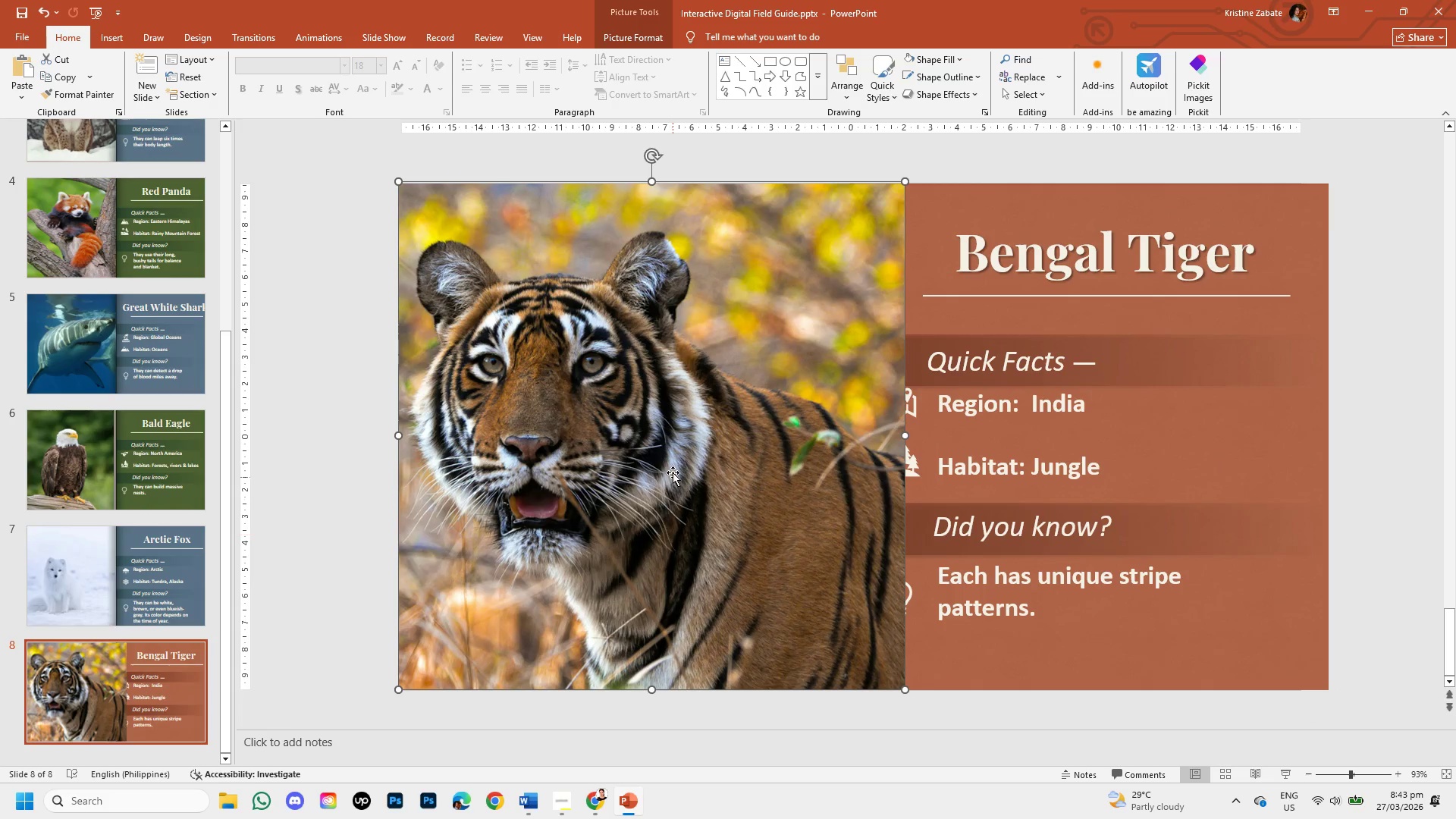 
hold_key(key=ShiftLeft, duration=1.5)
 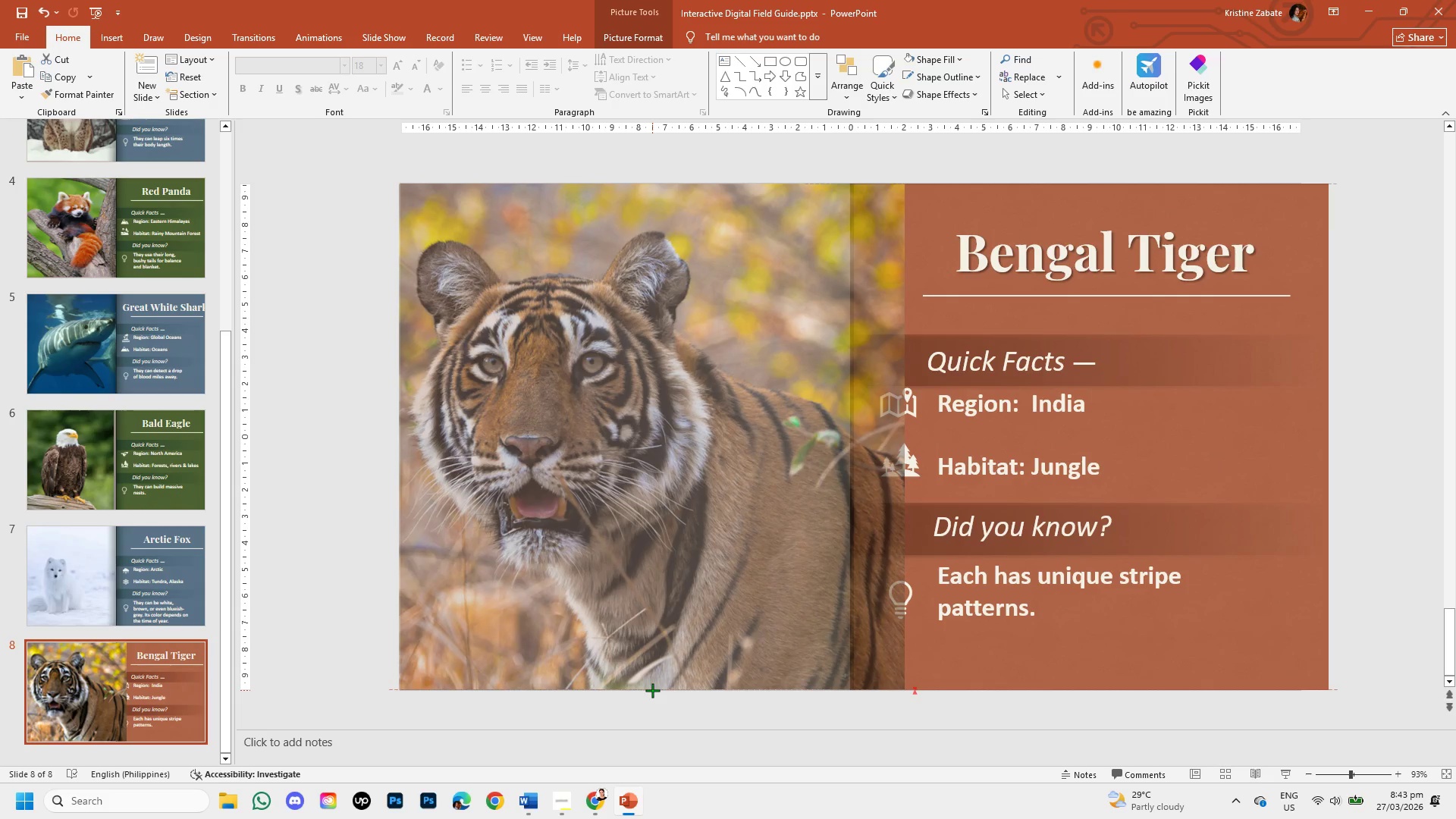 
key(Shift+ShiftLeft)
 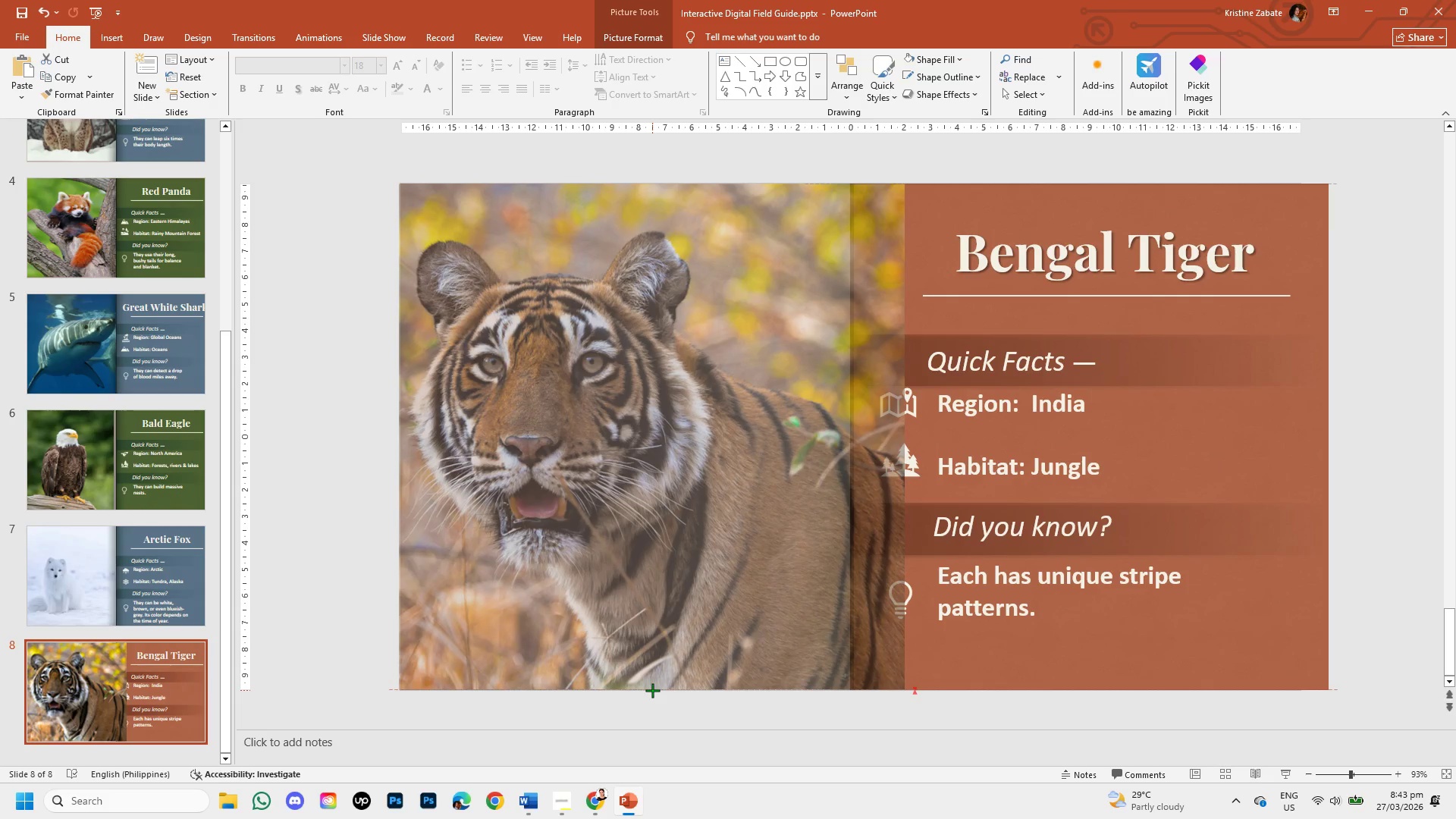 
key(Shift+ShiftLeft)
 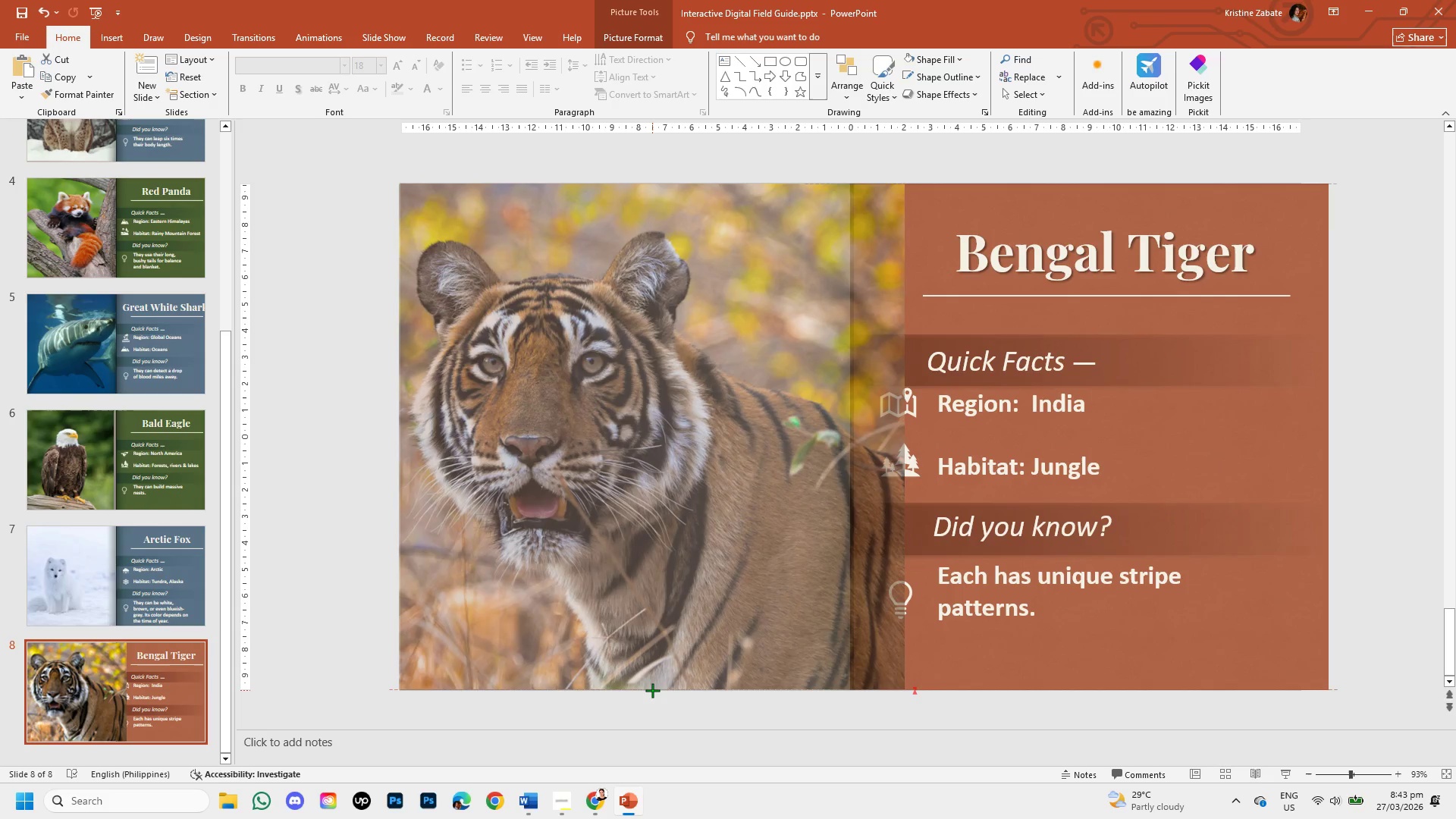 
key(Shift+ShiftLeft)
 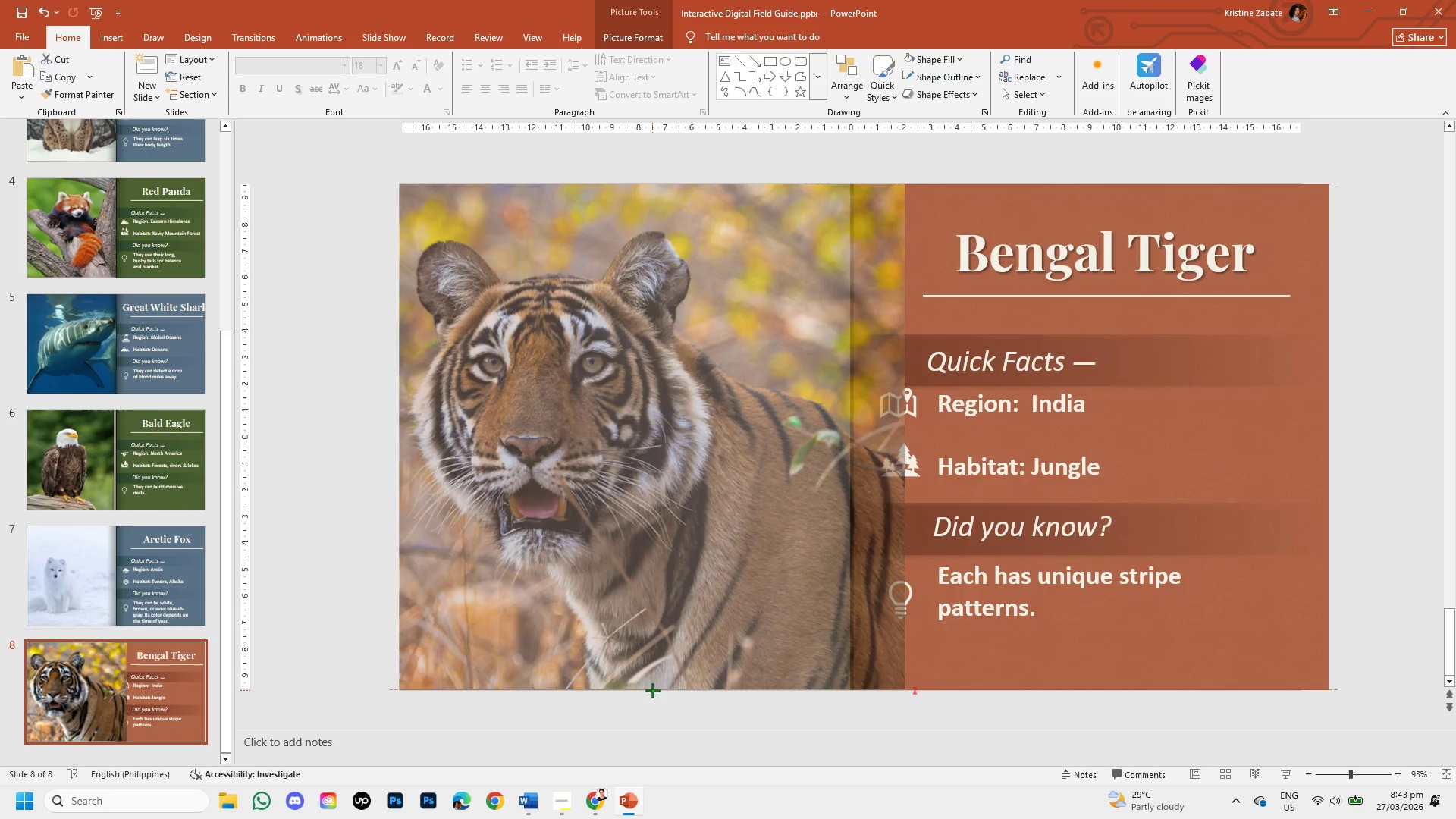 
key(Shift+ShiftLeft)
 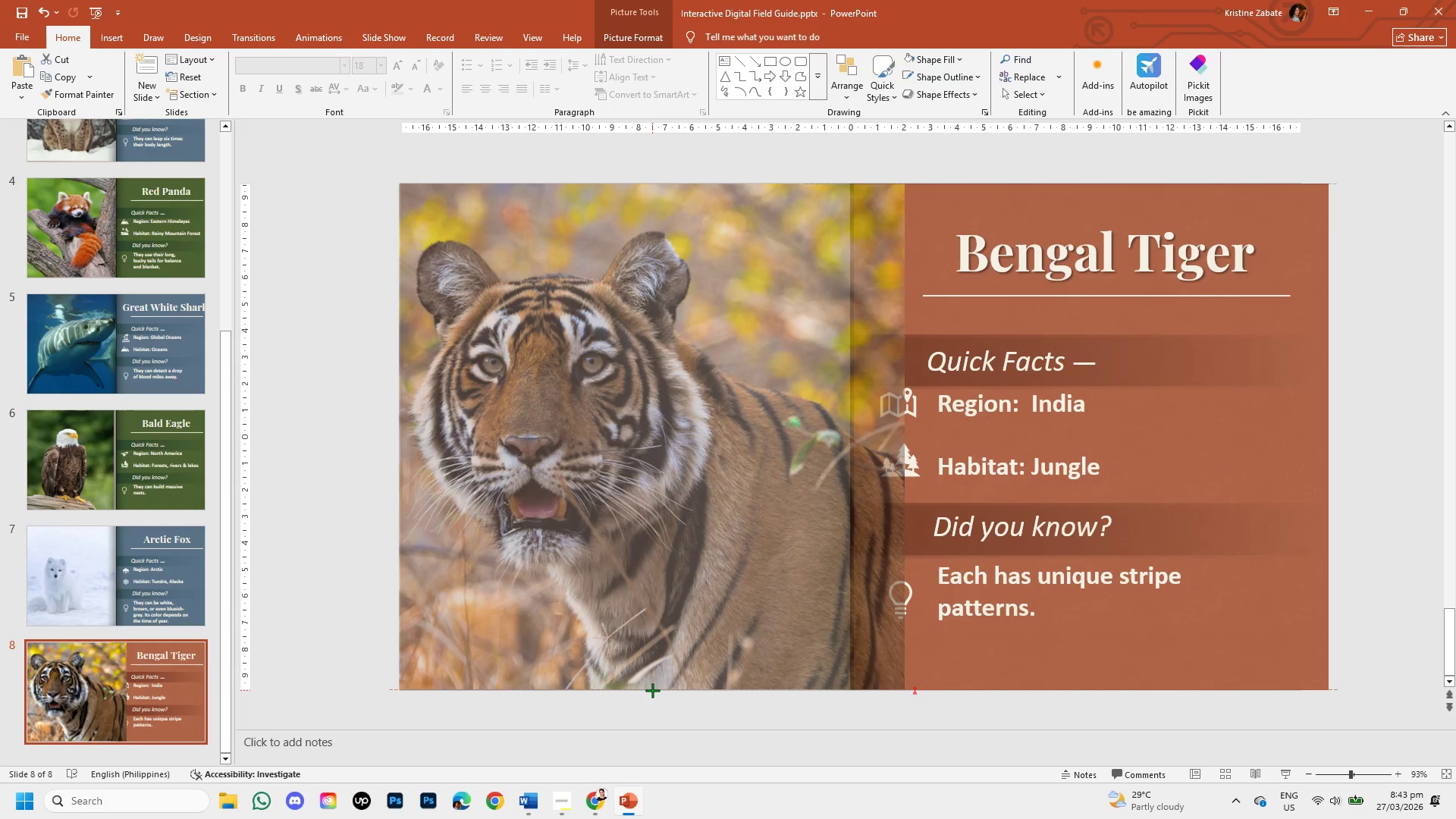 
key(Shift+ShiftLeft)
 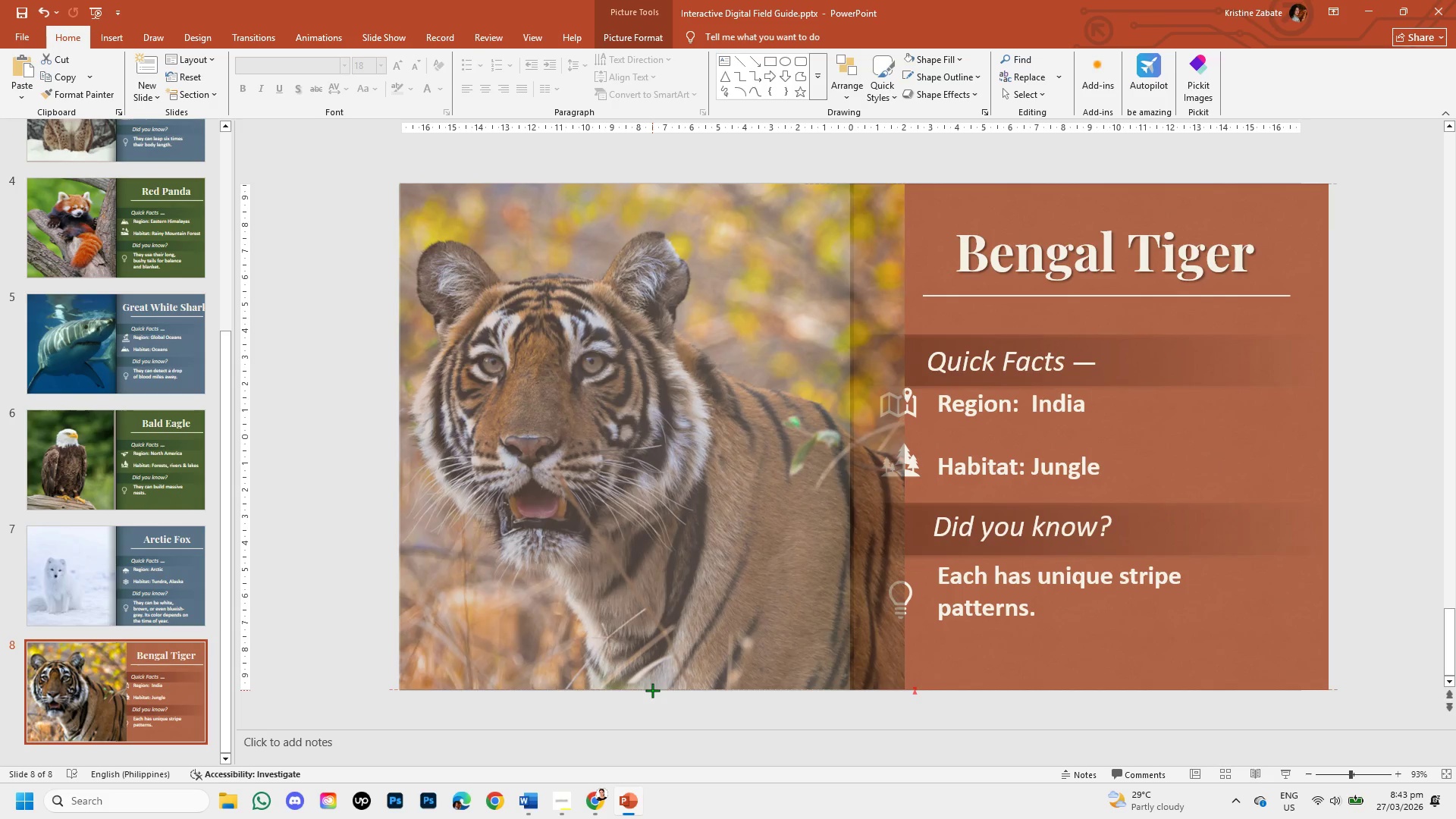 
key(Shift+ShiftLeft)
 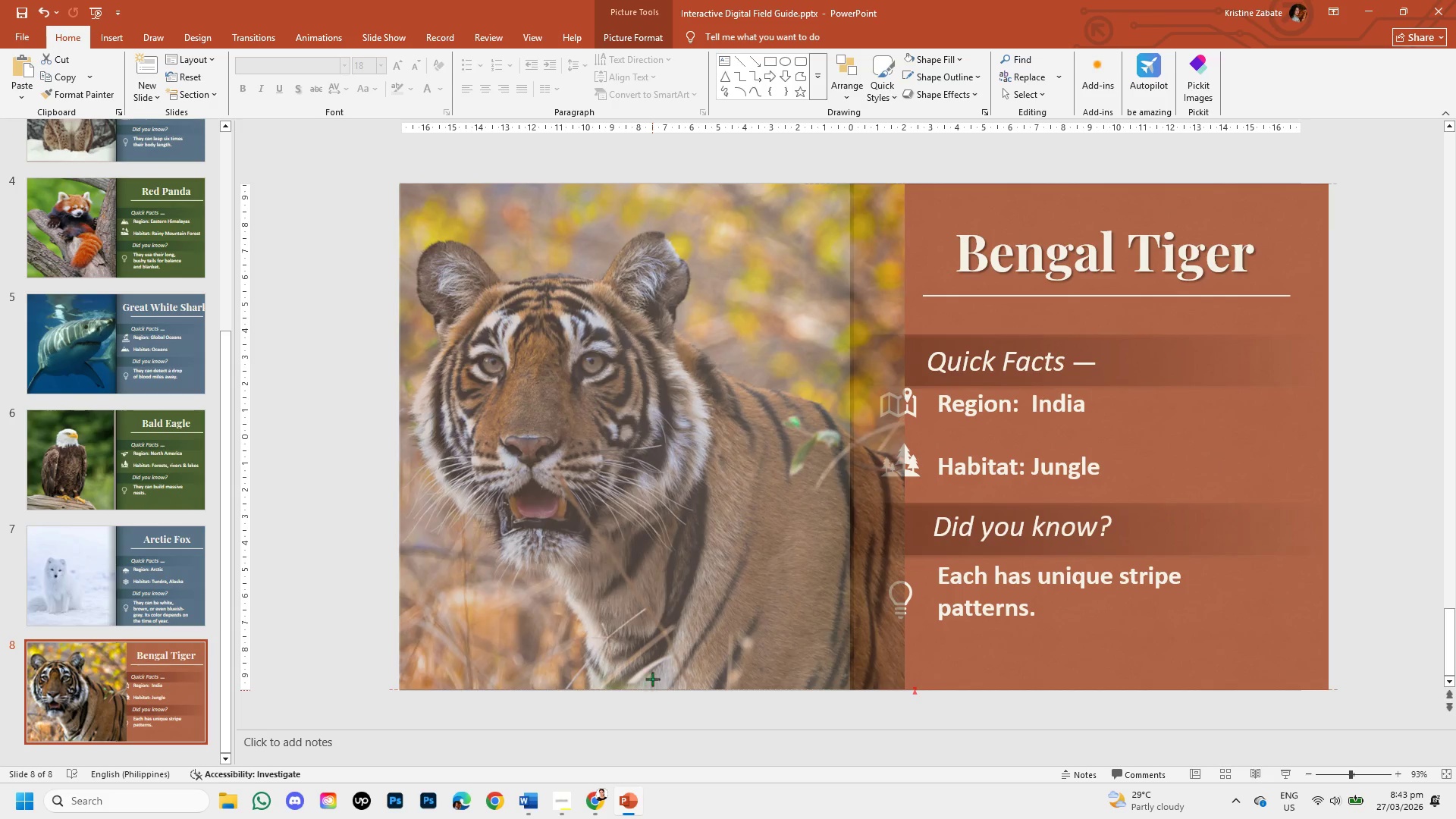 
key(Shift+ShiftLeft)
 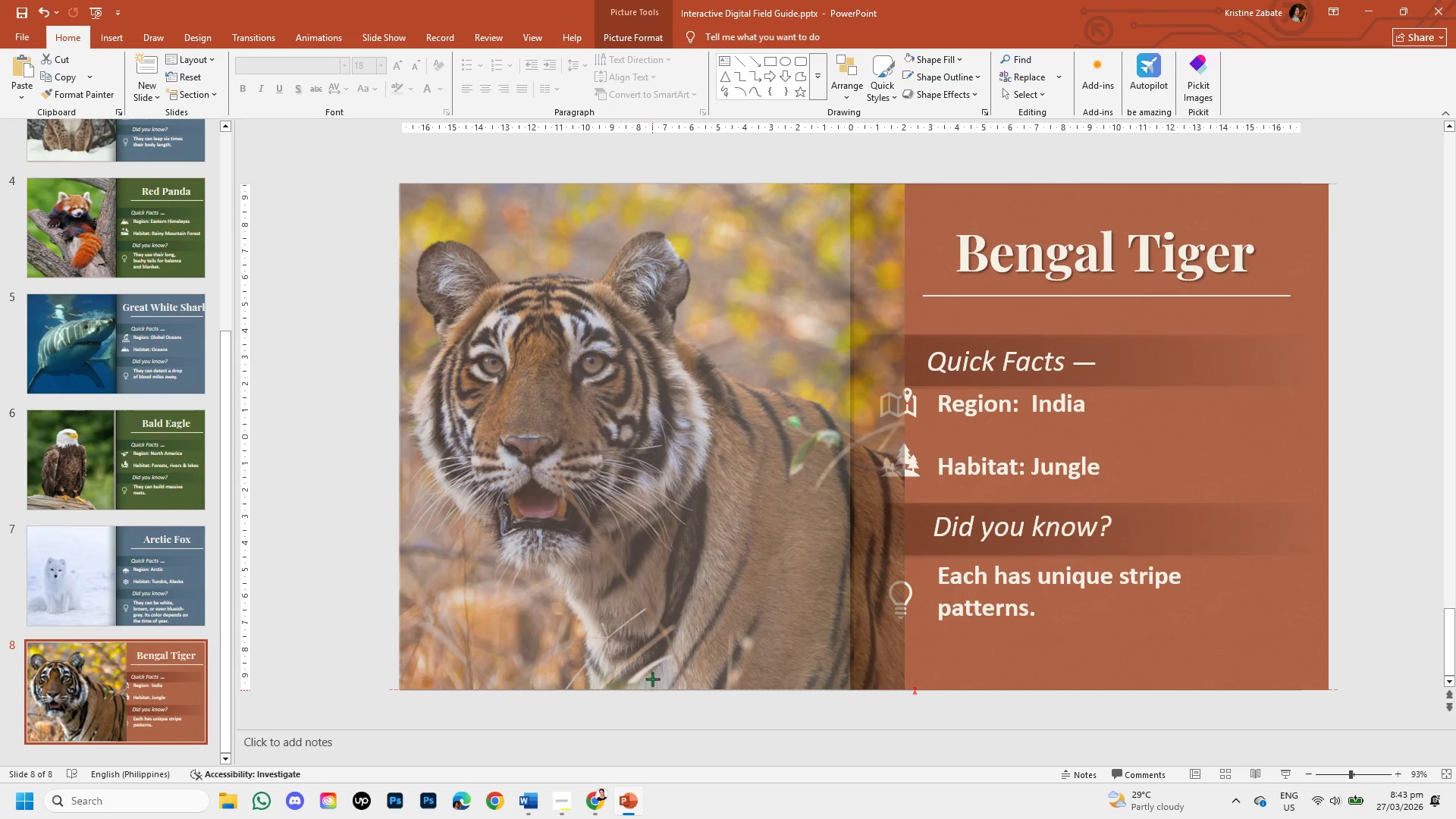 
key(Shift+ShiftLeft)
 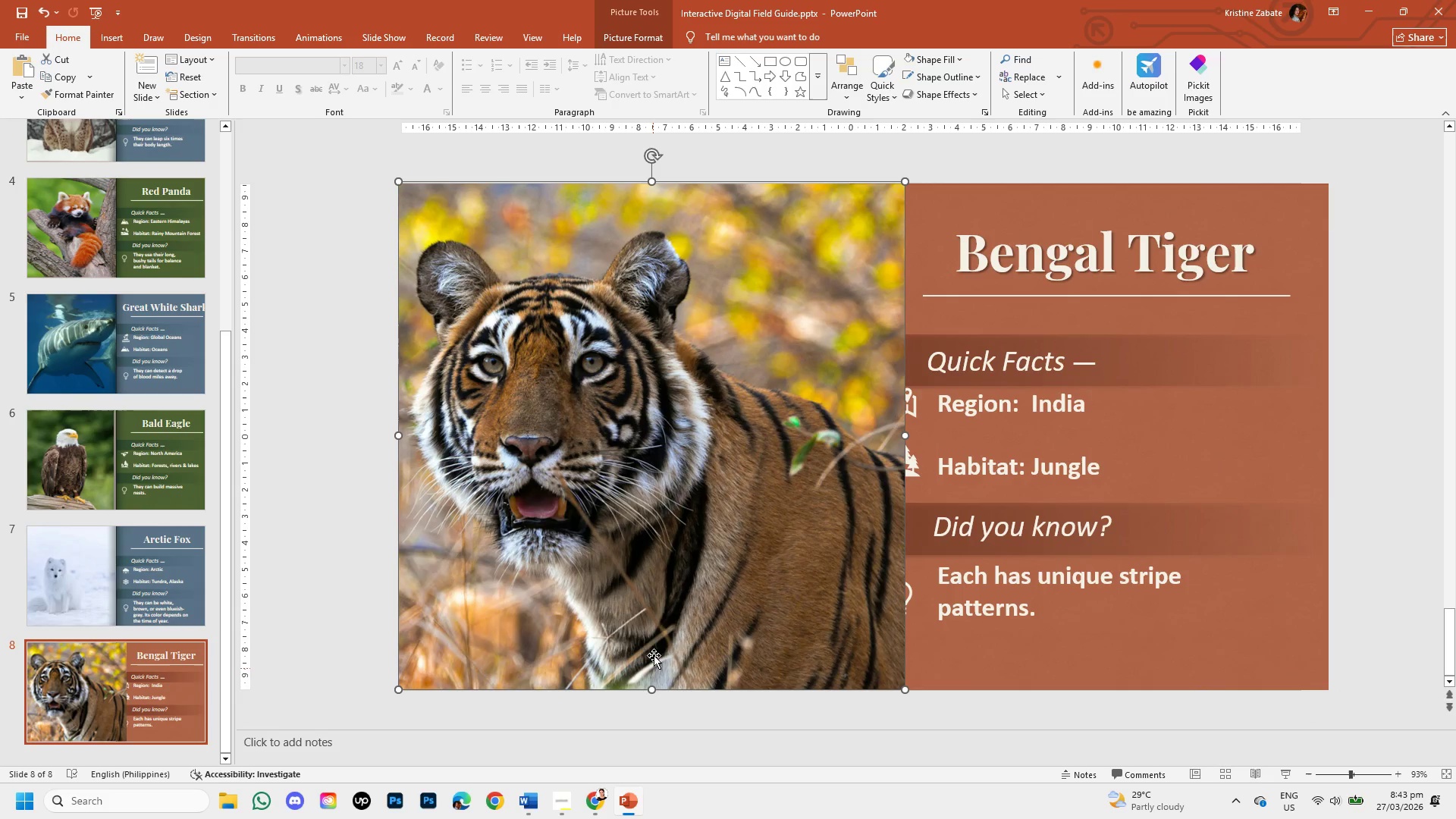 
key(Shift+ShiftLeft)
 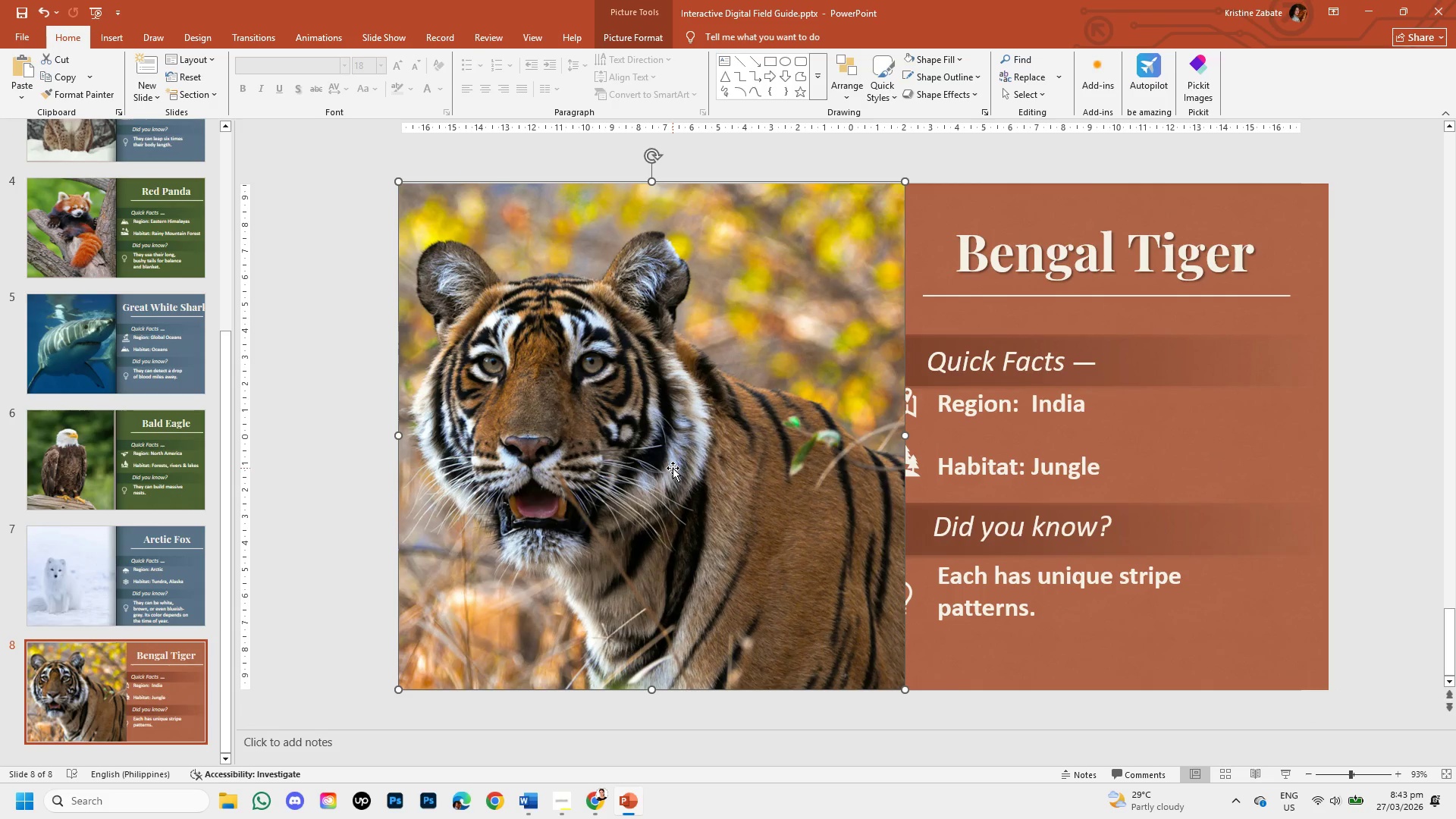 
right_click([673, 468])
 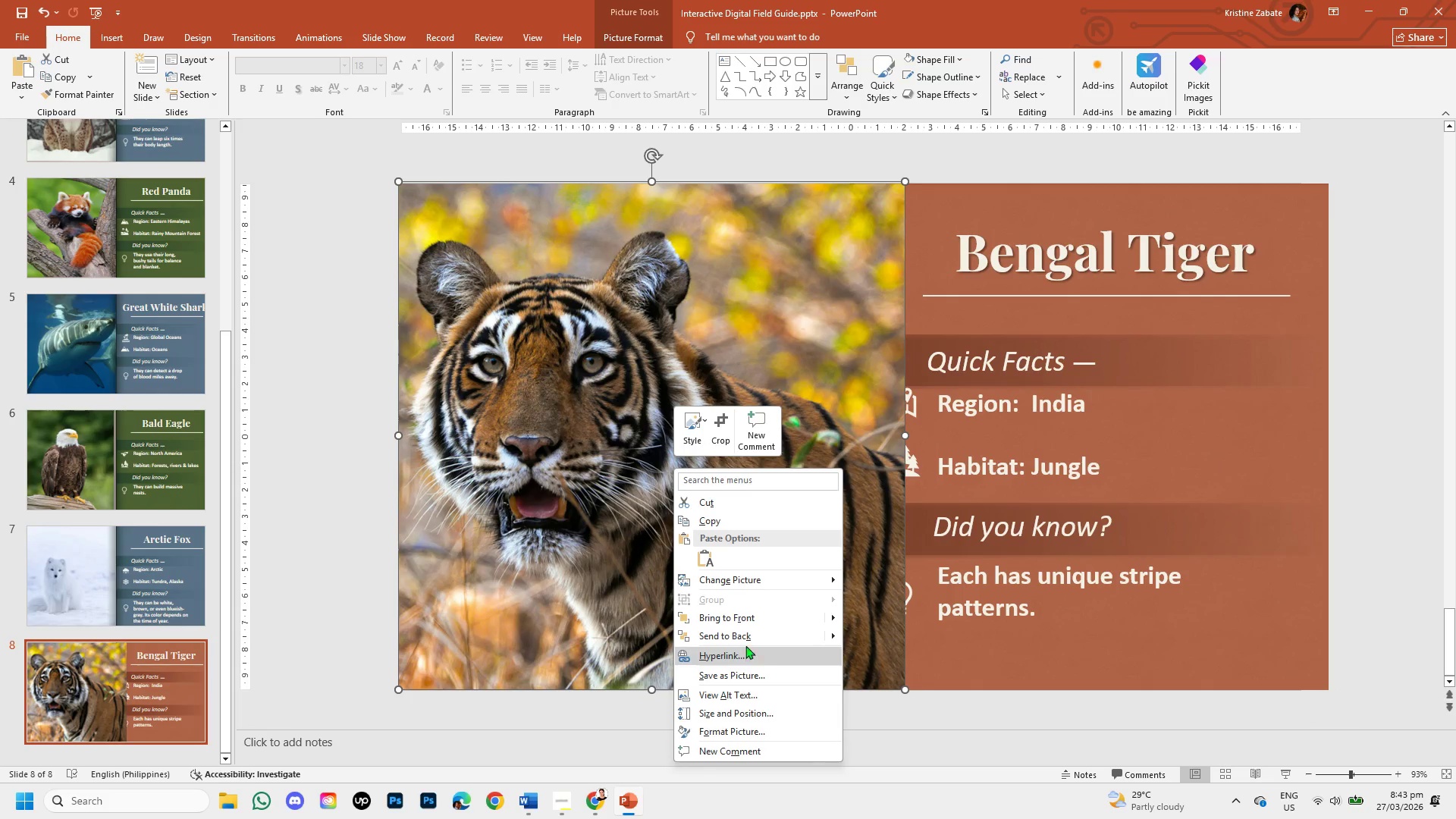 
left_click([745, 637])
 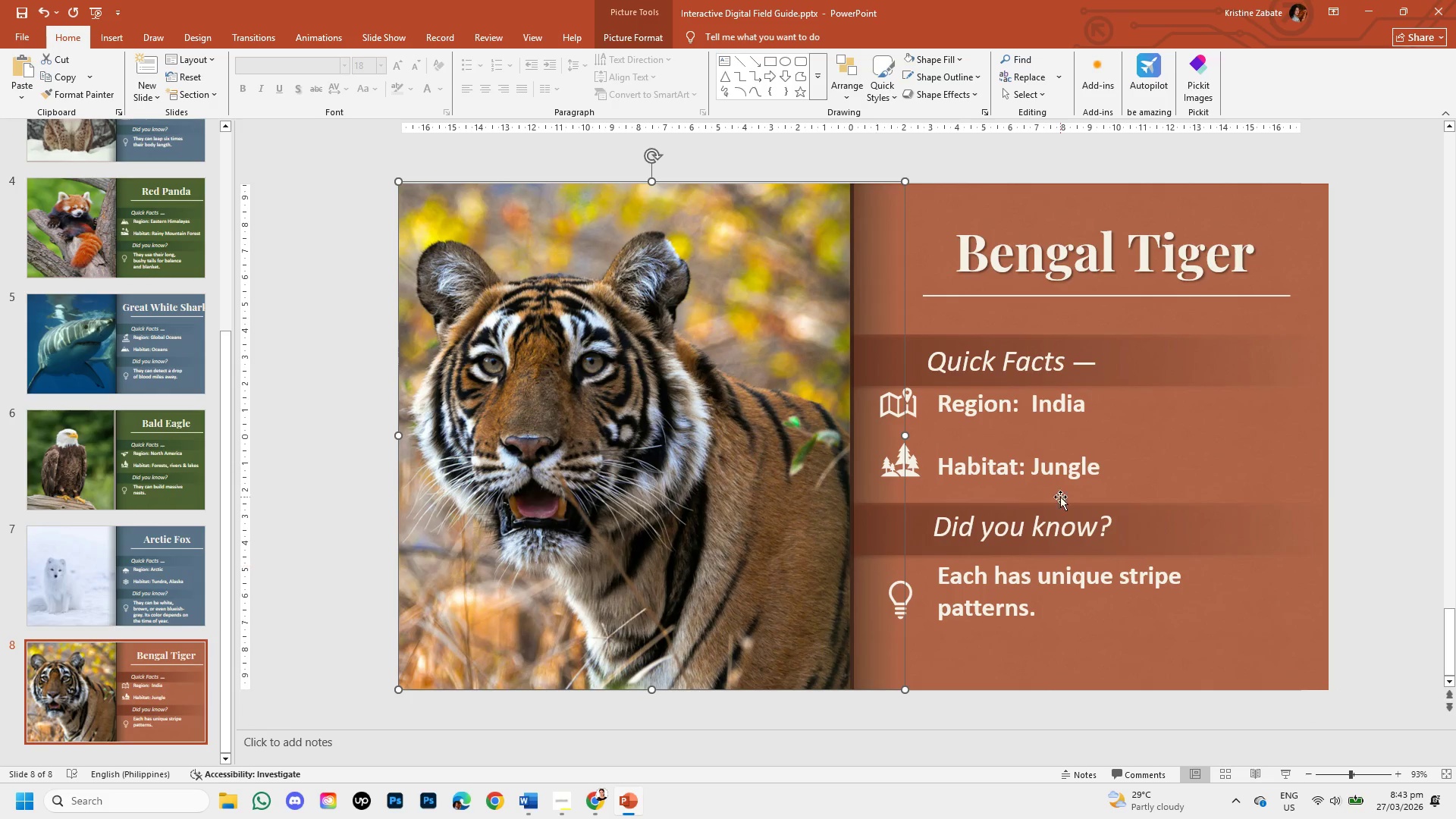 
left_click([1351, 513])
 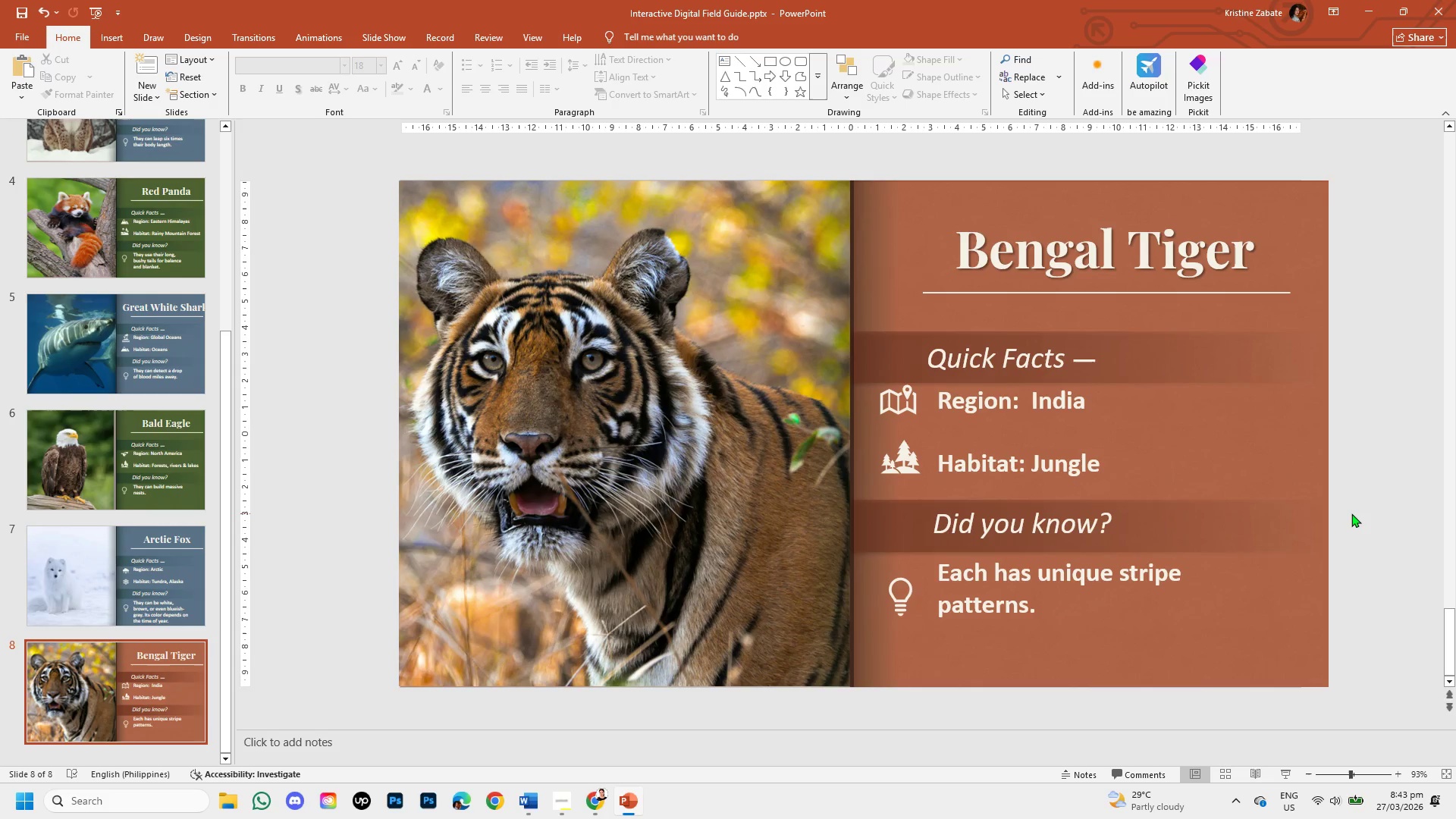 
wait(13.69)
 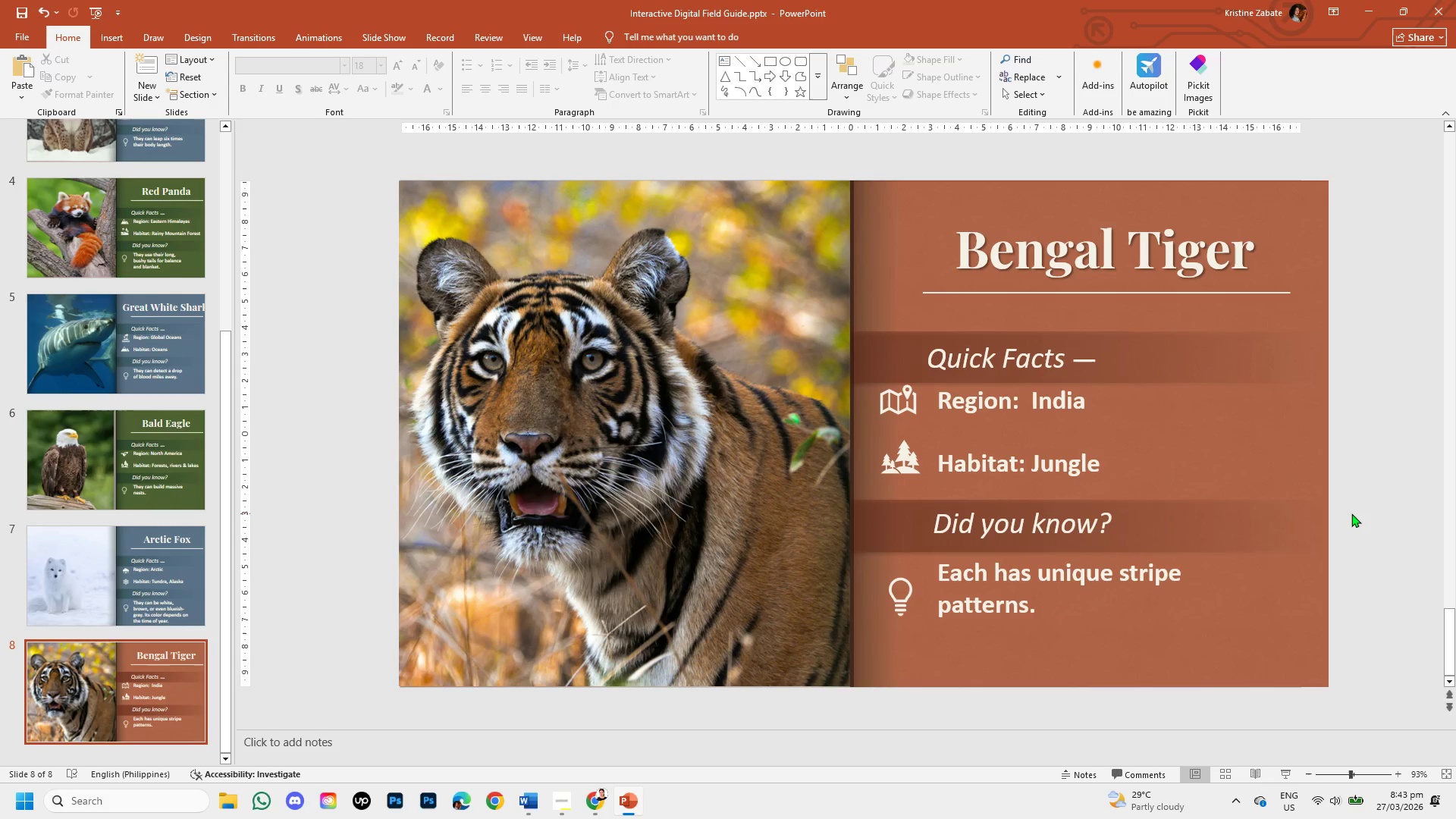 
left_click([510, 393])
 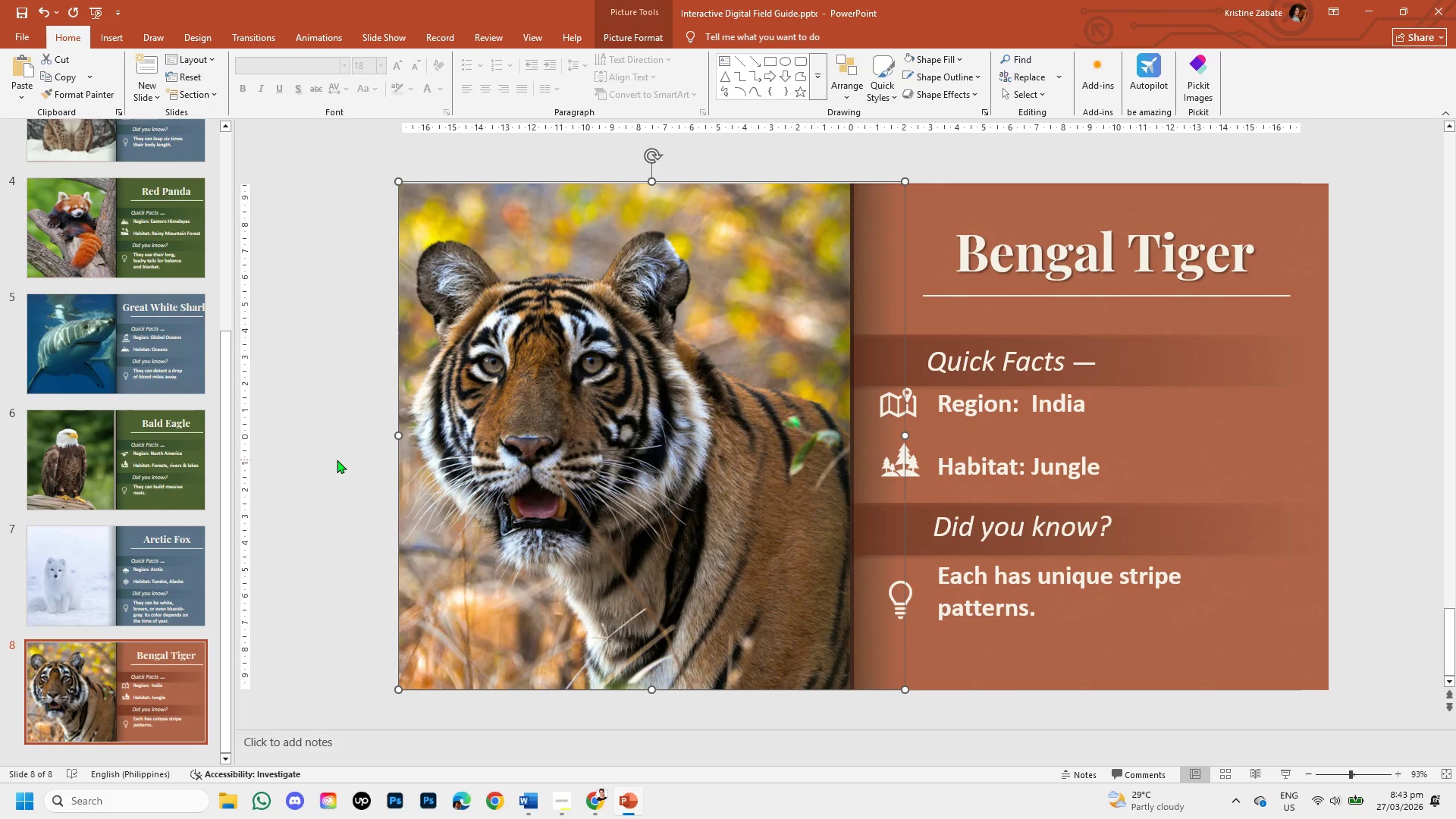 
left_click([336, 457])
 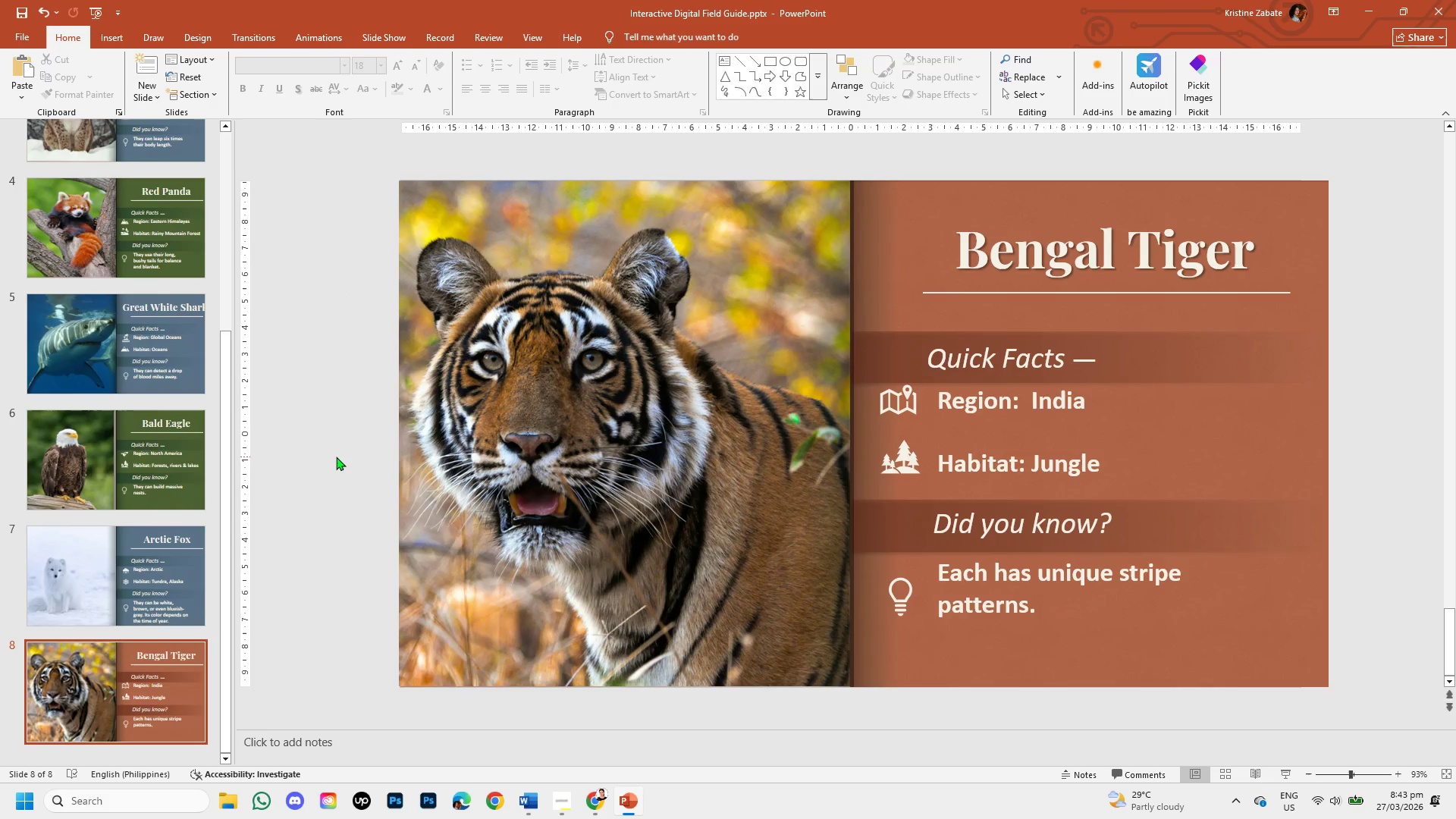 
scroll: coordinate [137, 639], scroll_direction: down, amount: 2.0
 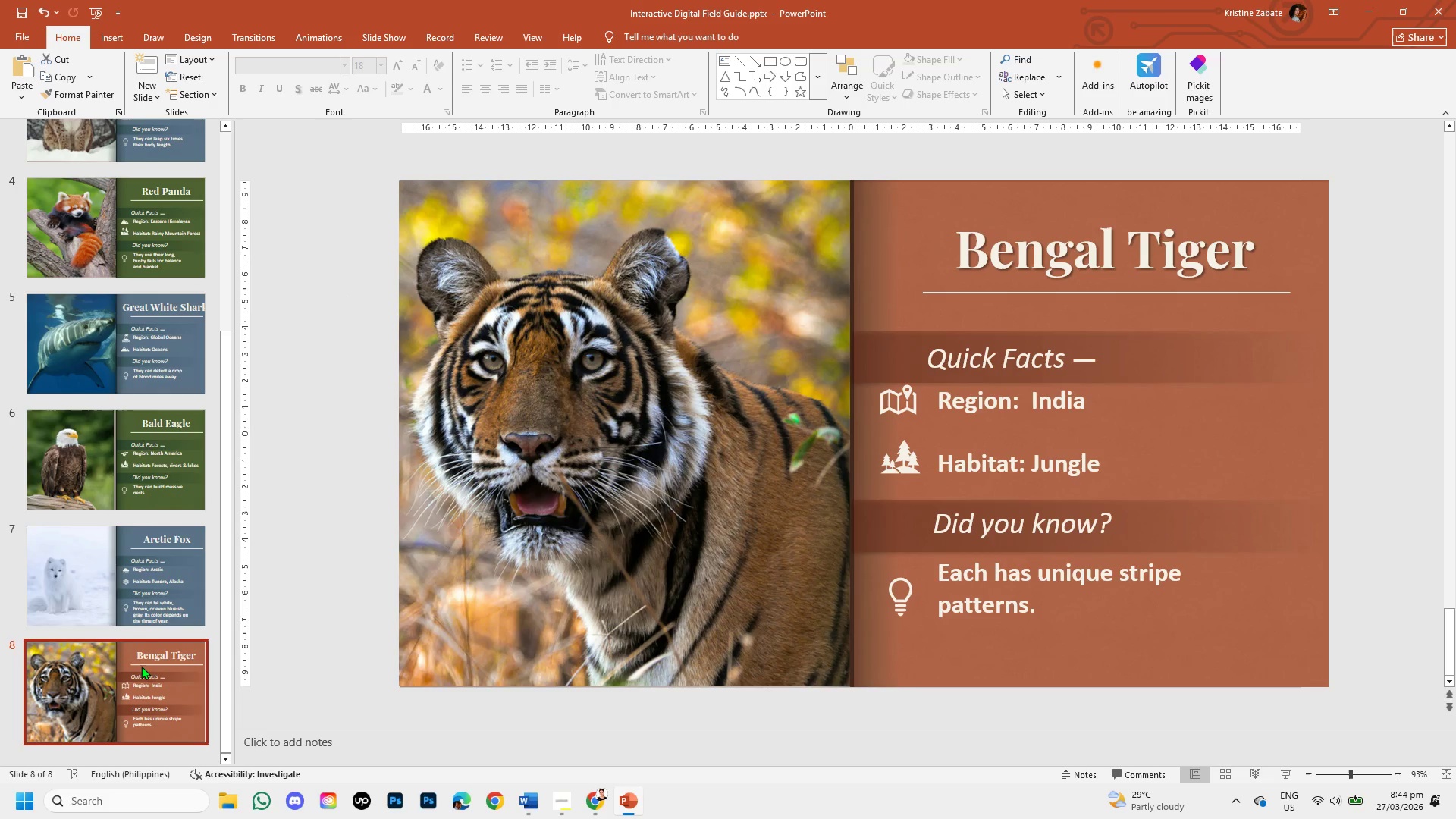 
left_click([141, 666])
 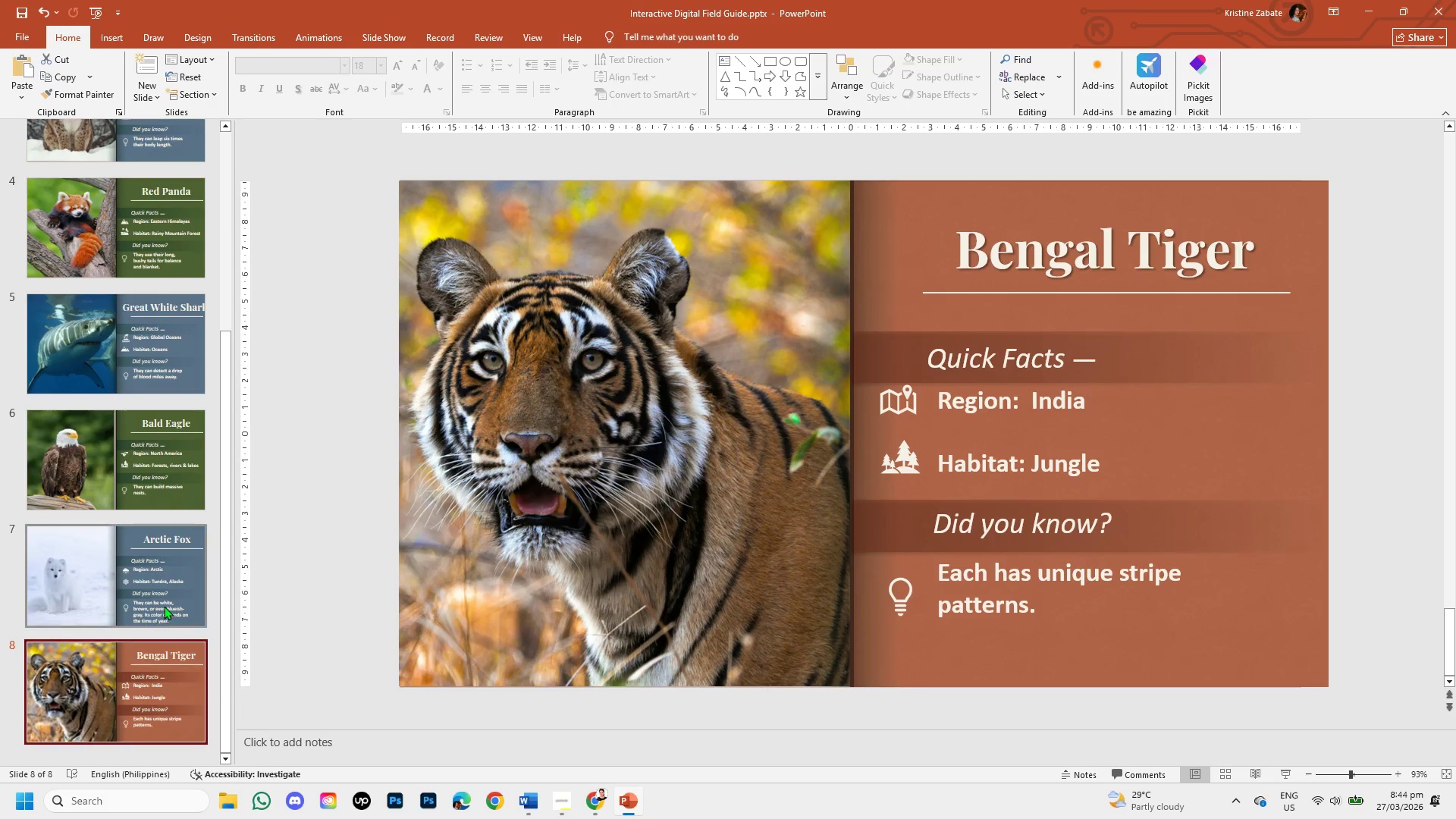 
scroll: coordinate [168, 581], scroll_direction: up, amount: 7.0
 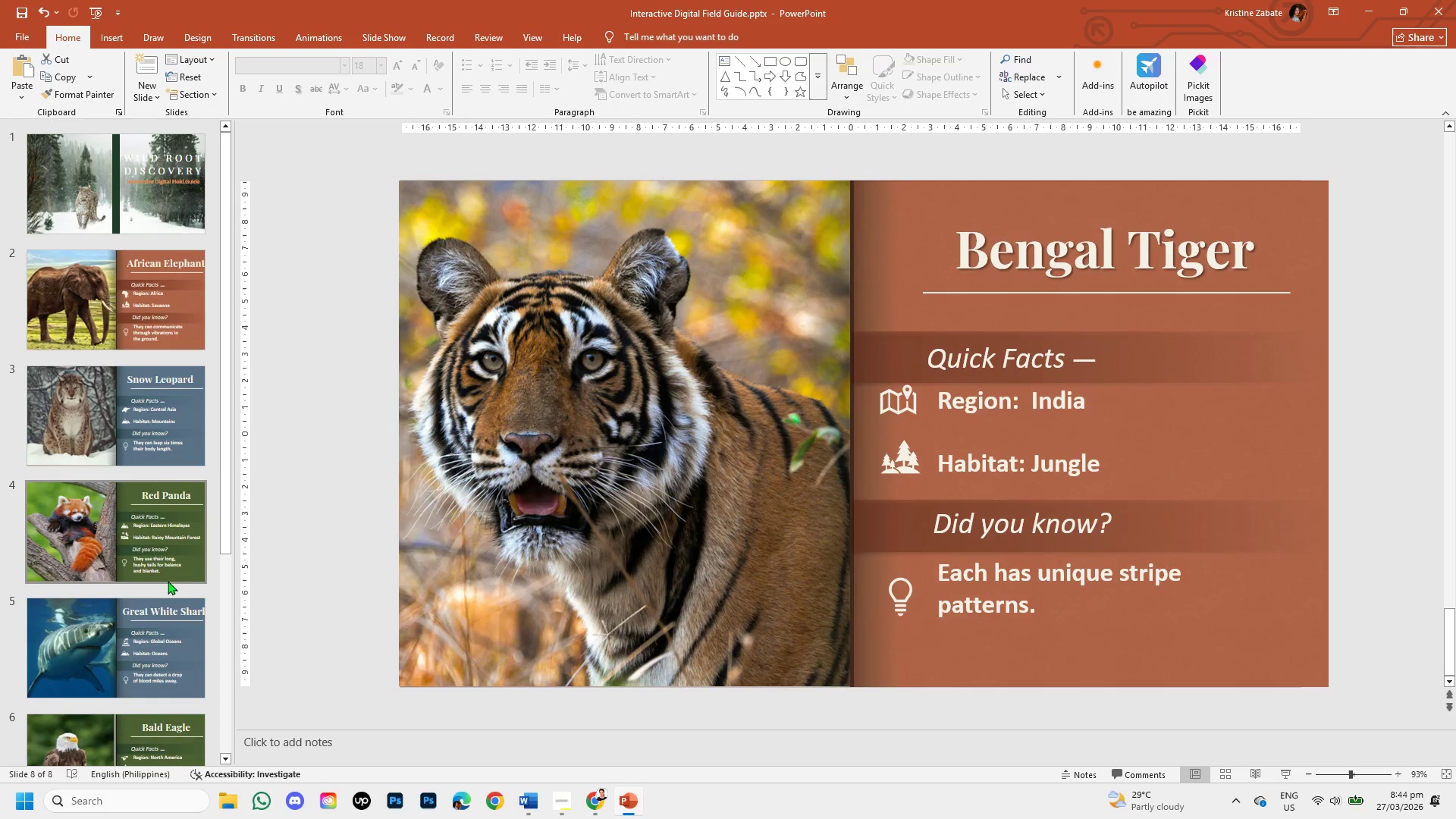 
scroll: coordinate [168, 581], scroll_direction: down, amount: 5.0
 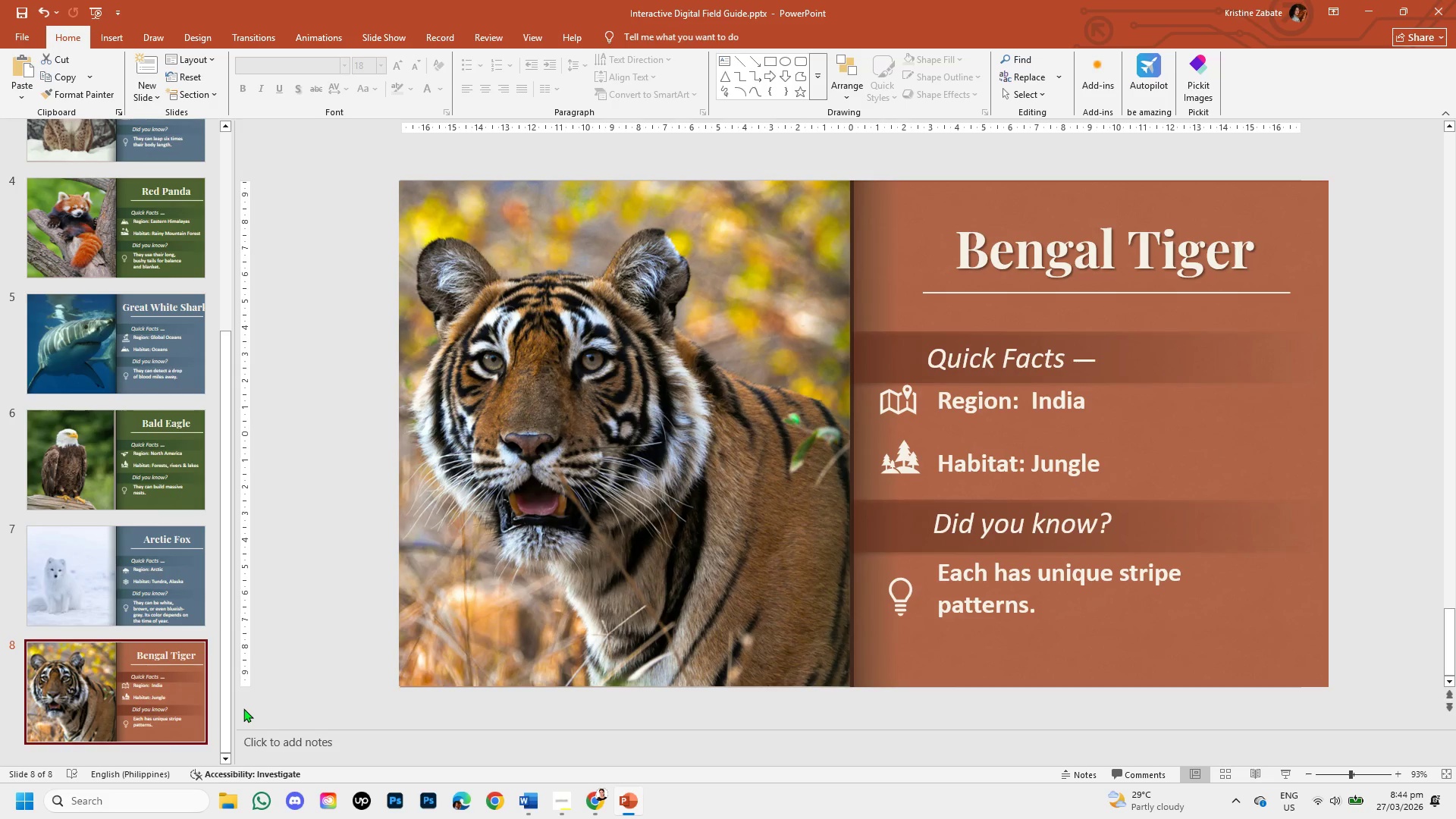 
wait(18.64)
 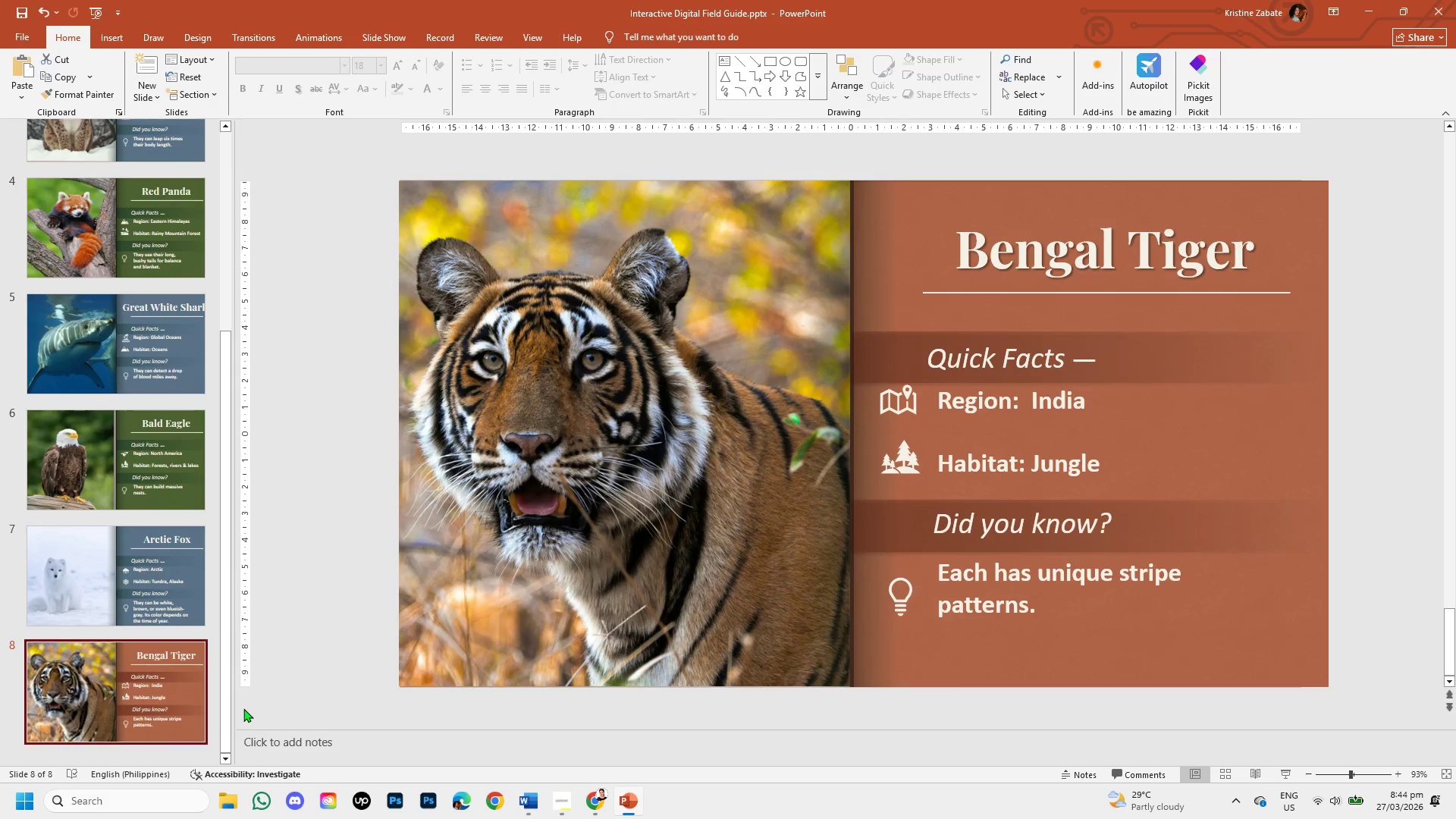 
left_click([130, 469])
 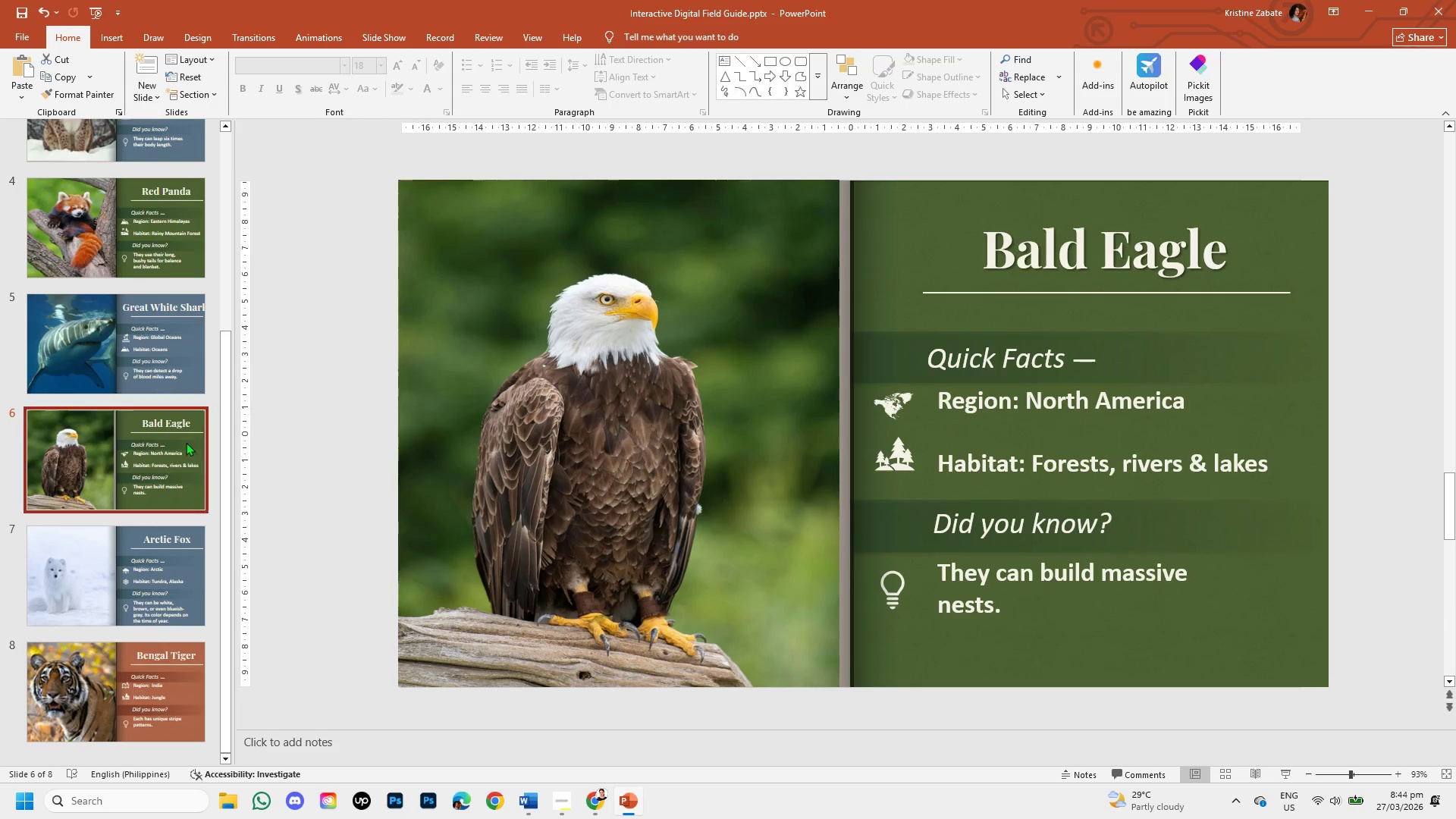 
right_click([152, 449])
 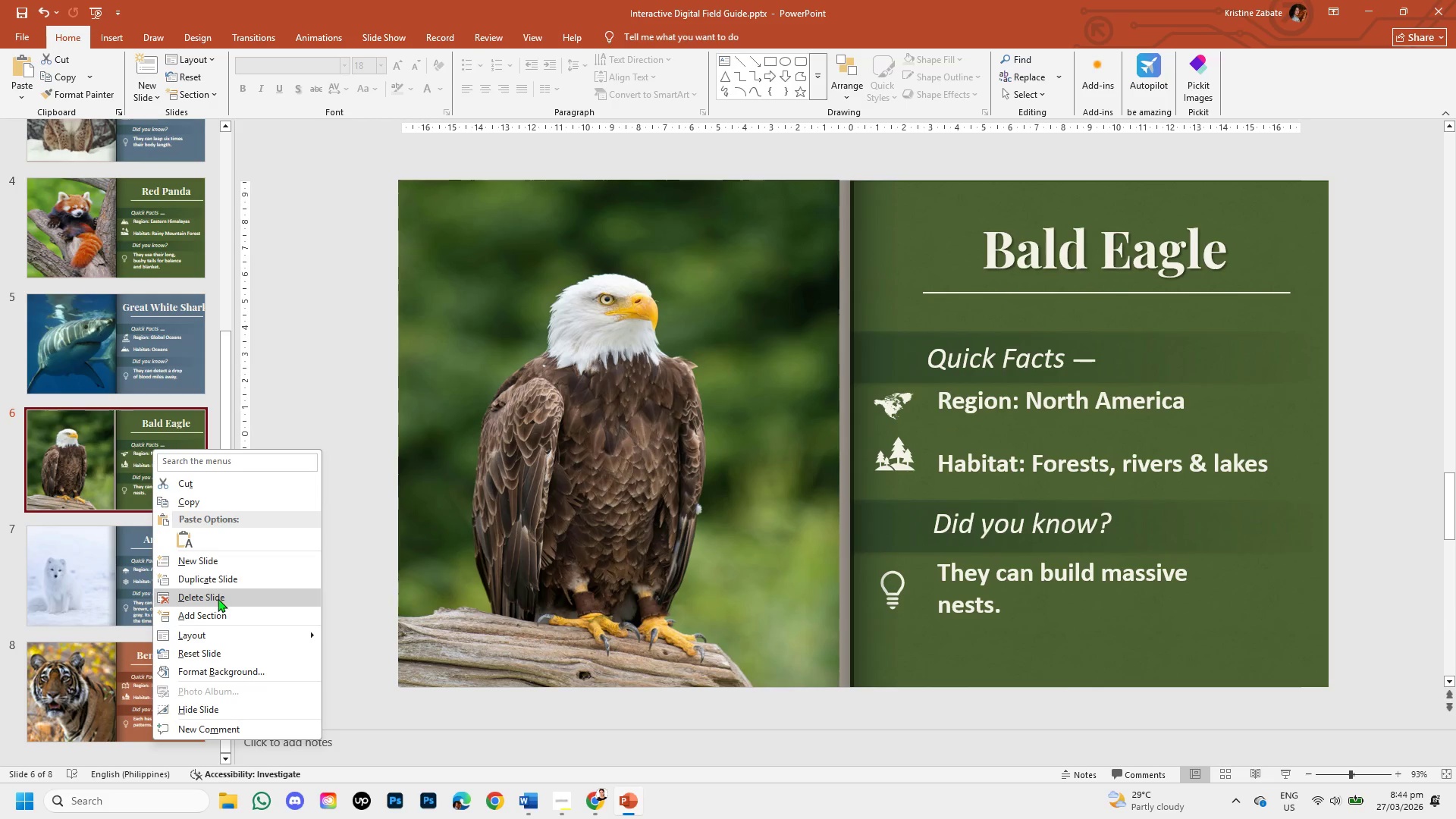 
left_click([228, 582])
 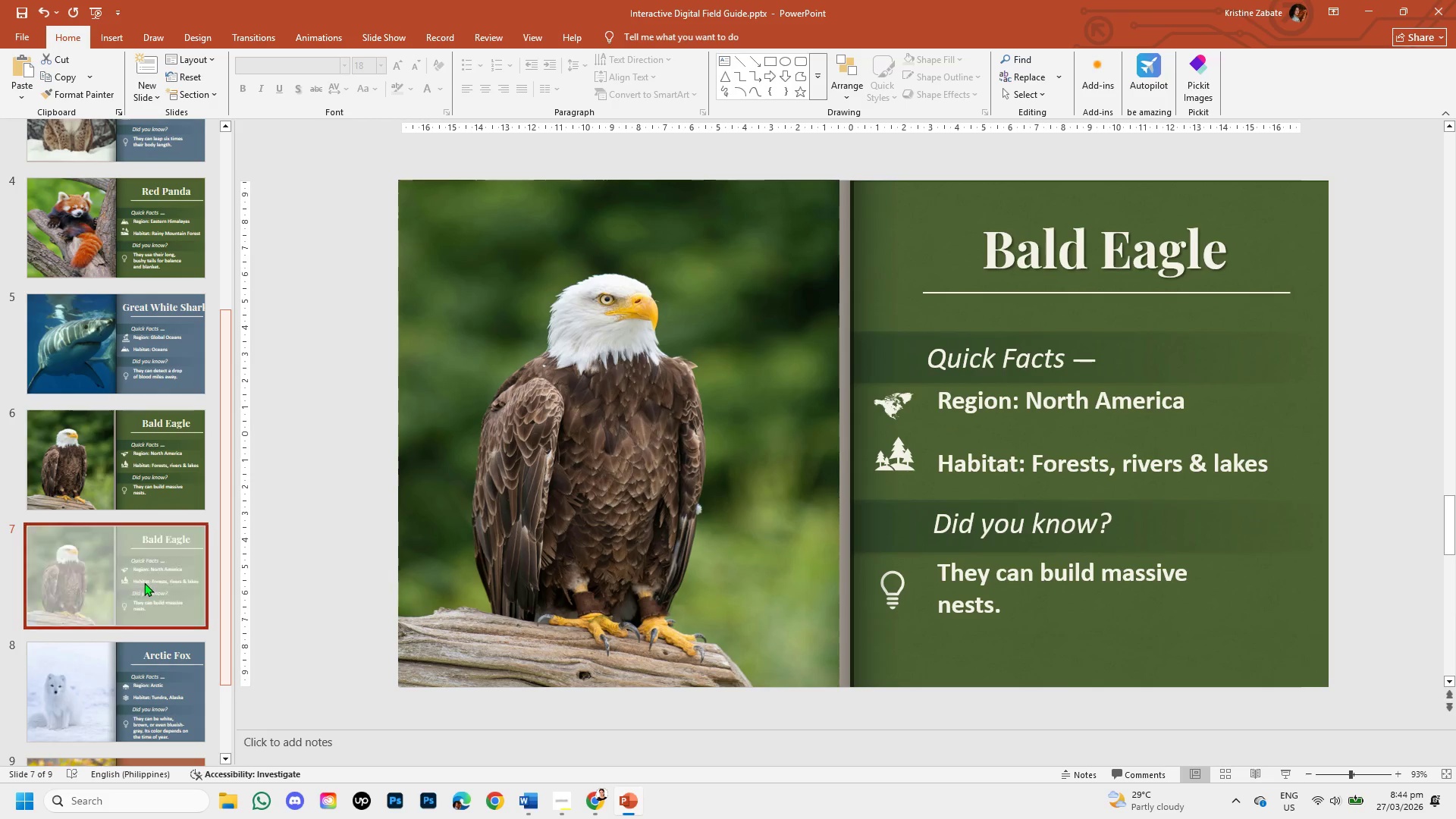 
scroll: coordinate [140, 575], scroll_direction: down, amount: 4.0
 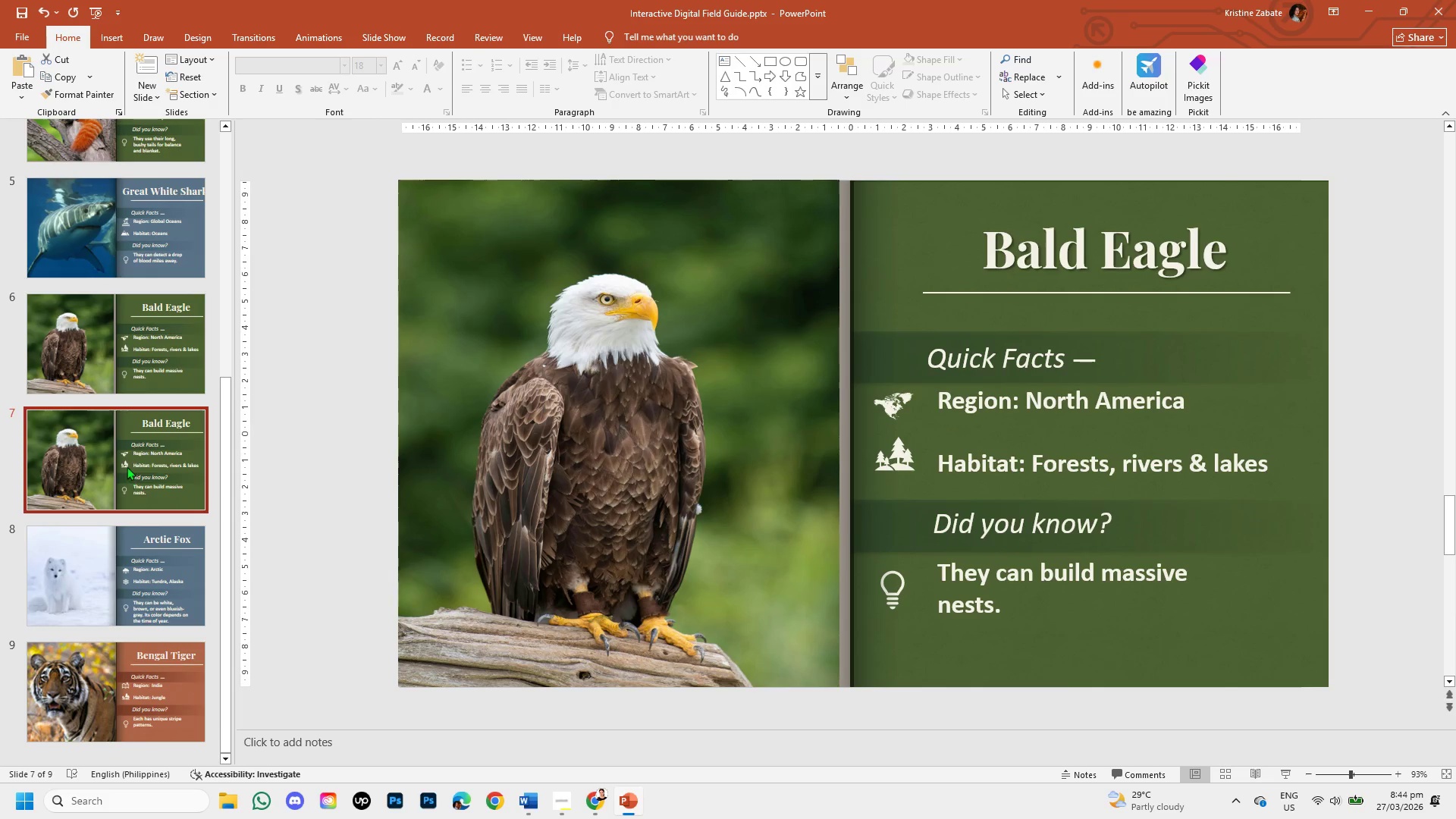 
left_click_drag(start_coordinate=[127, 465], to_coordinate=[125, 705])
 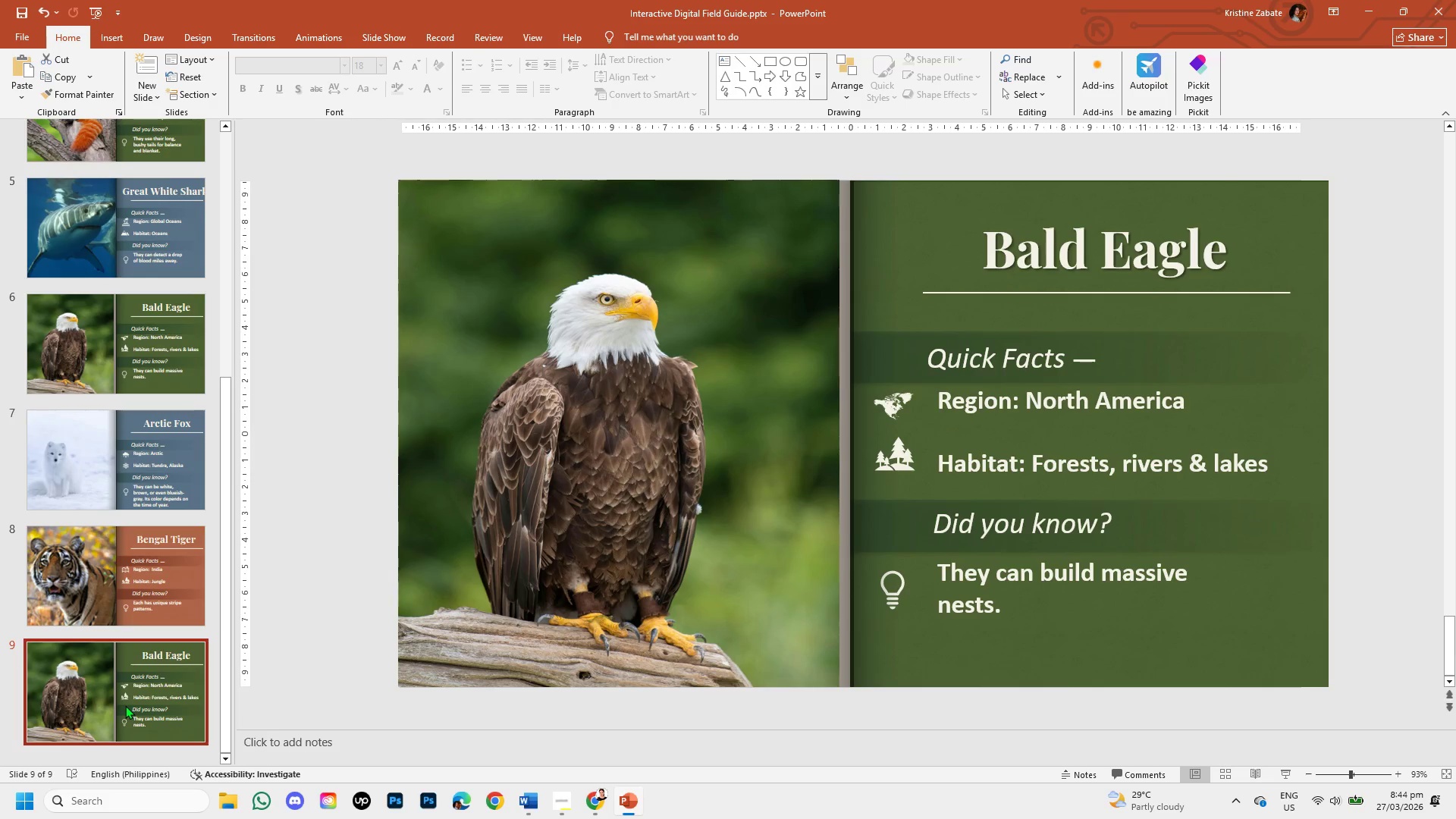 
left_click([125, 705])
 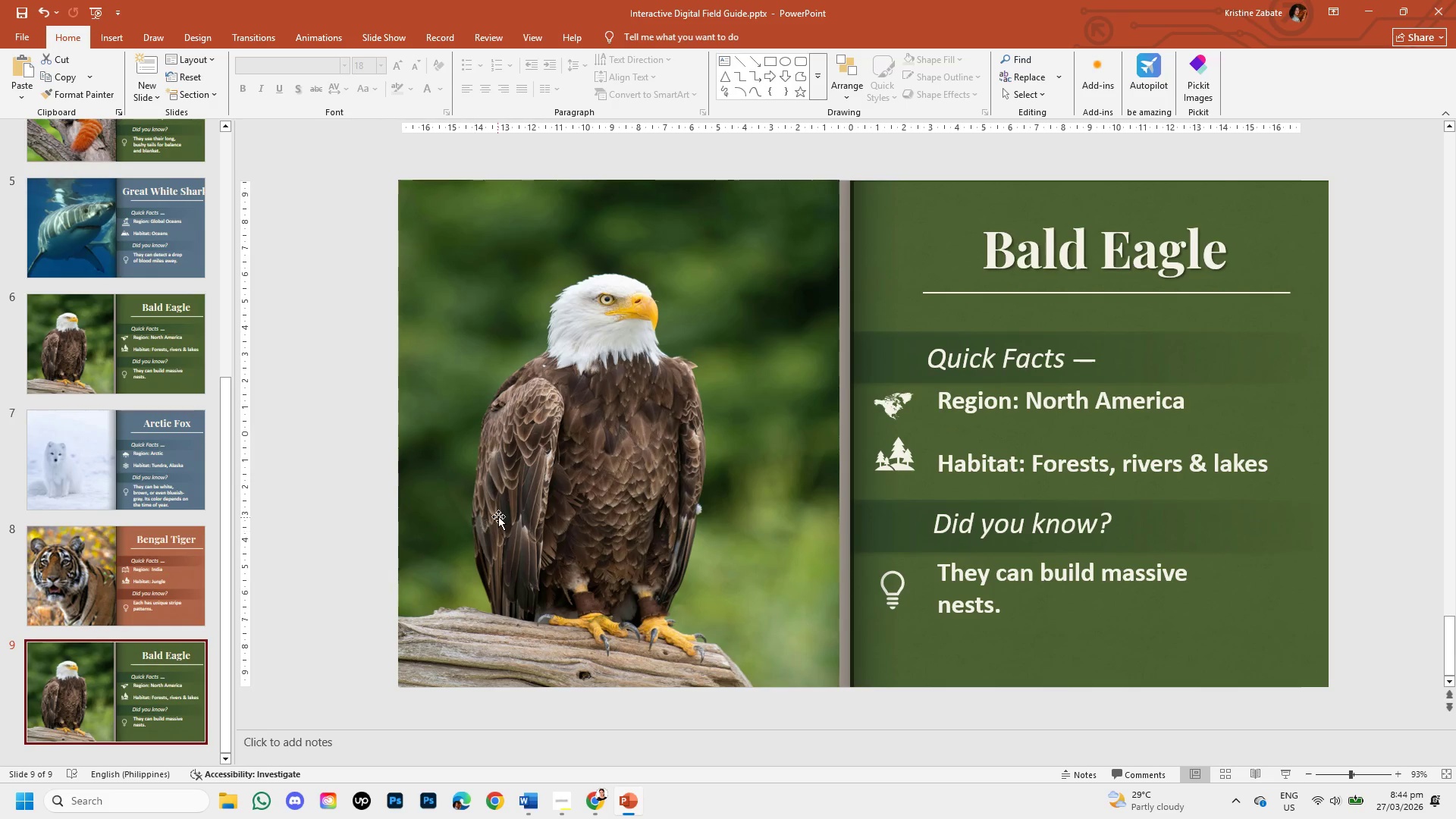 
left_click([501, 515])
 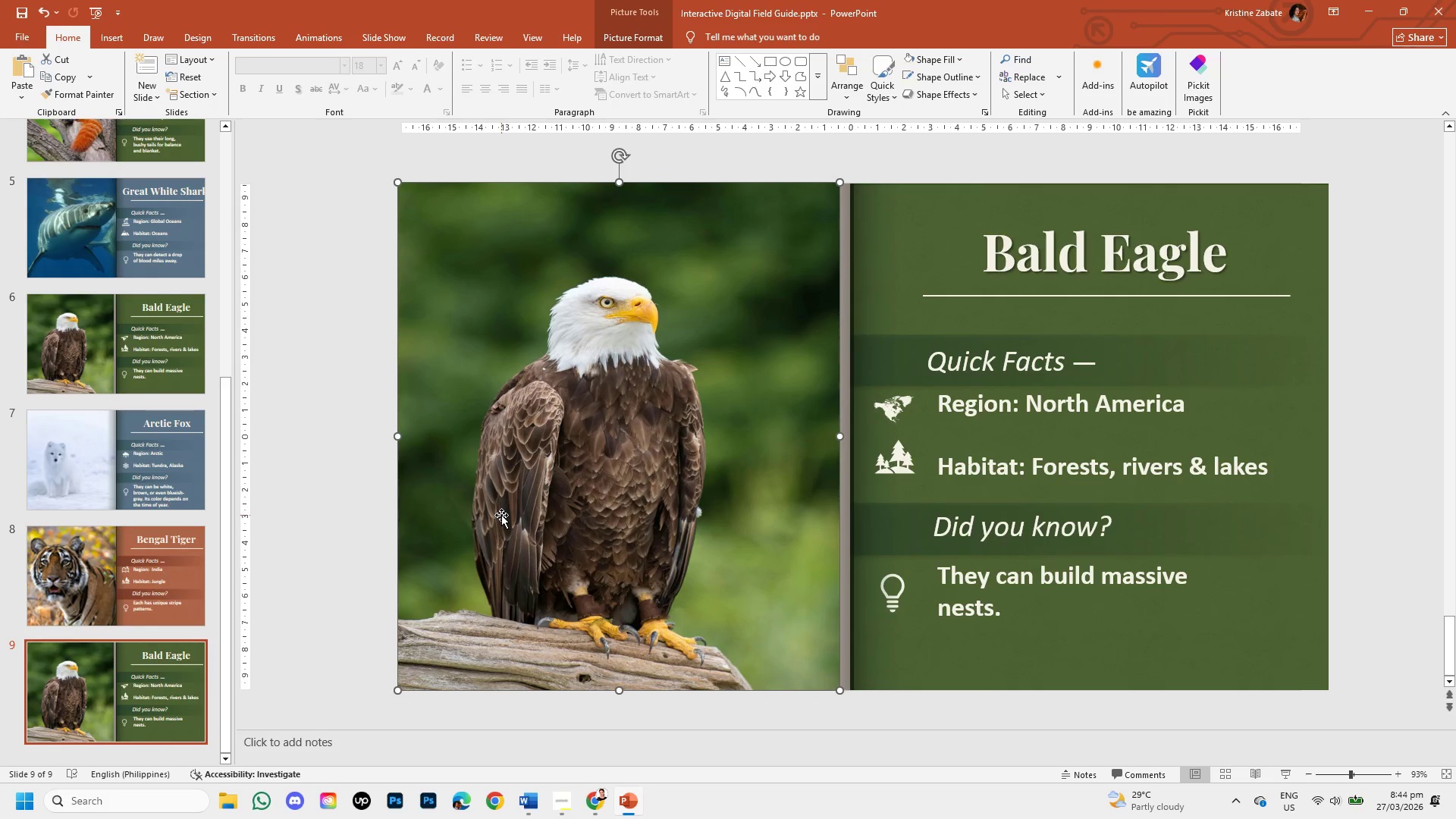 
key(Backspace)
 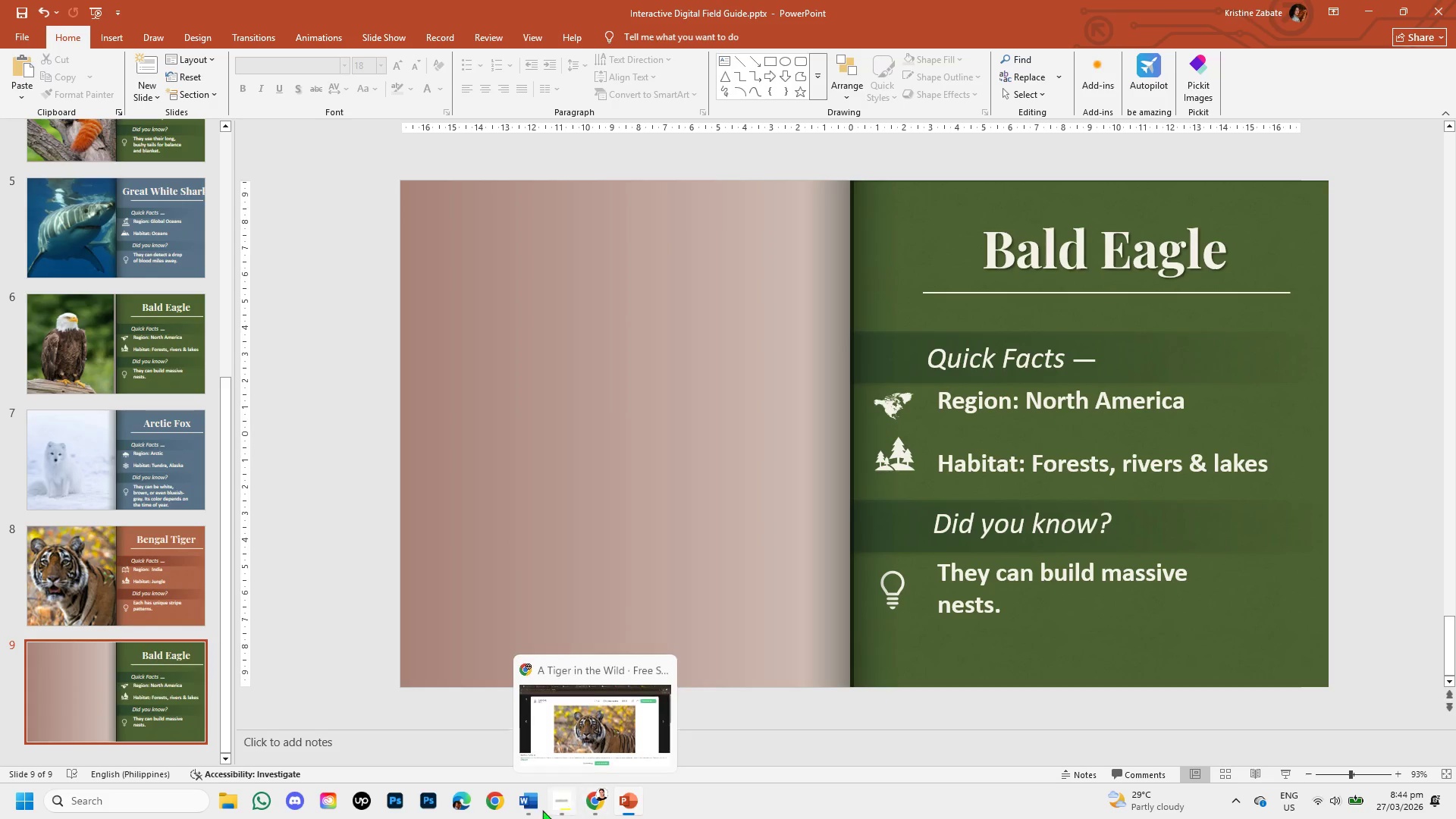 
wait(11.19)
 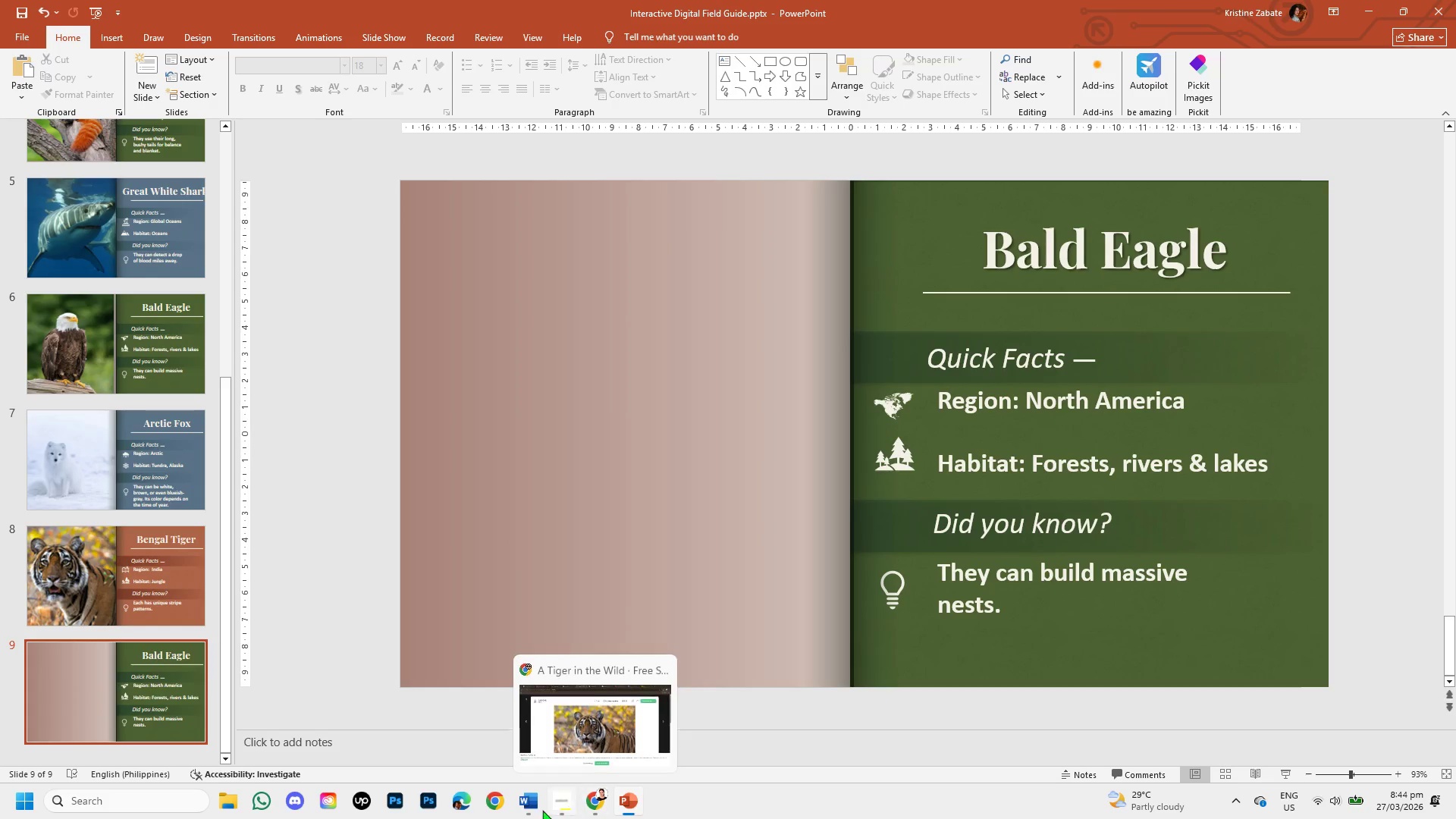 
left_click([163, 714])
 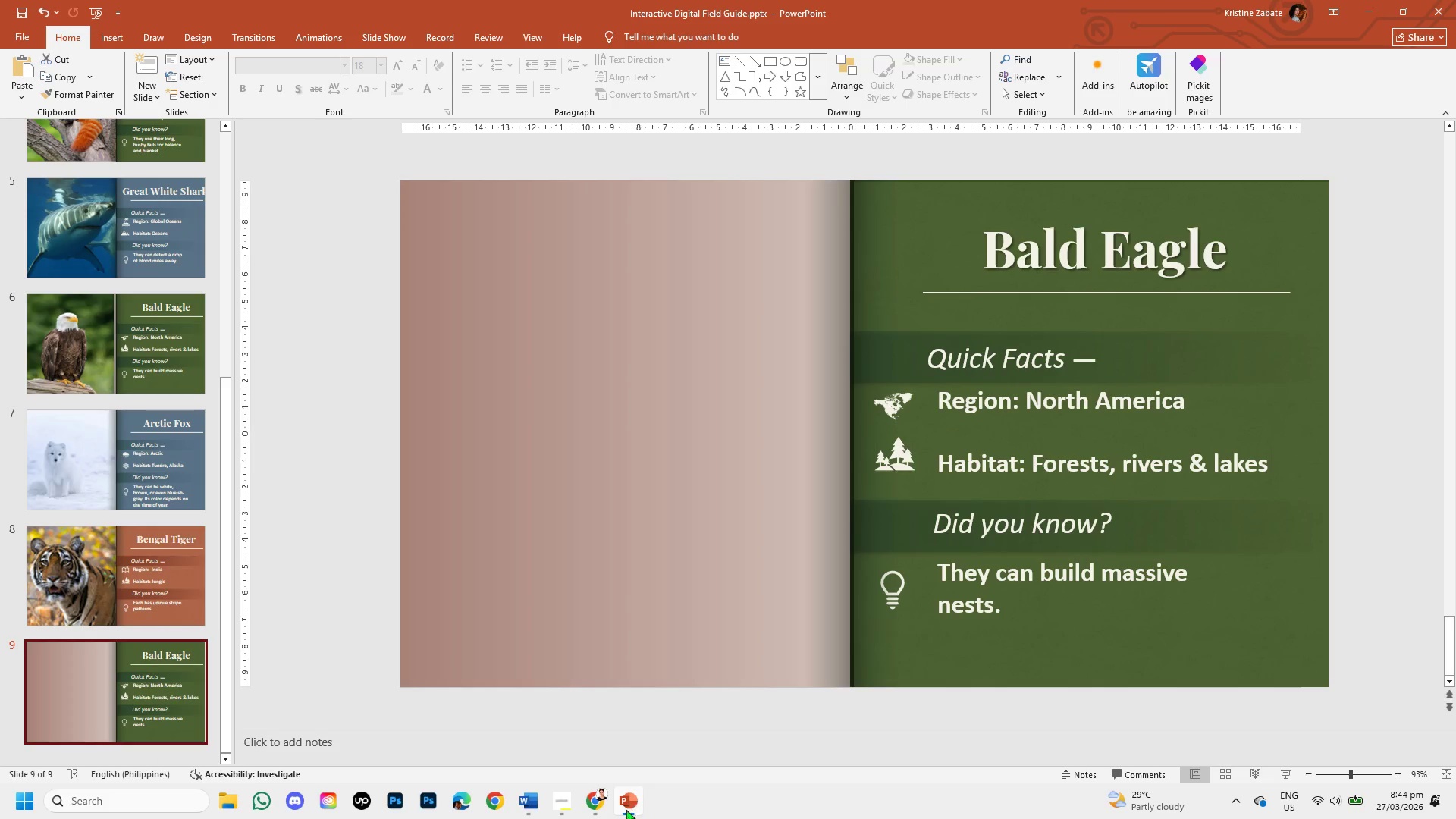 
left_click([589, 806])
 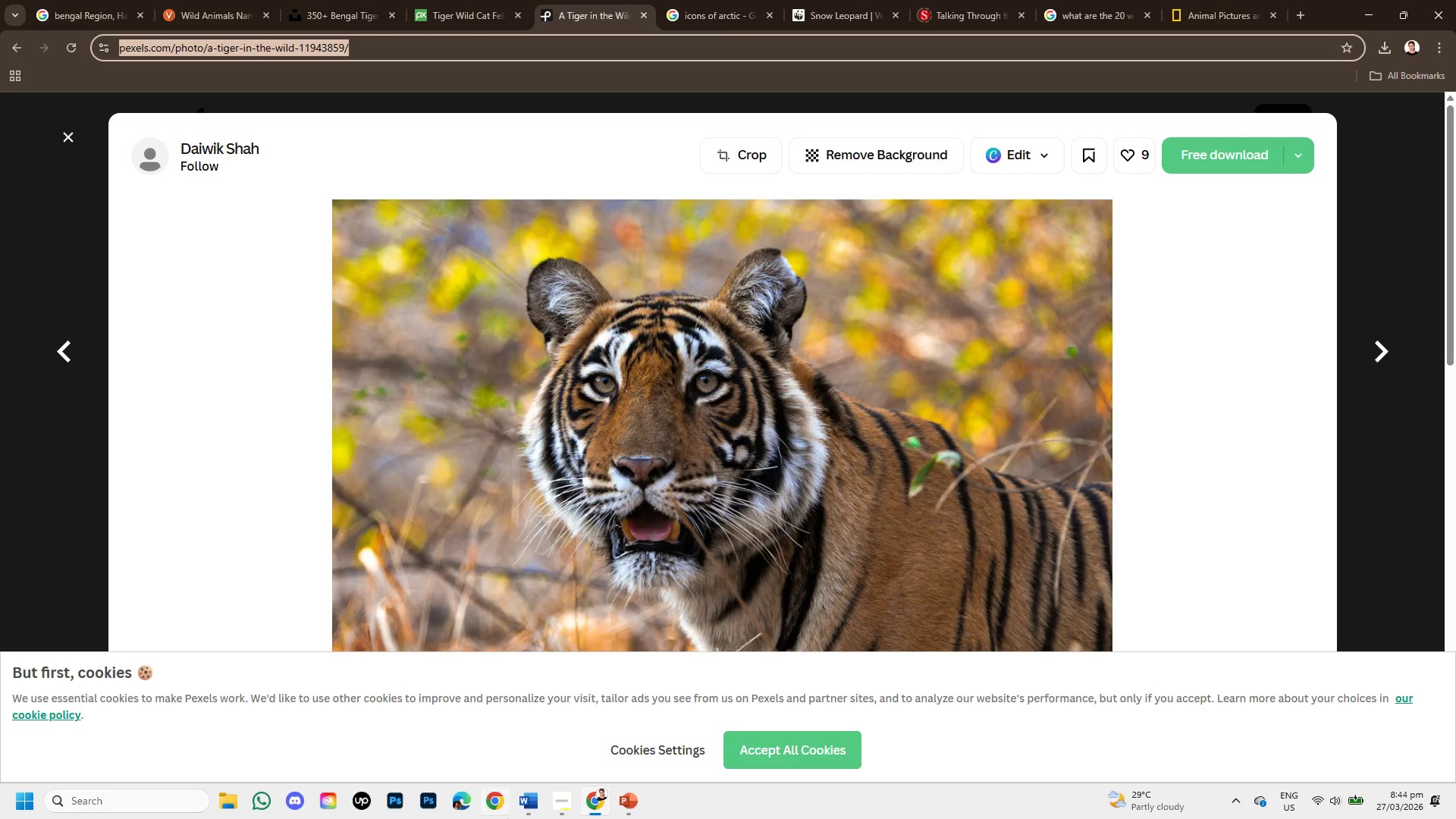 
left_click([536, 799])
 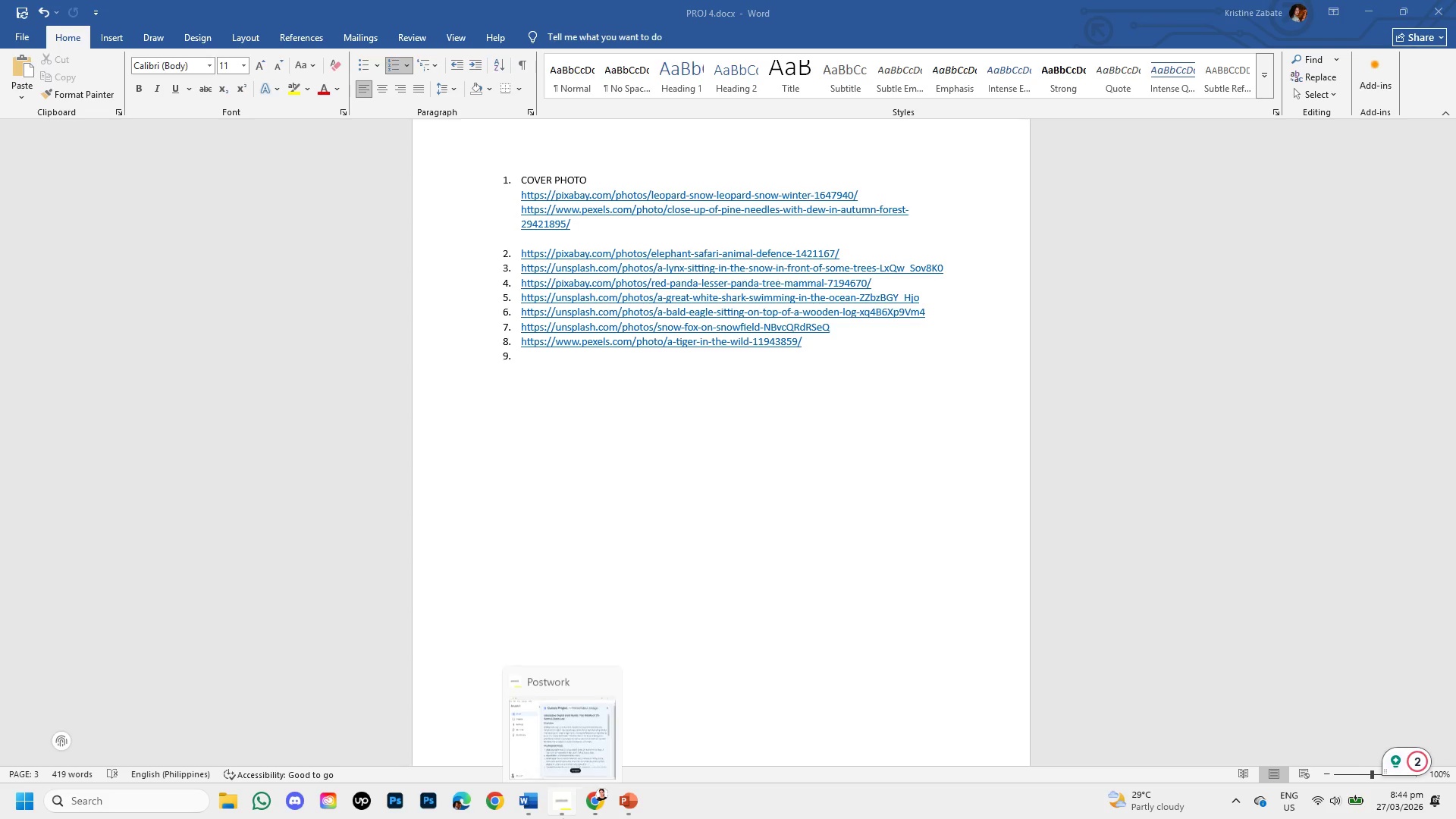 
left_click([615, 800])
 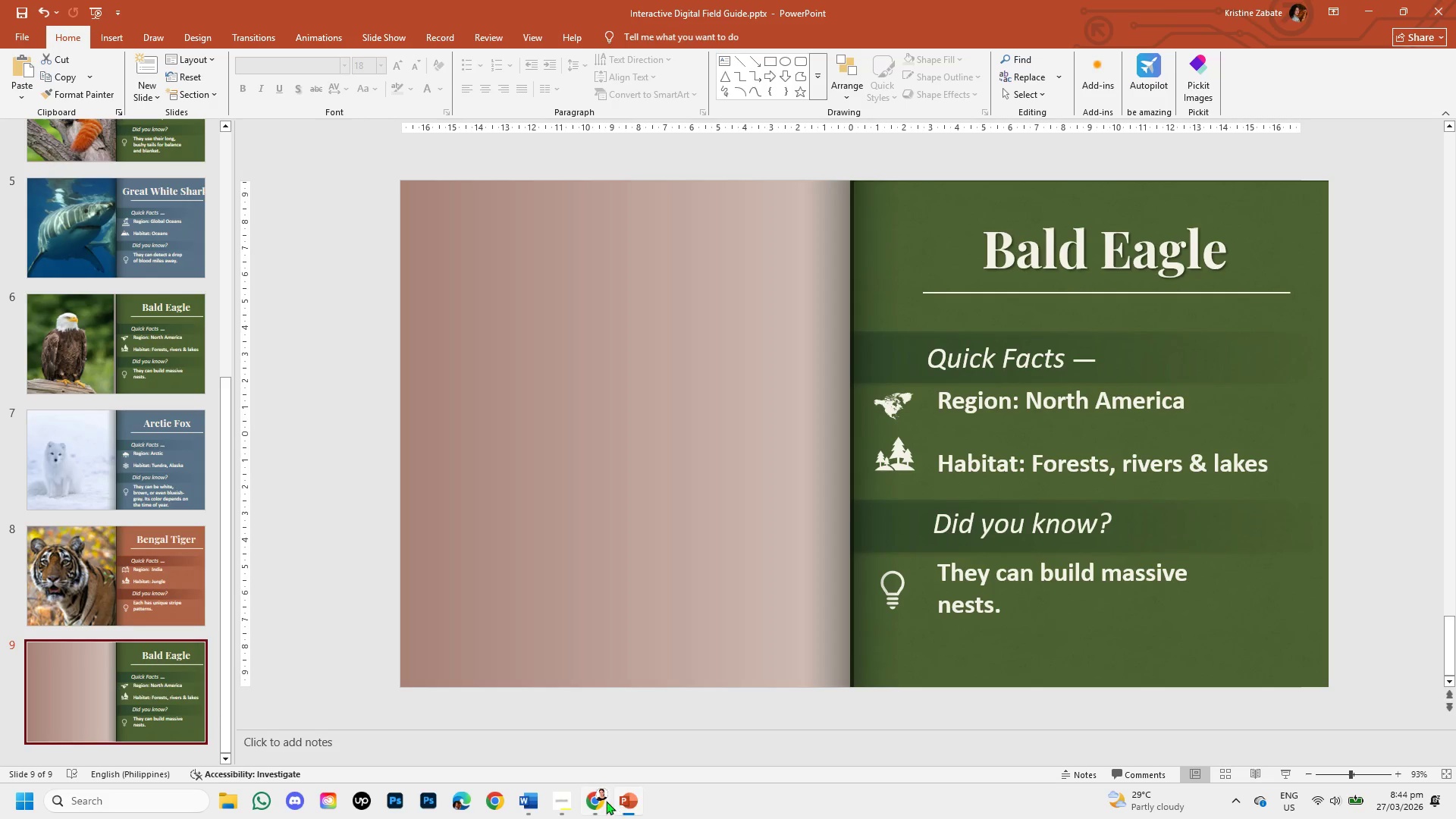 
mouse_move([557, 806])
 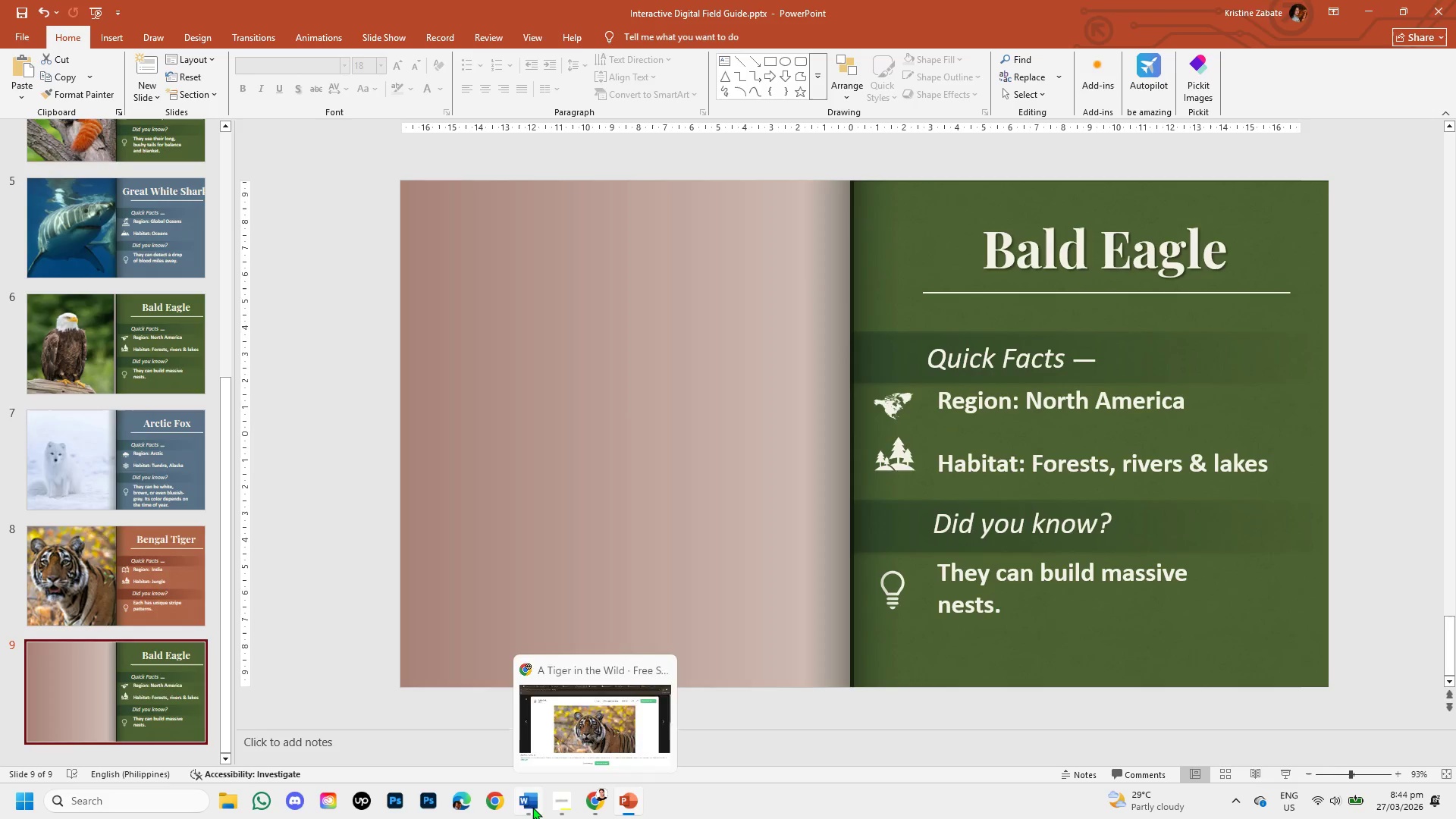 
left_click([532, 807])
 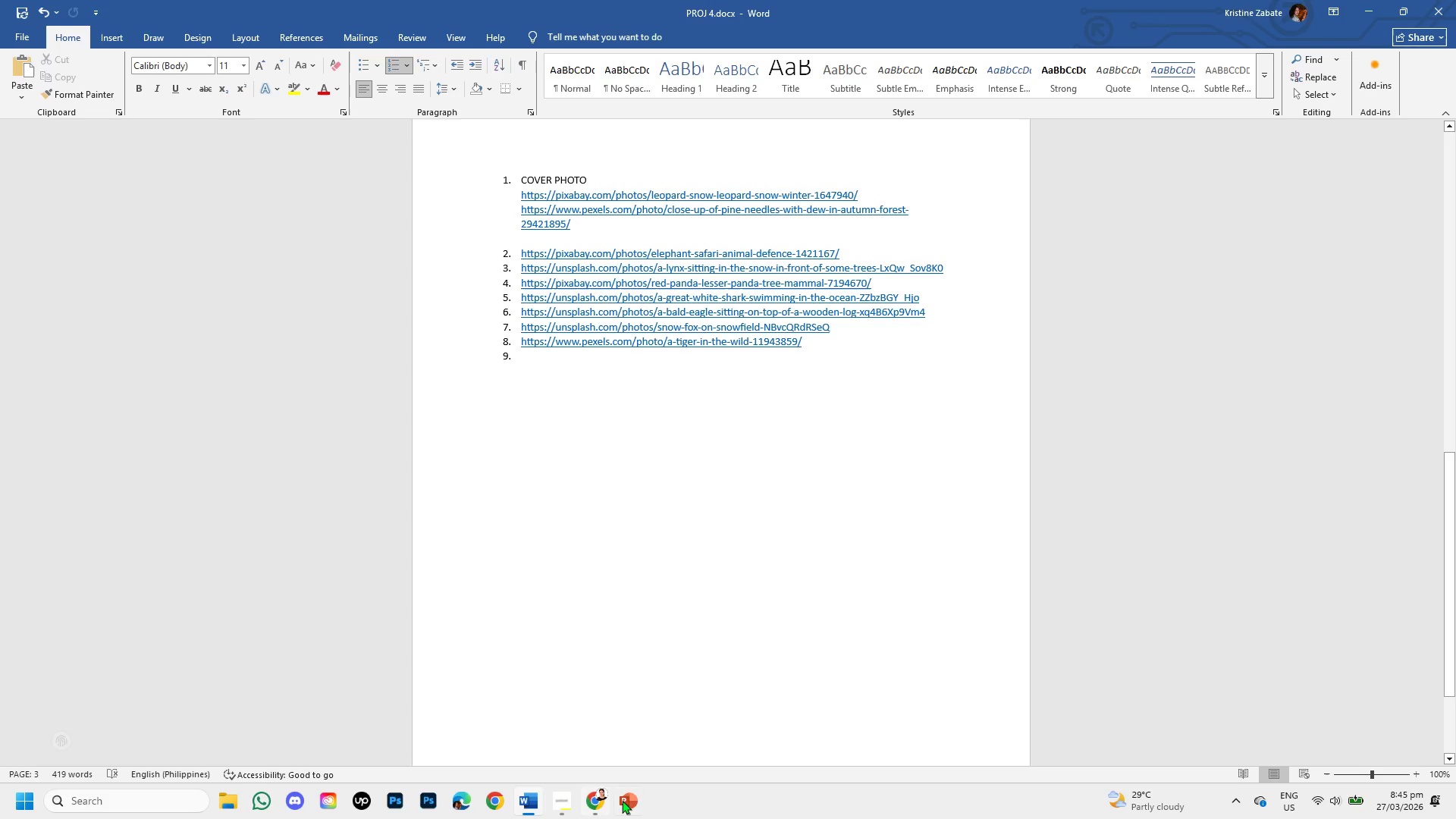 
left_click([627, 798])
 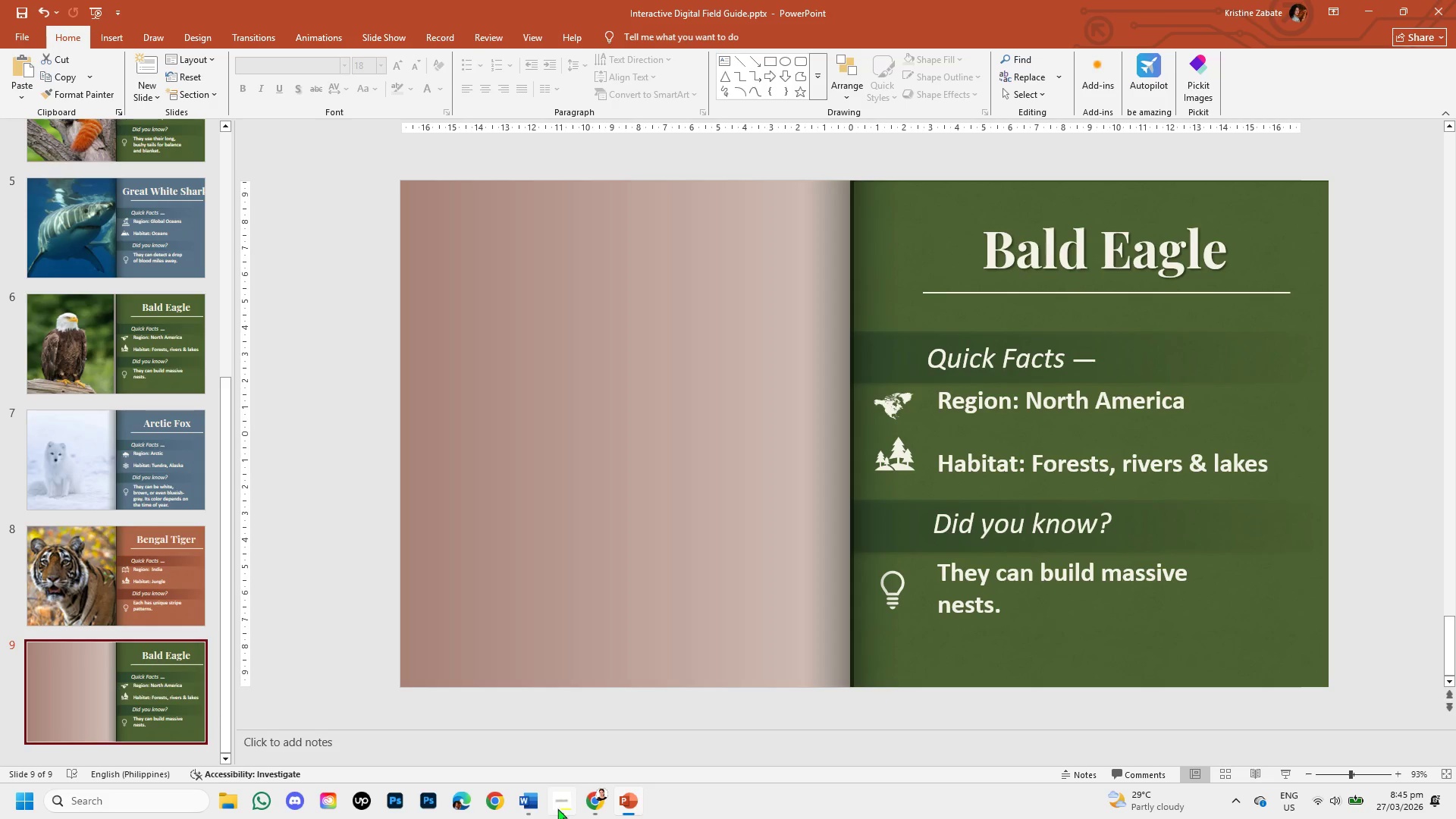 
left_click([586, 804])
 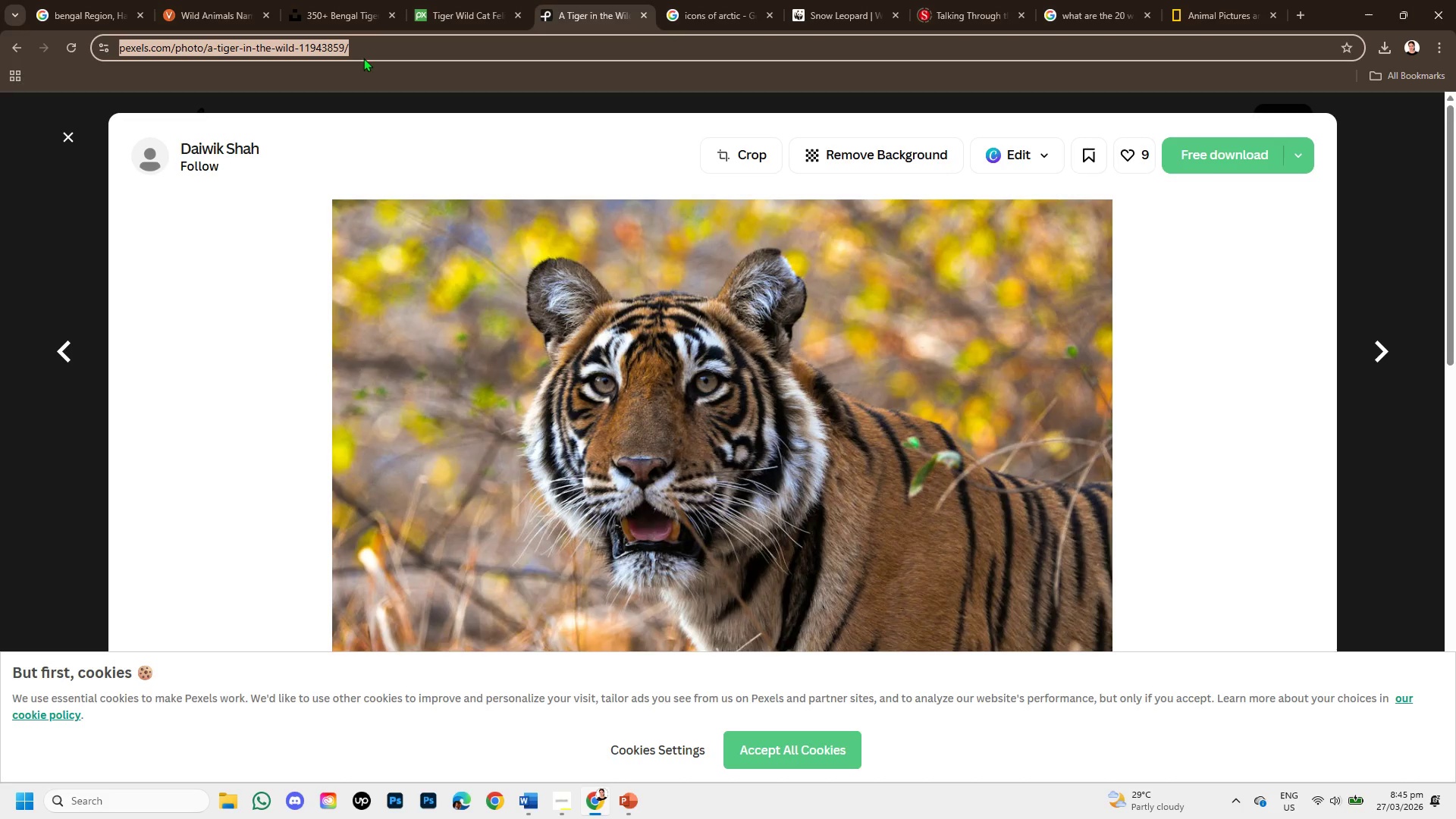 
left_click([208, 11])
 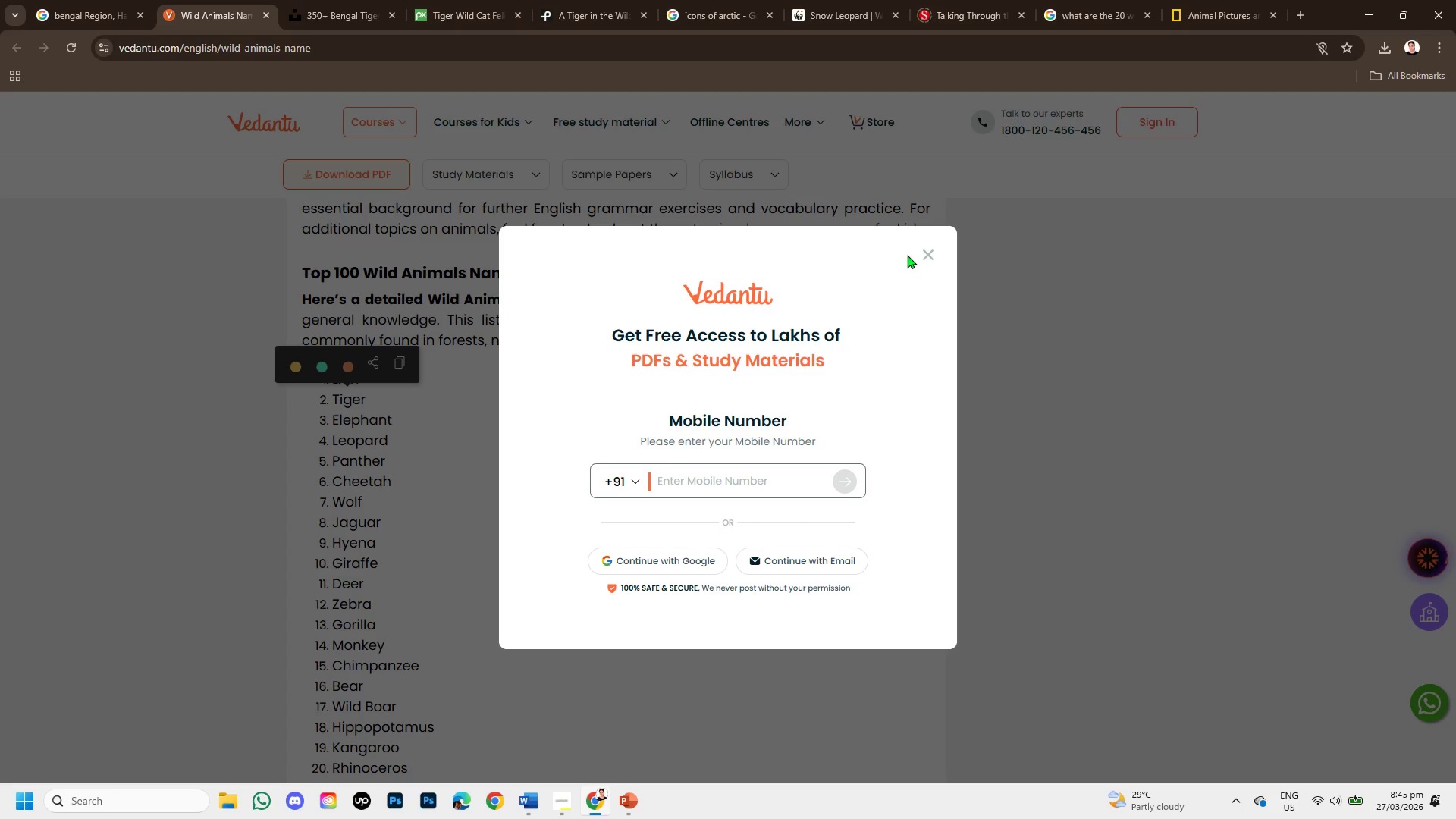 
left_click([931, 253])
 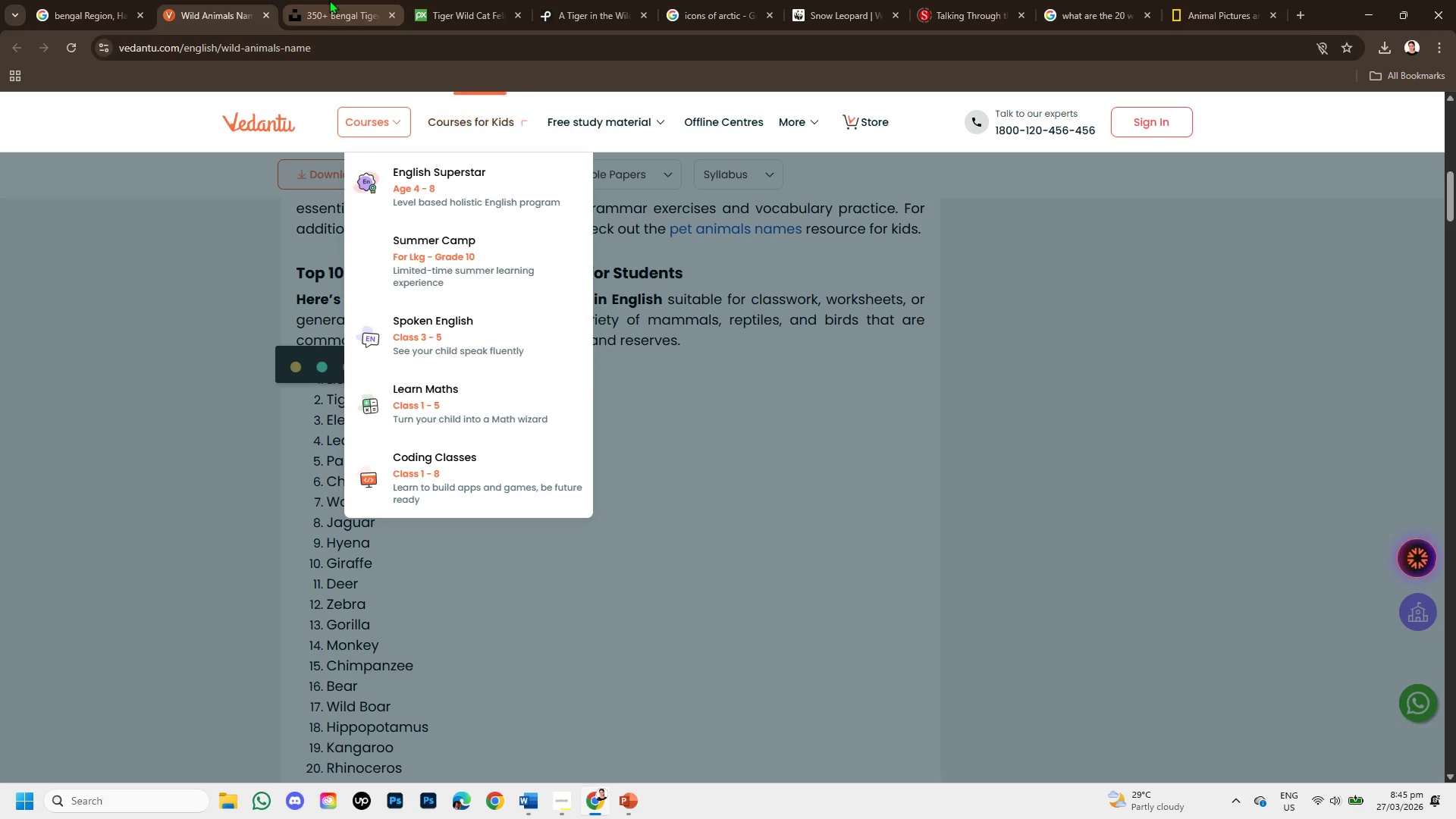 
left_click([329, 0])
 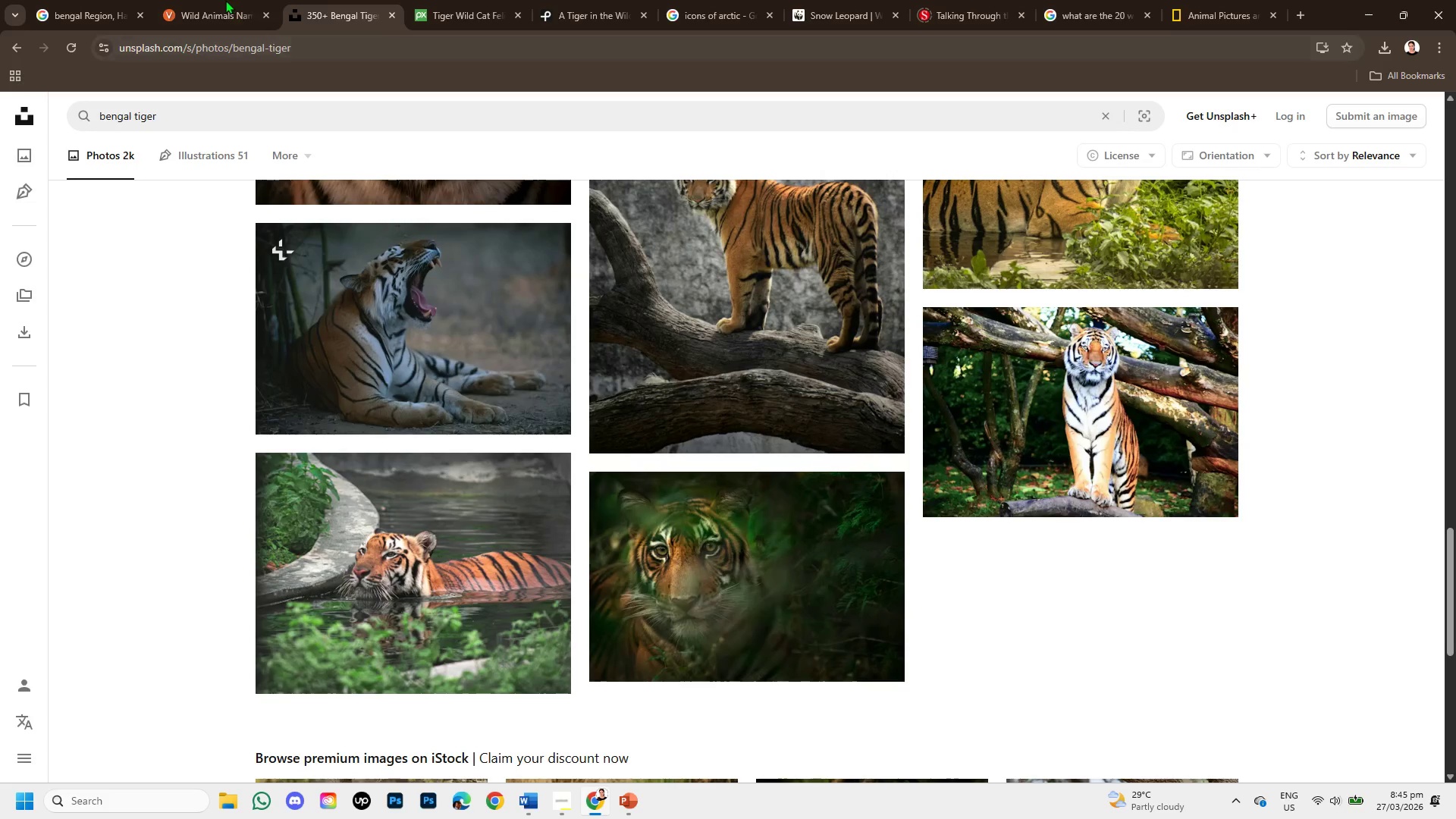 
left_click([225, 0])
 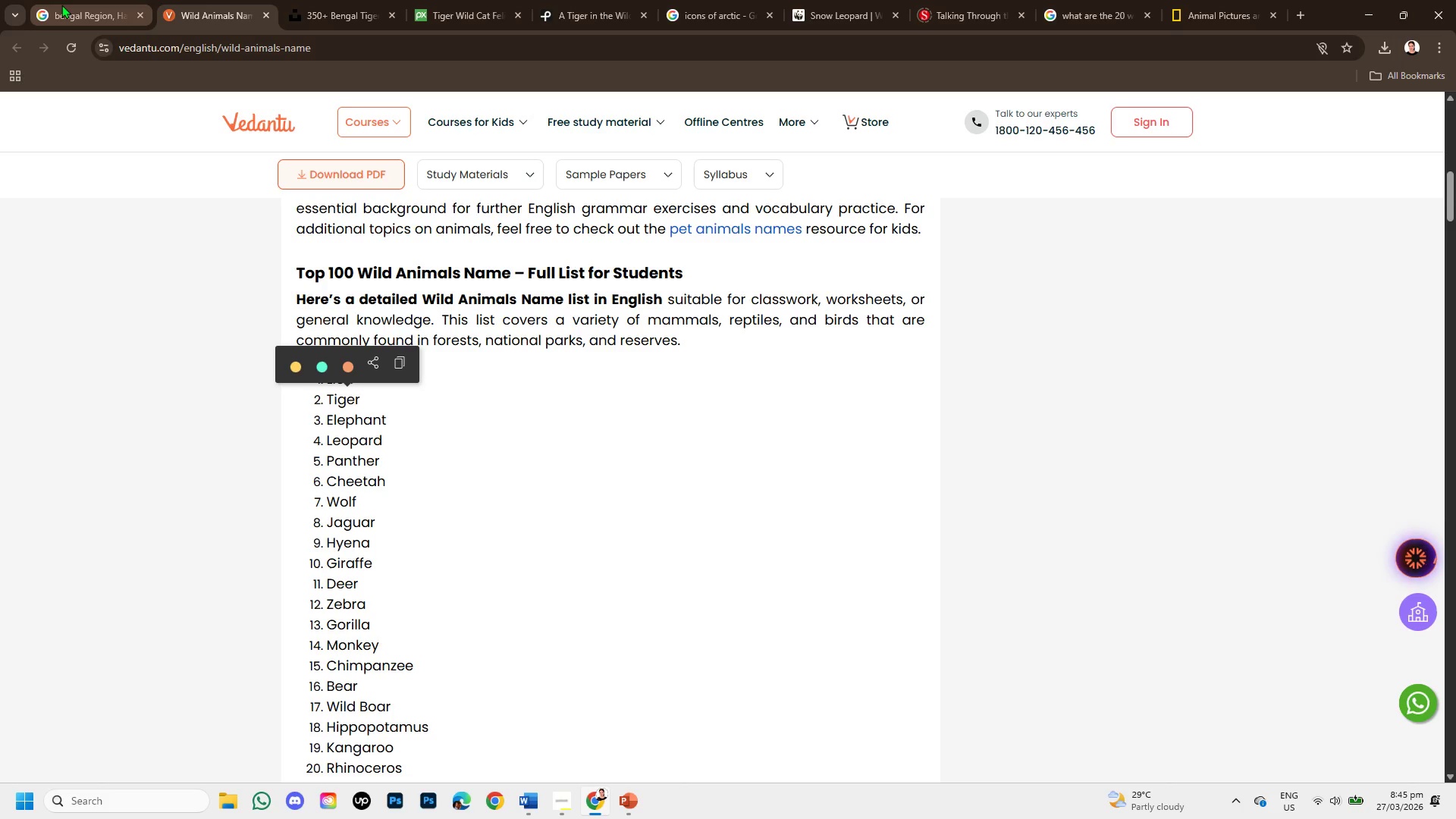 
left_click([61, 5])
 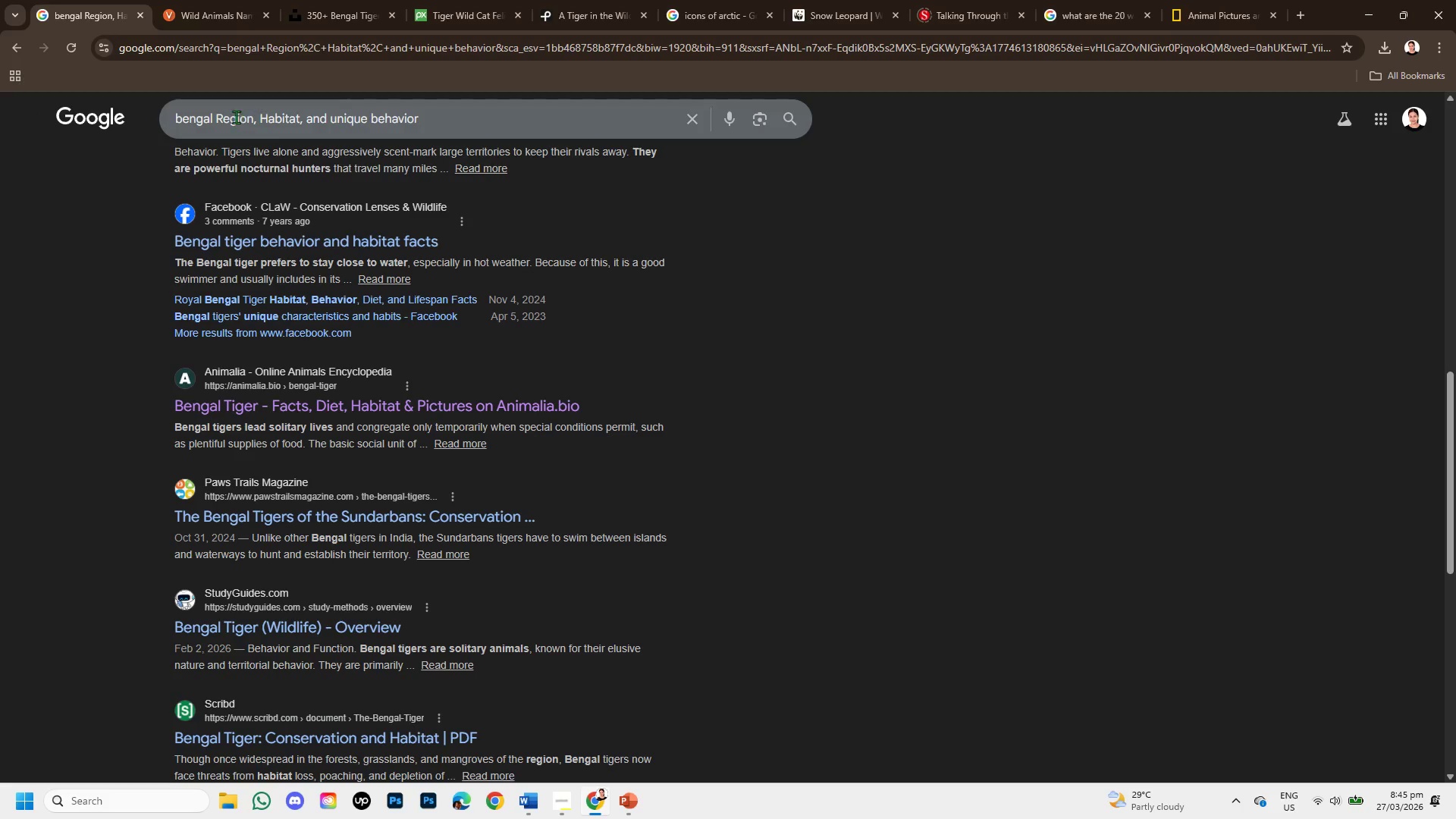 
left_click_drag(start_coordinate=[218, 115], to_coordinate=[167, 115])
 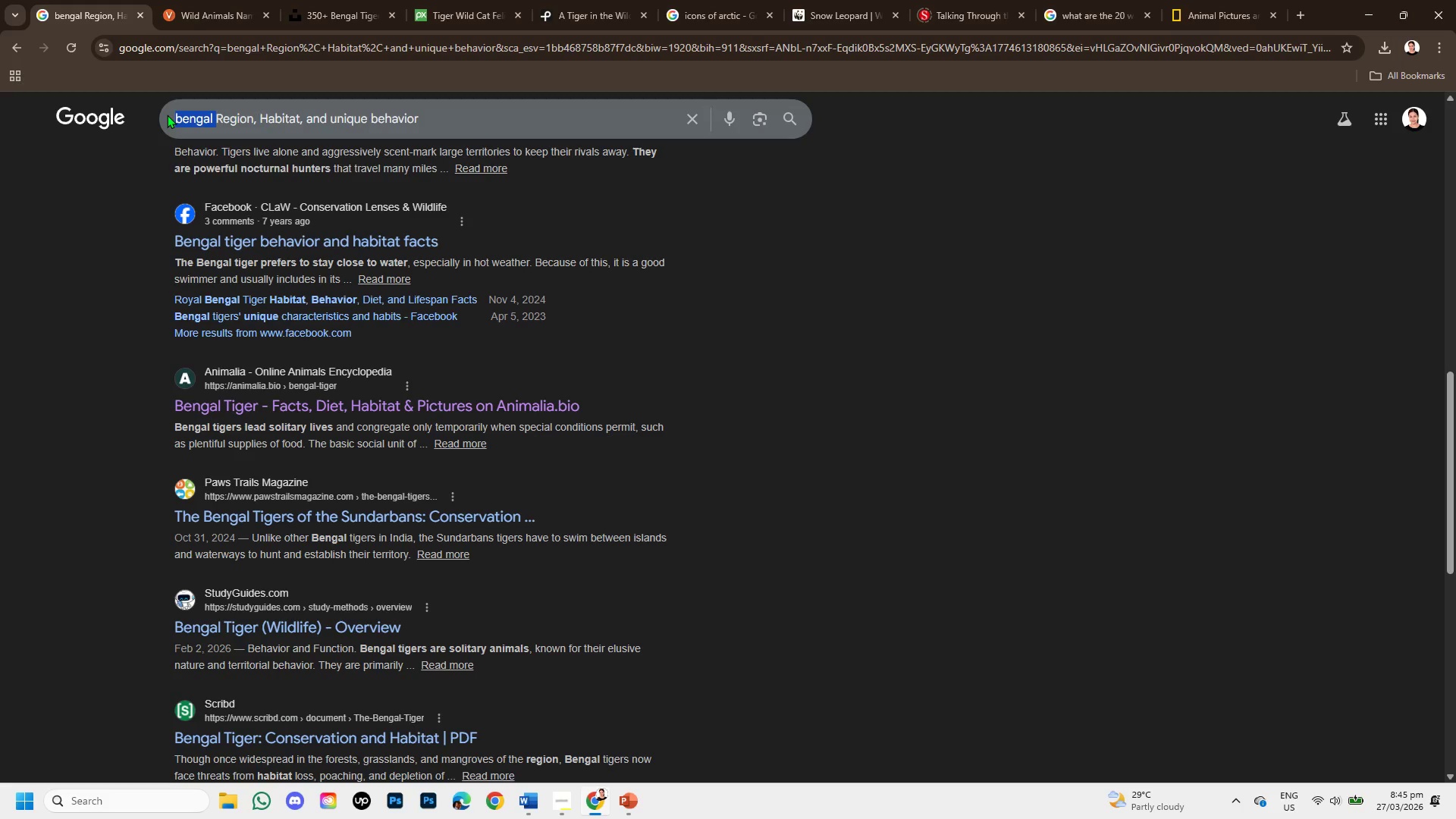 
key(Backspace)
type( giant panda )
 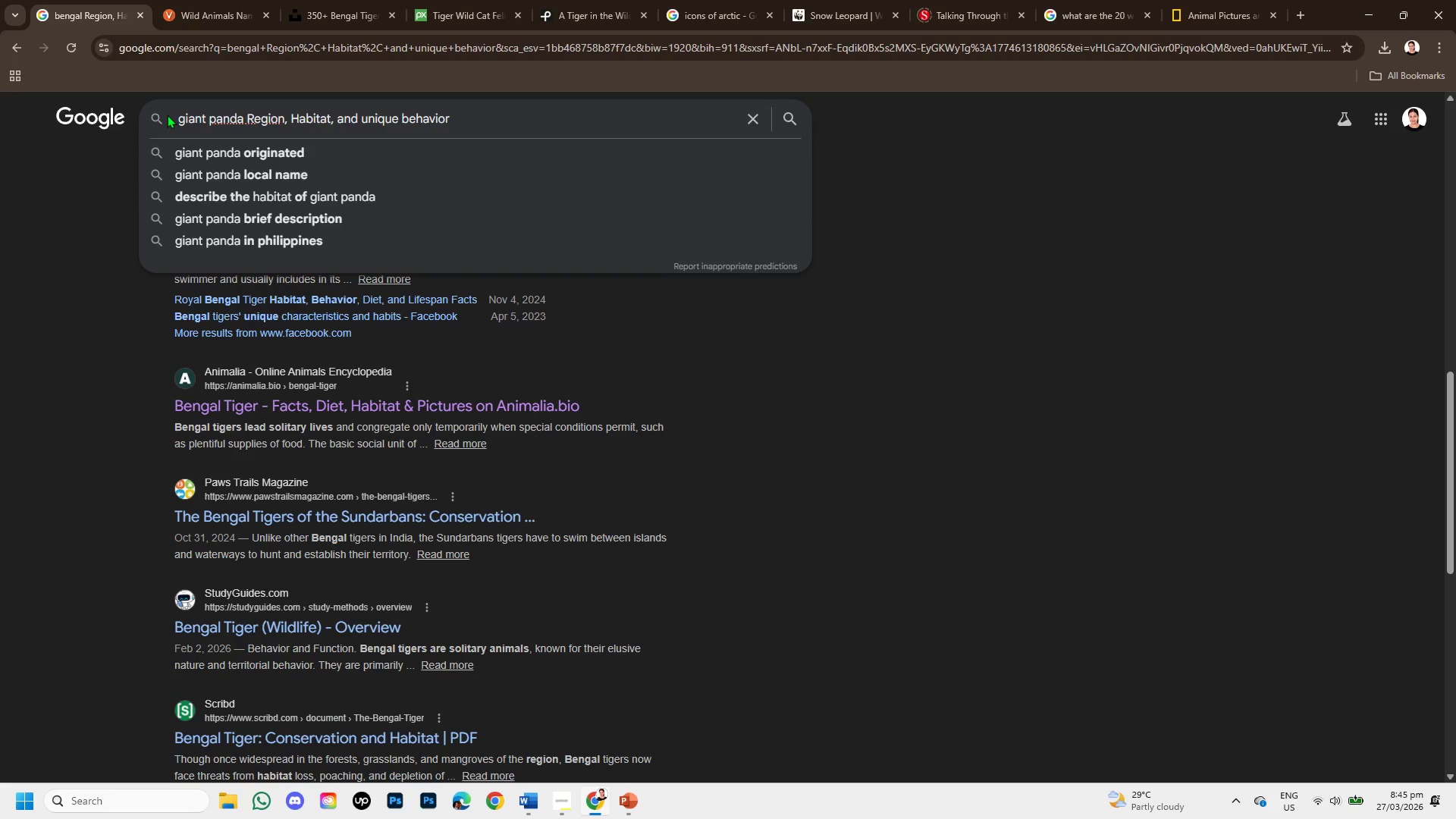 
key(Enter)
 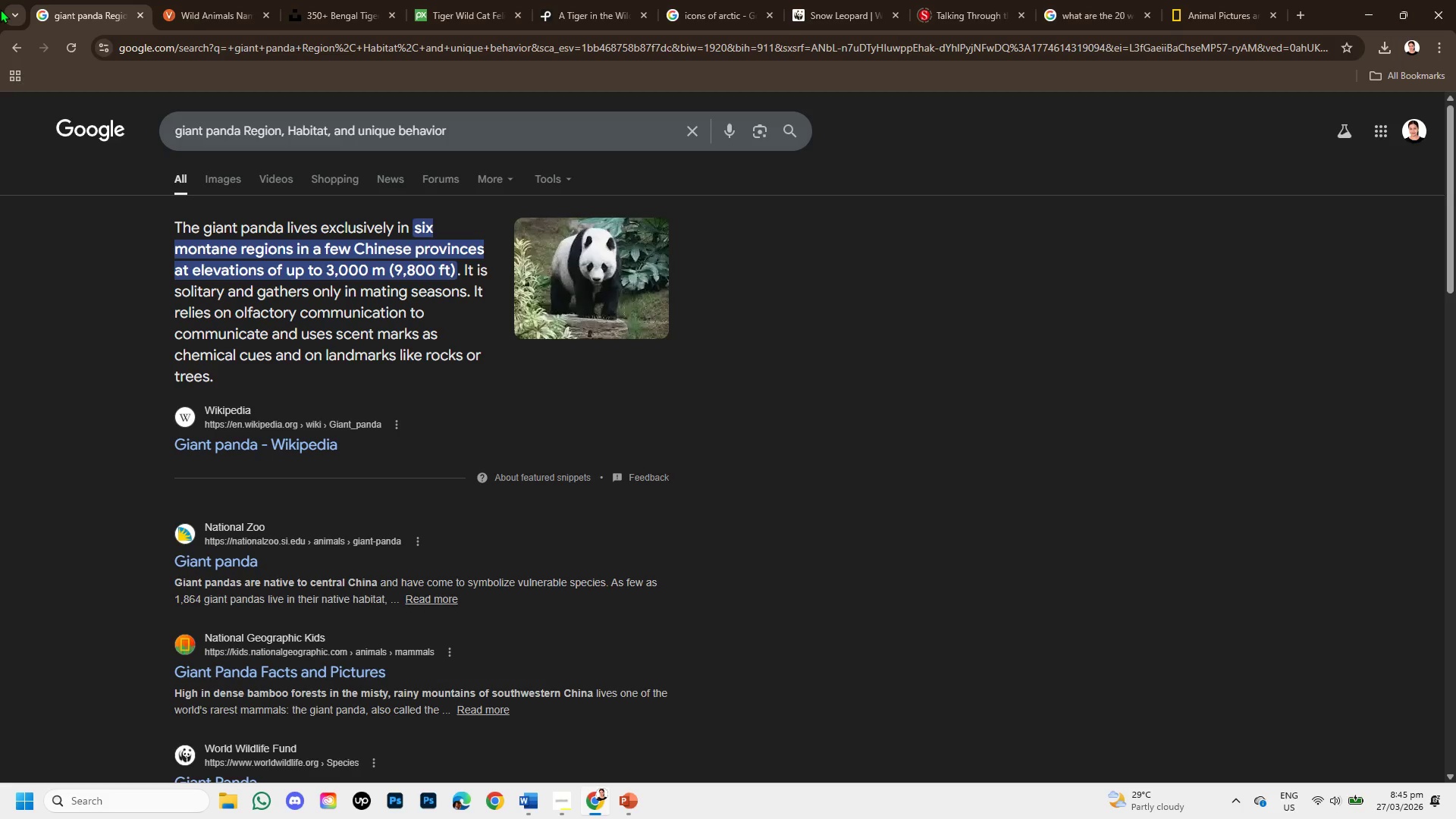 
wait(21.3)
 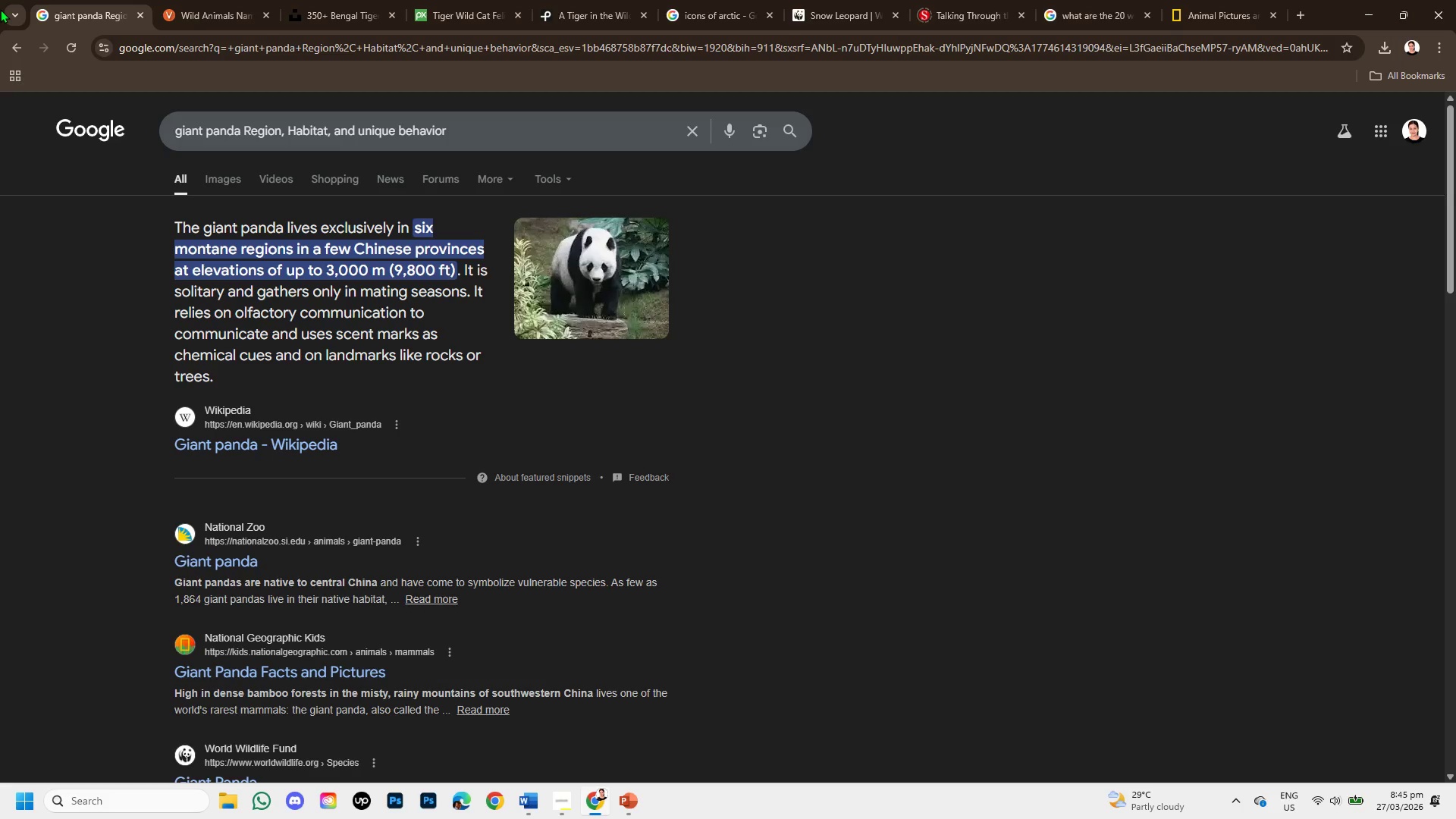 
scroll: coordinate [42, 210], scroll_direction: down, amount: 2.0
 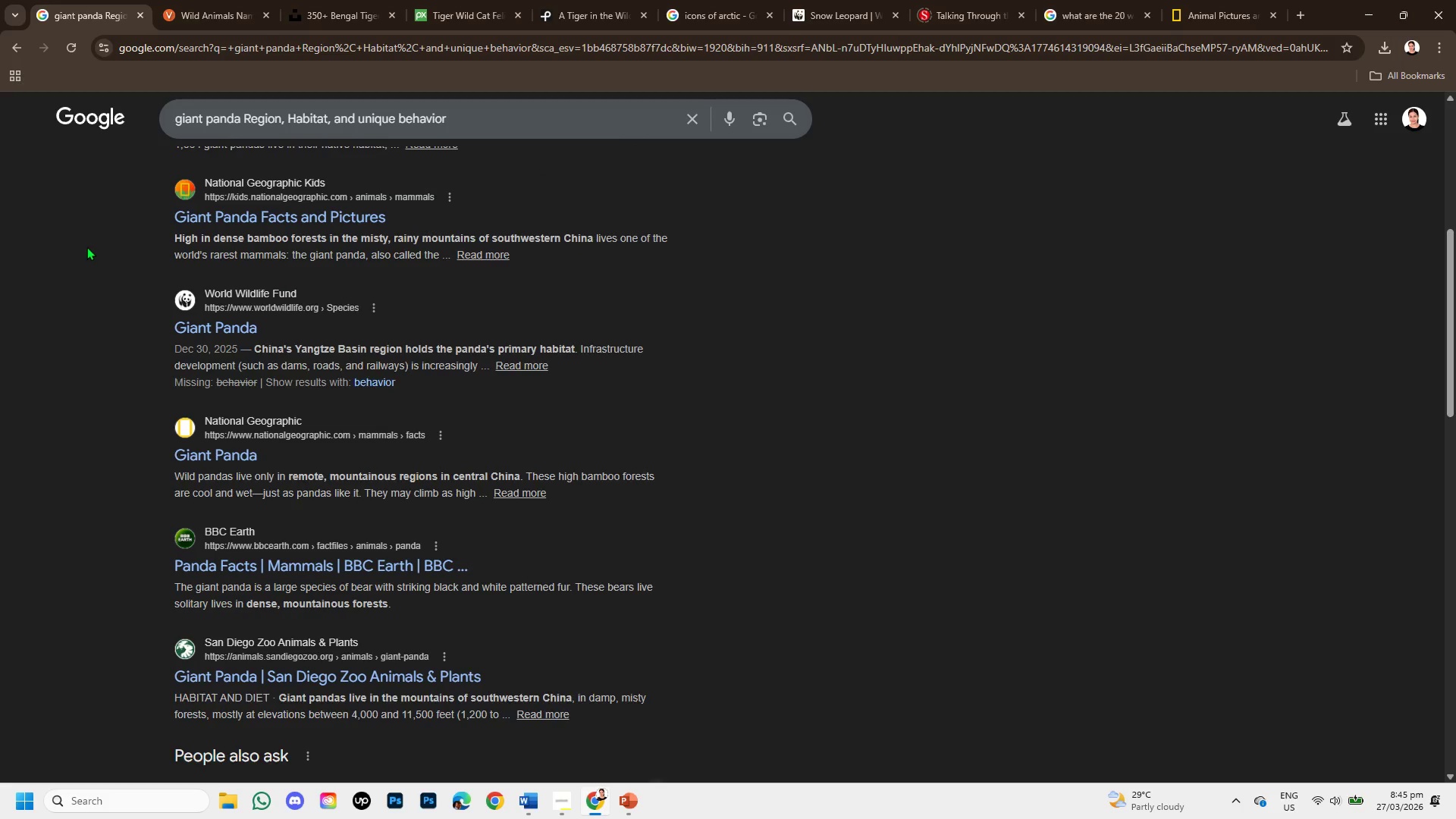 
scroll: coordinate [86, 246], scroll_direction: up, amount: 1.0
 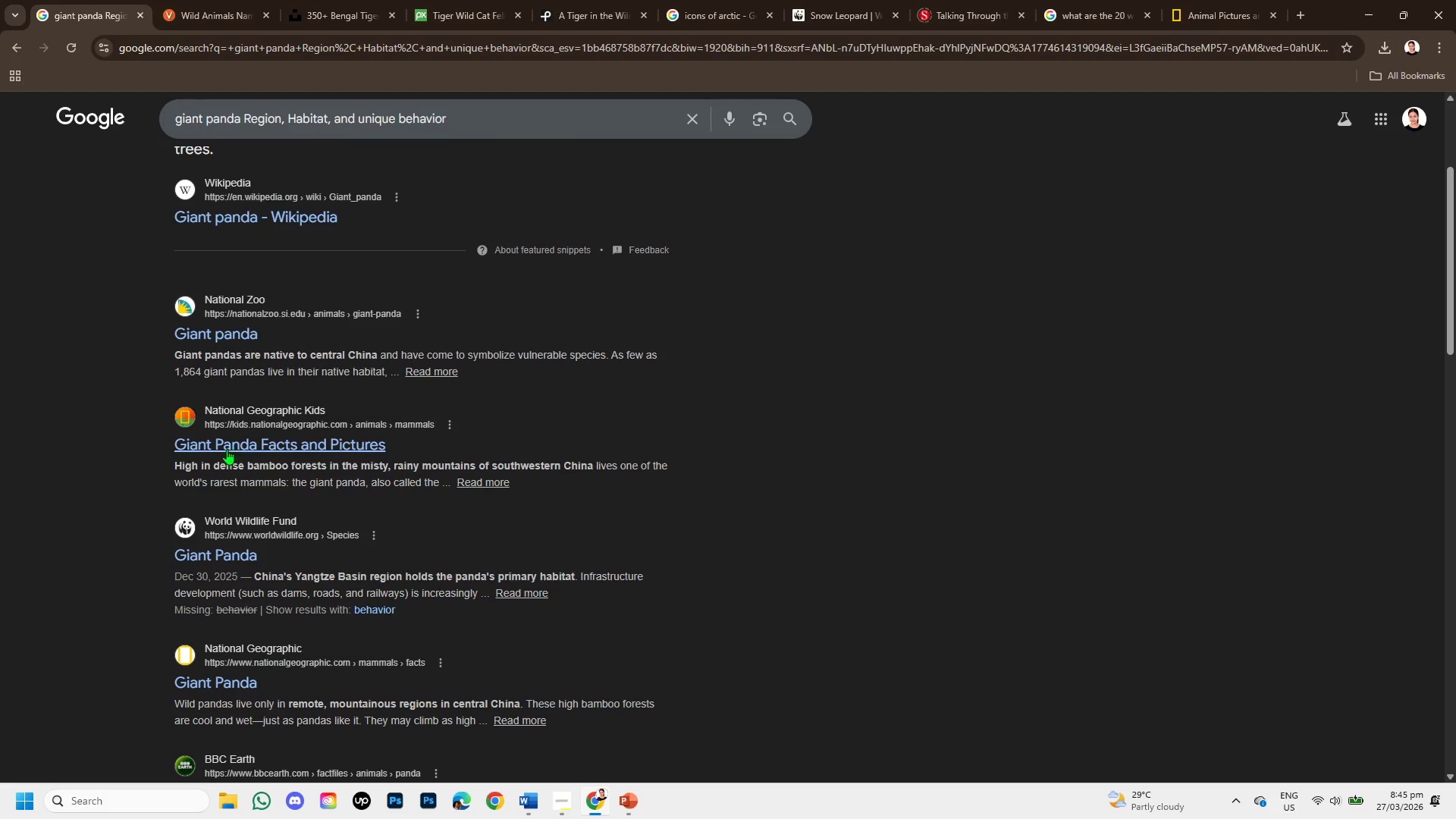 
right_click([231, 438])
 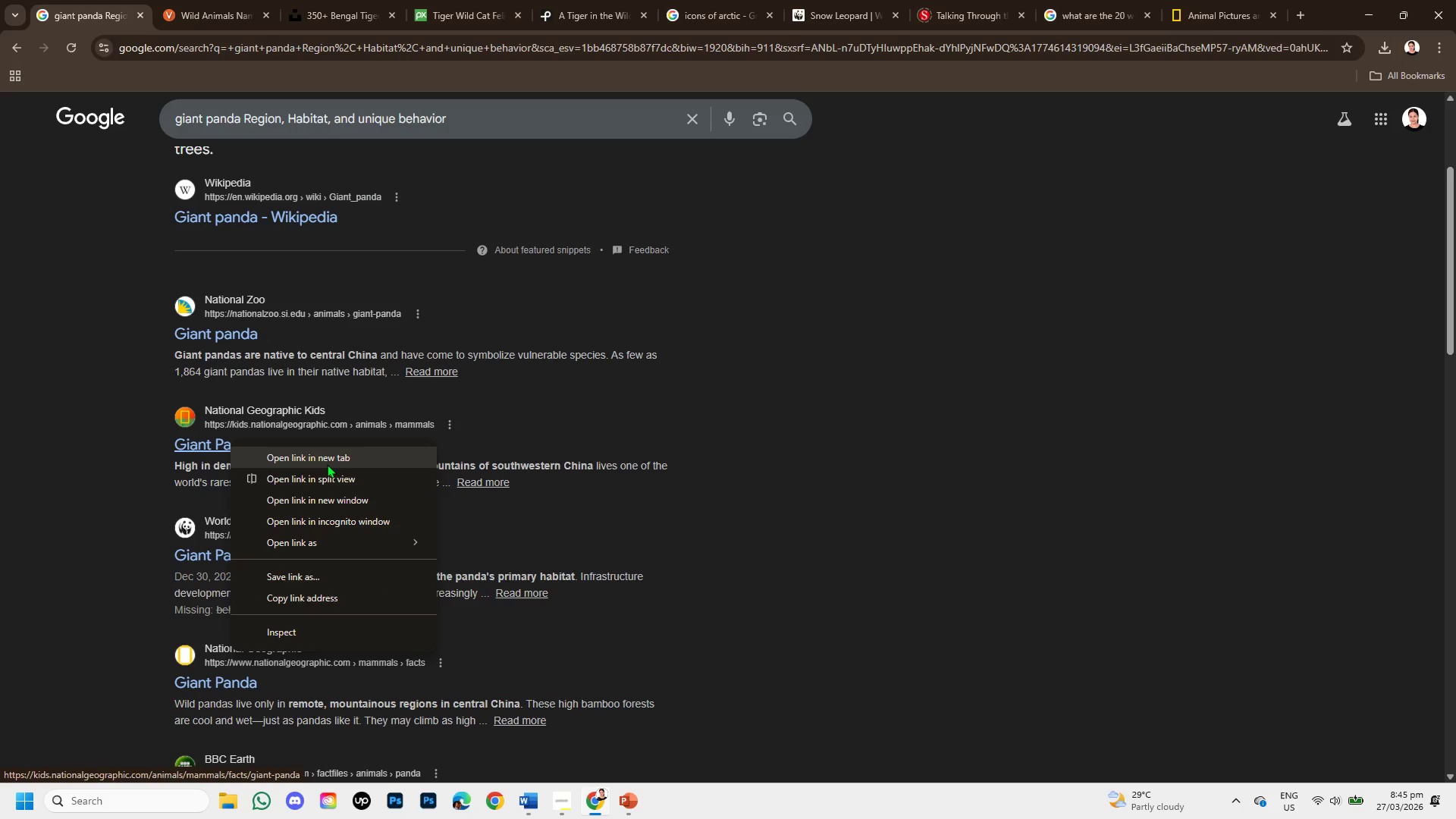 
left_click([327, 464])
 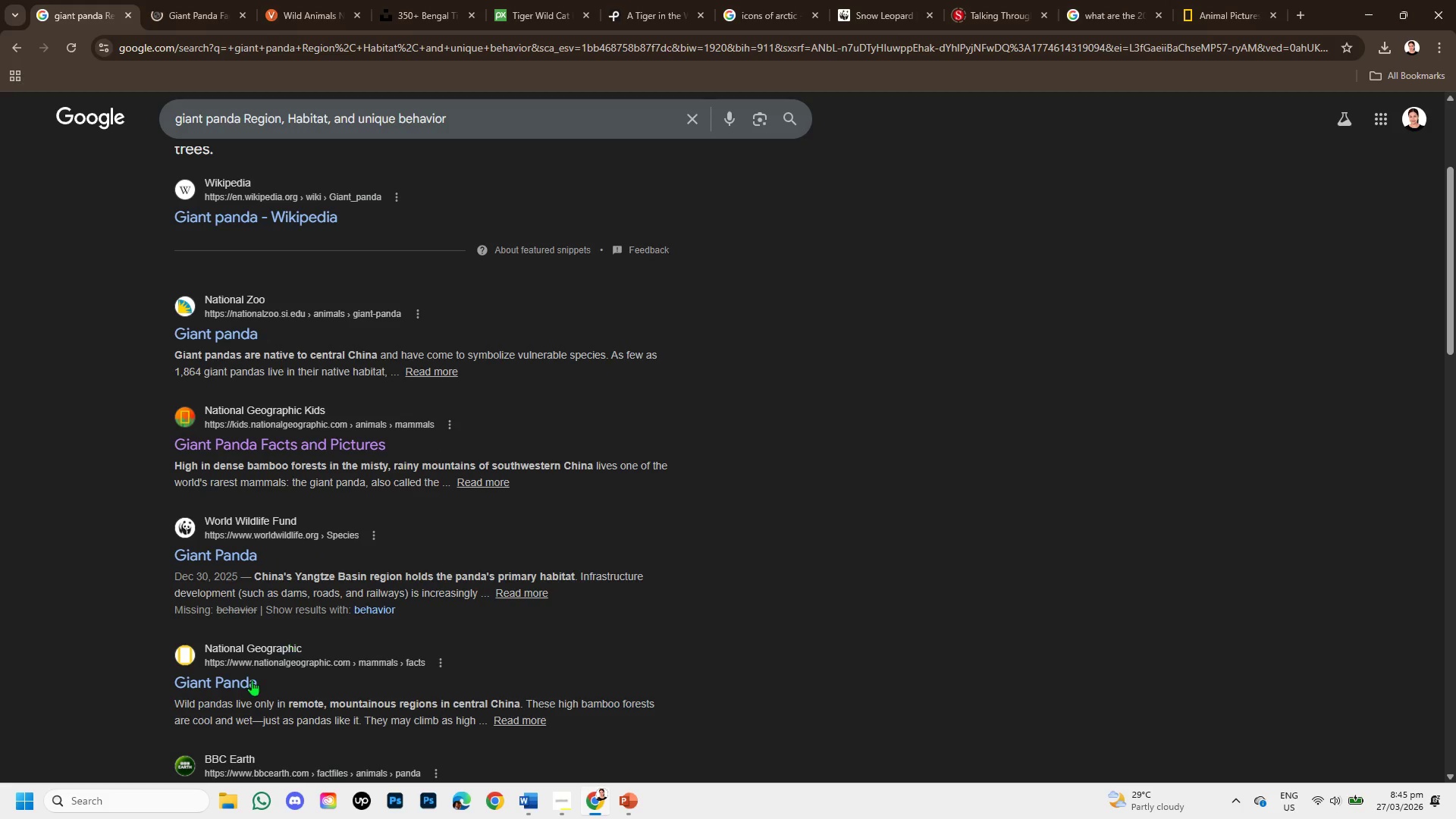 
right_click([249, 684])
 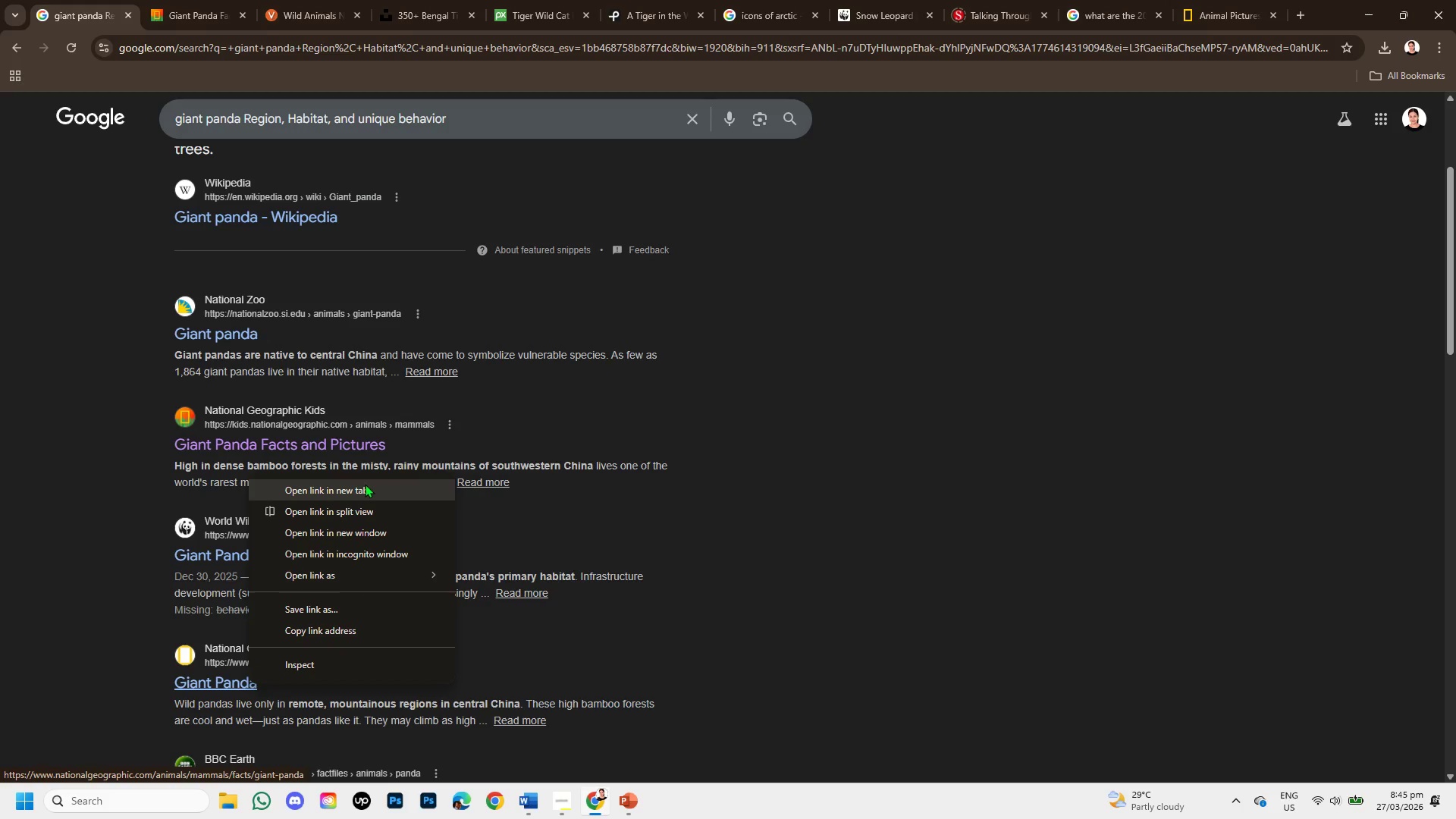 
left_click([359, 491])
 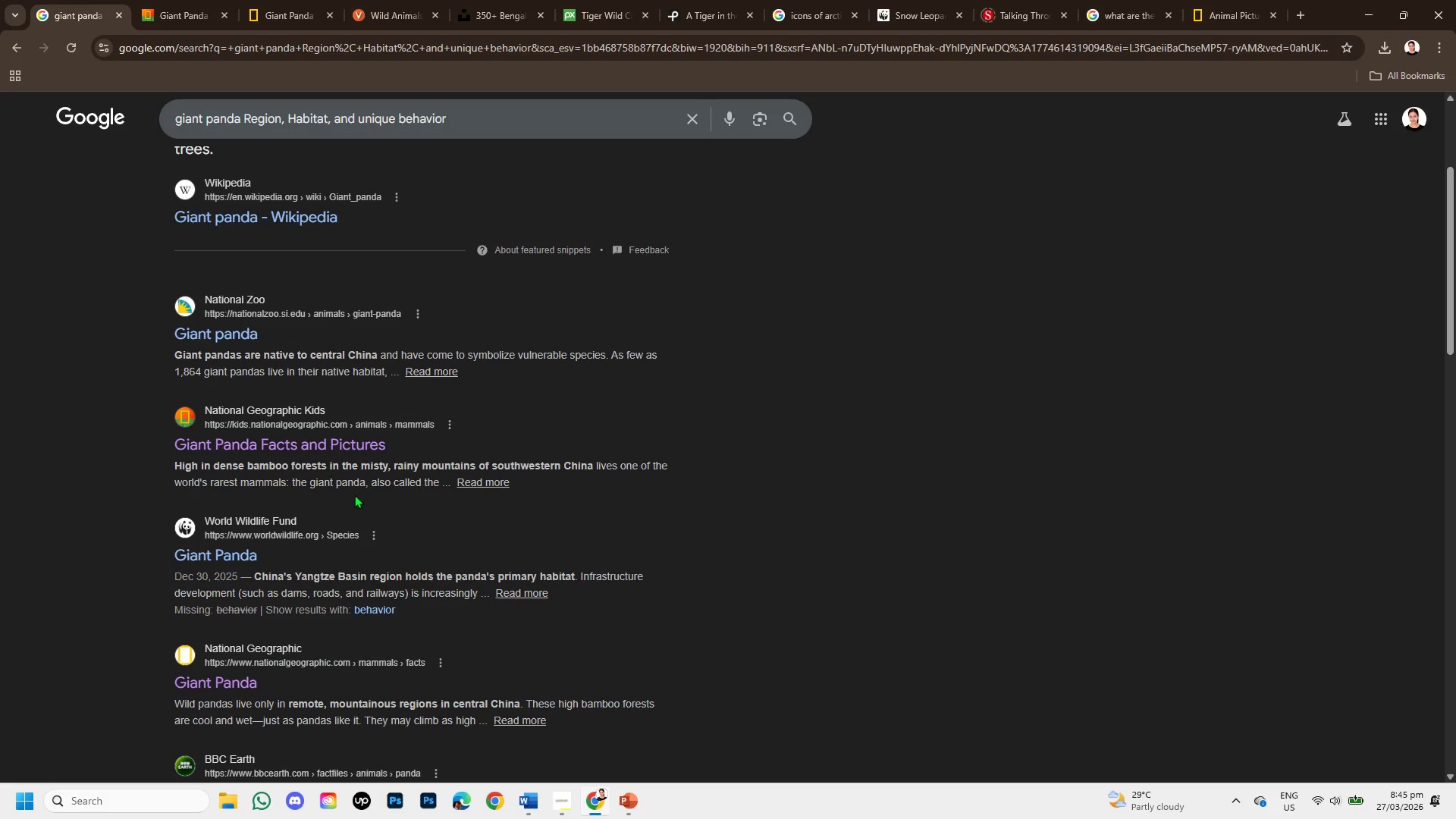 
left_click([281, 0])
 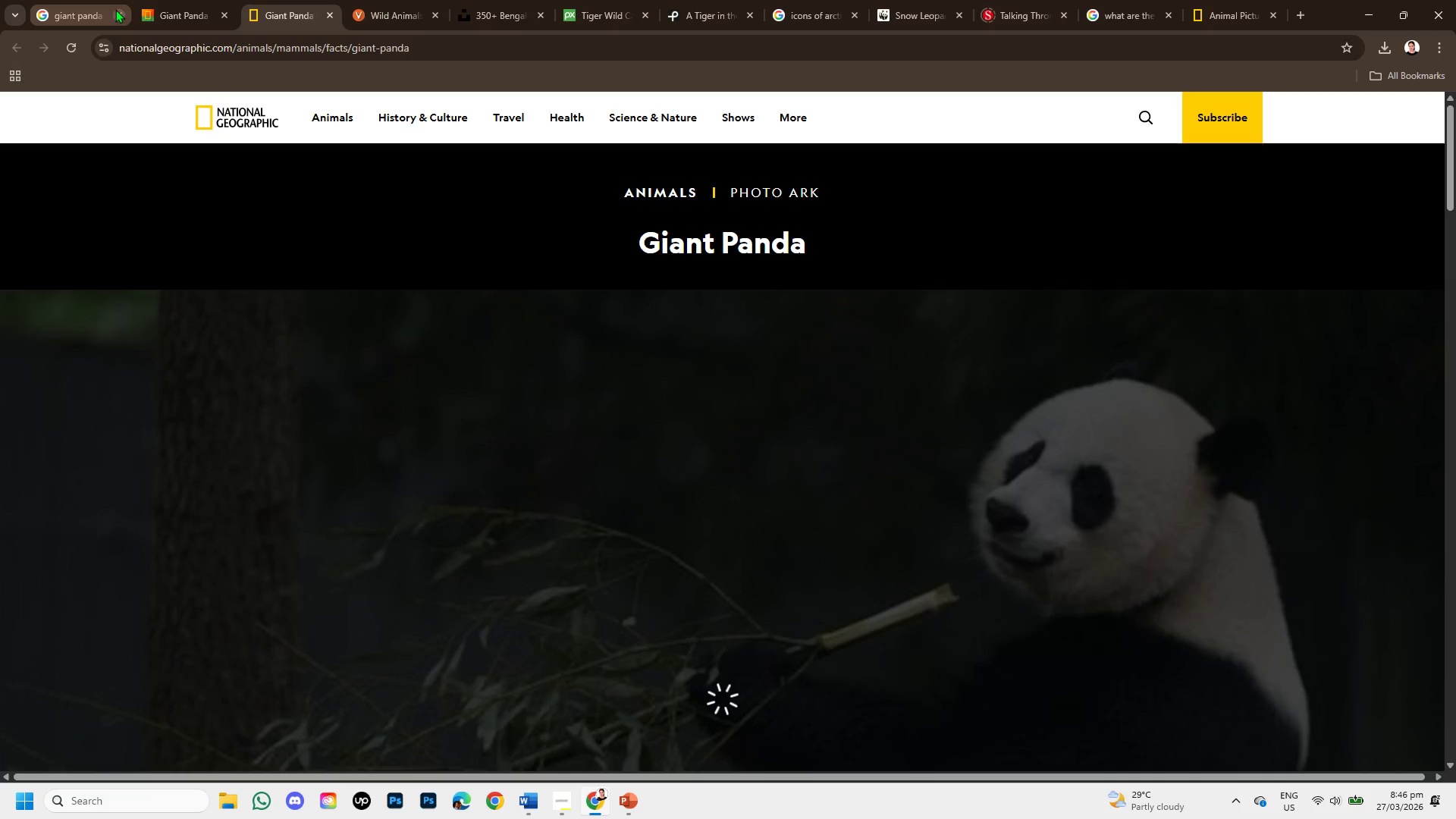 
left_click([155, 8])
 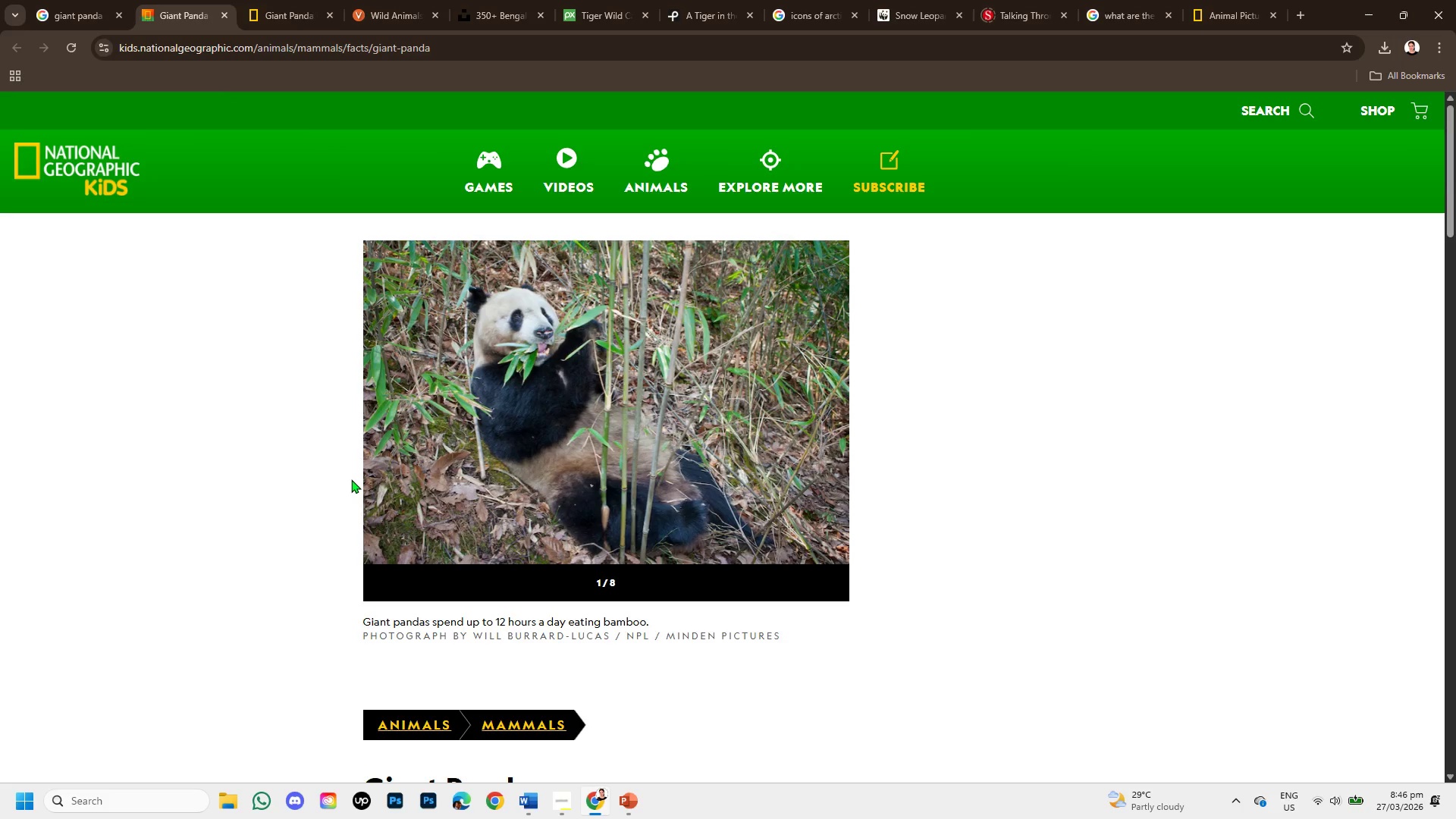 
wait(5.27)
 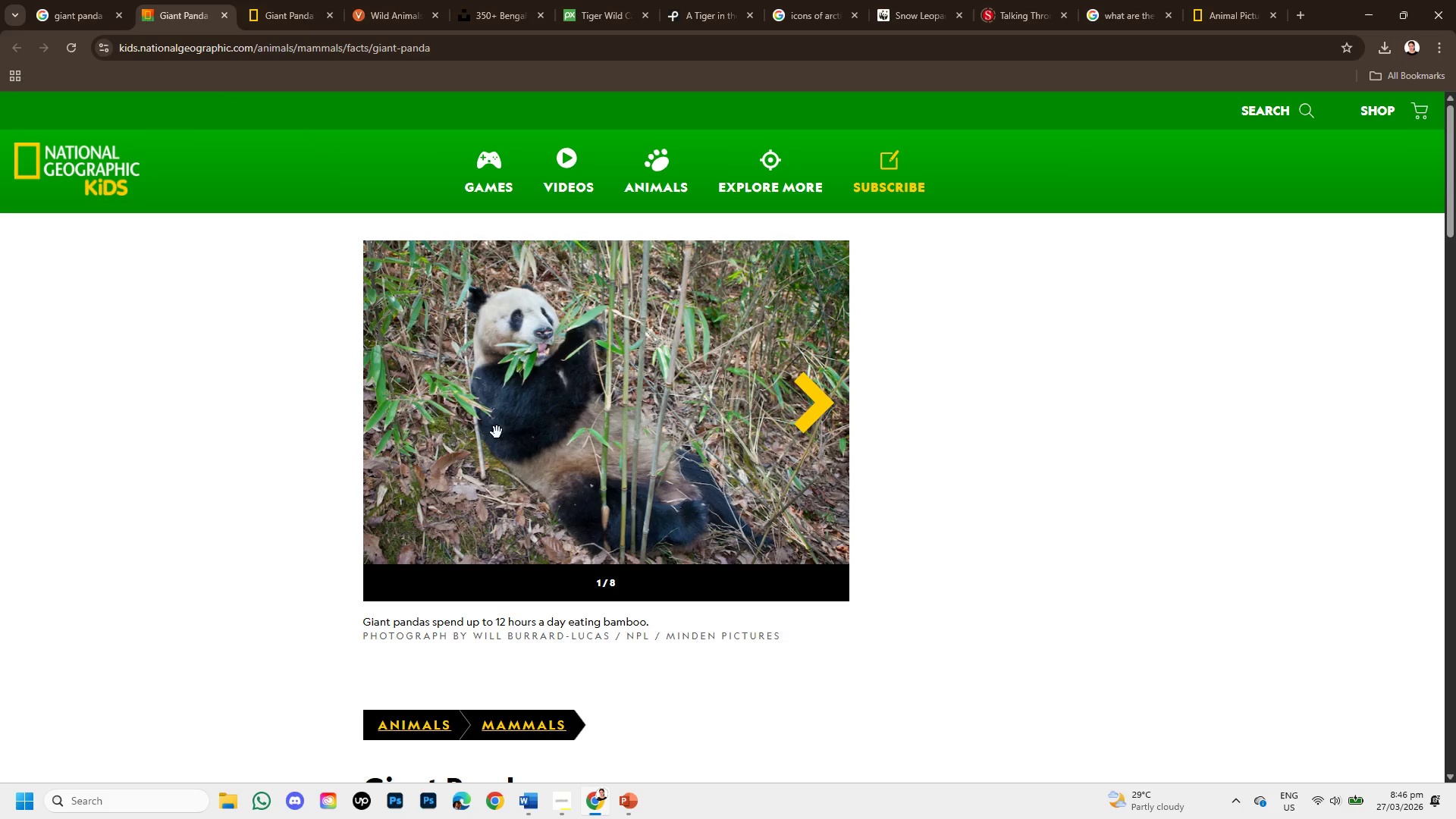 
scroll: coordinate [344, 507], scroll_direction: down, amount: 2.0
 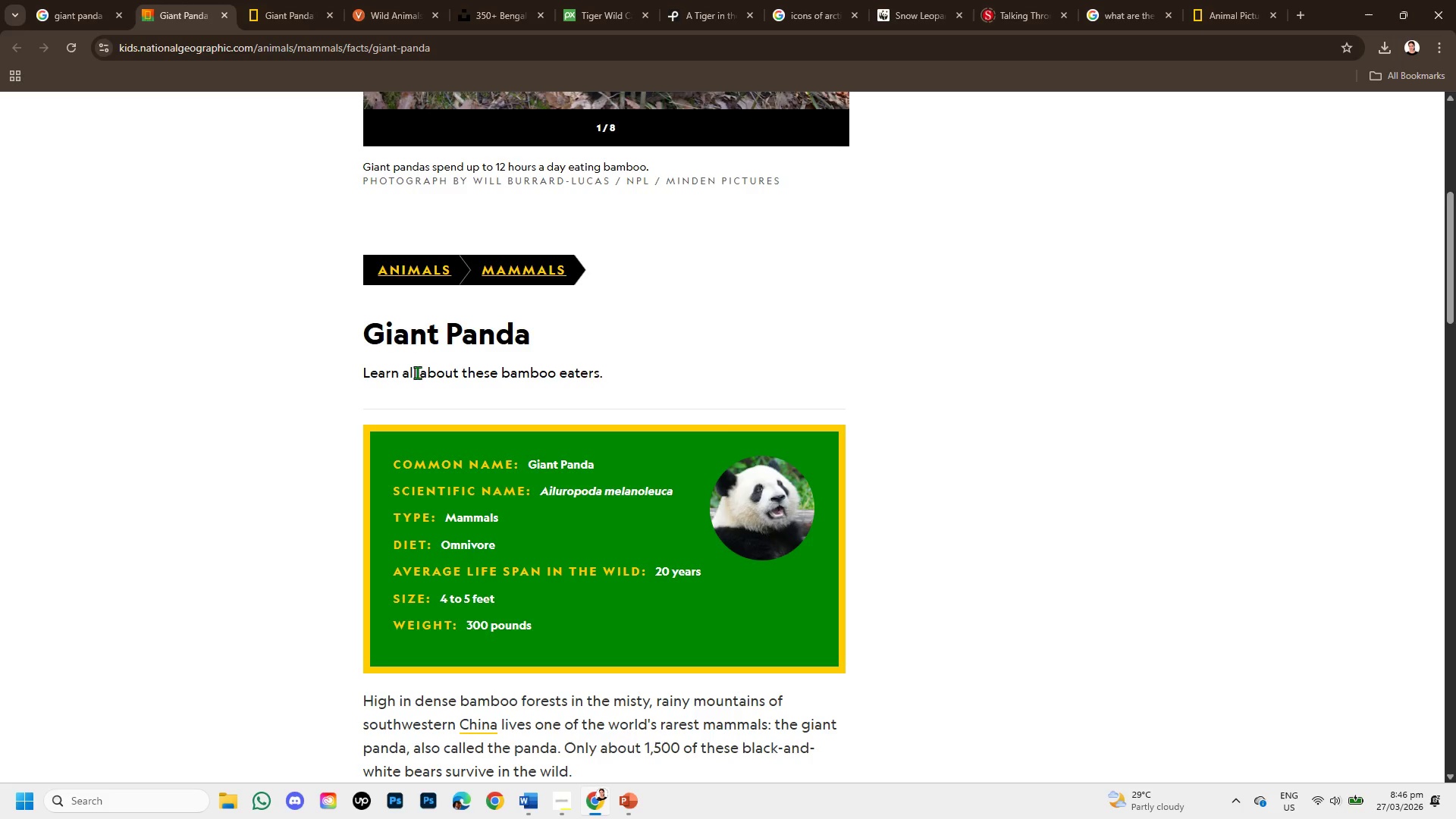 
left_click_drag(start_coordinate=[362, 332], to_coordinate=[524, 338])
 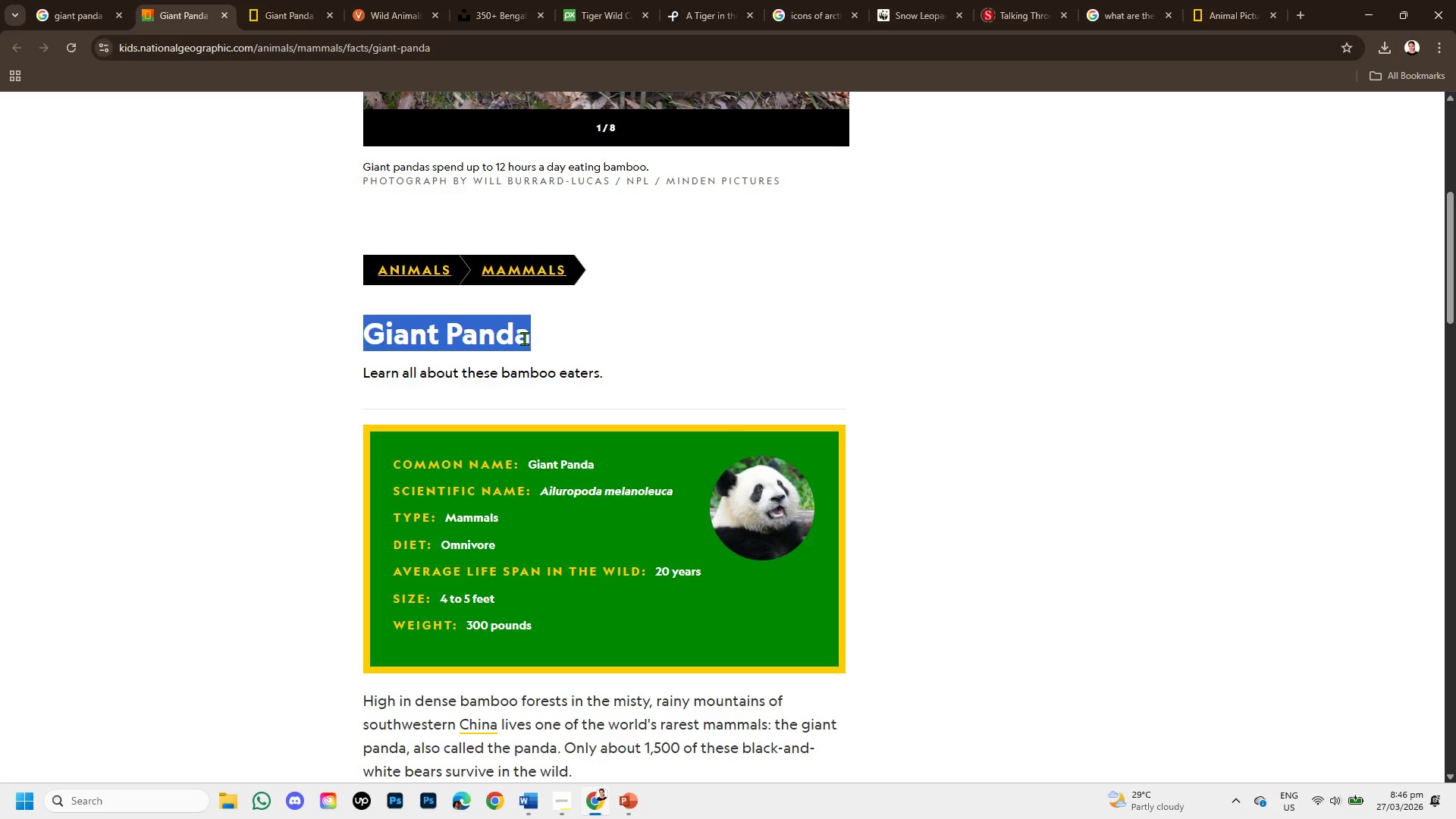 
key(Control+C)
 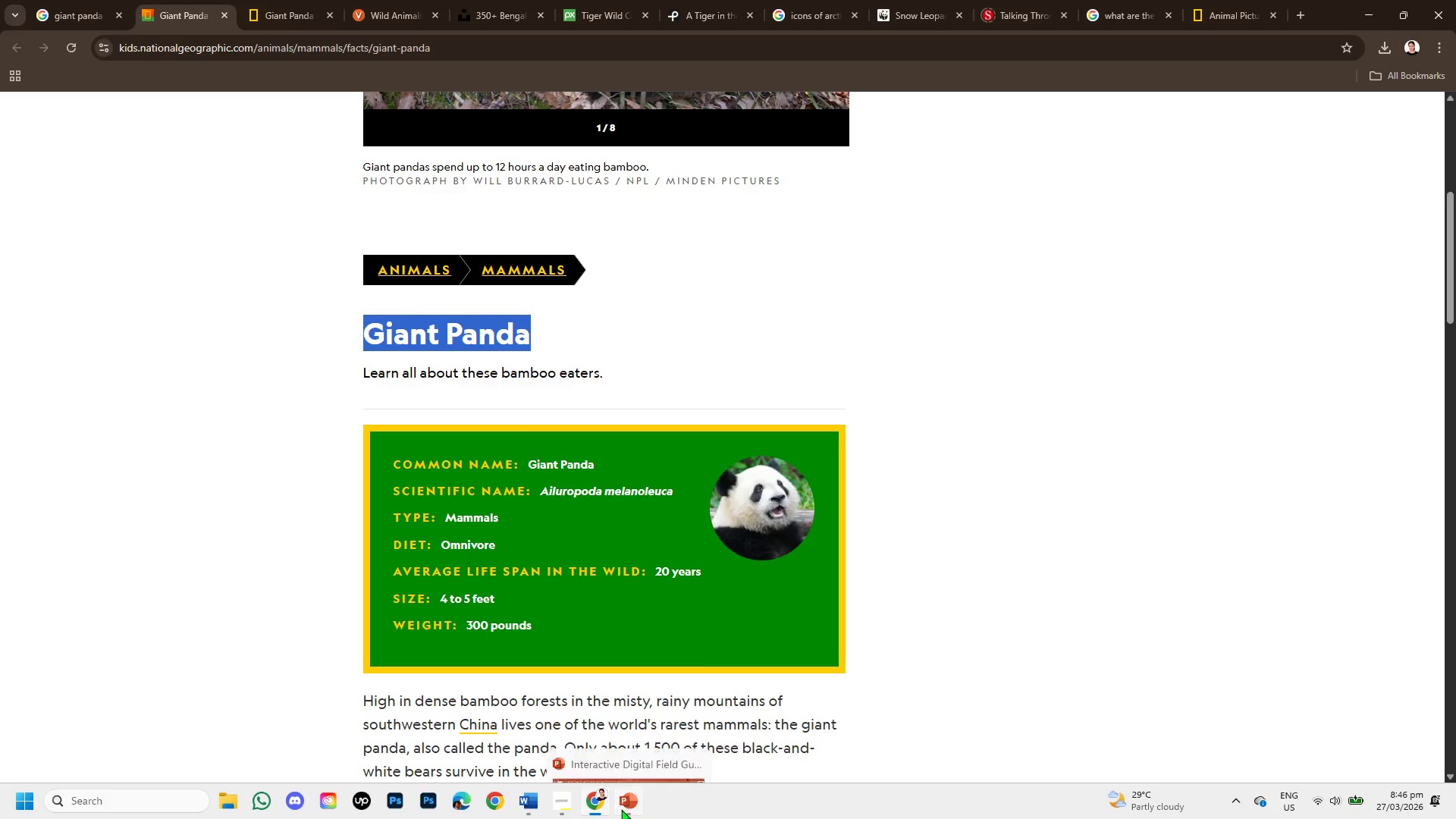 
left_click([636, 749])
 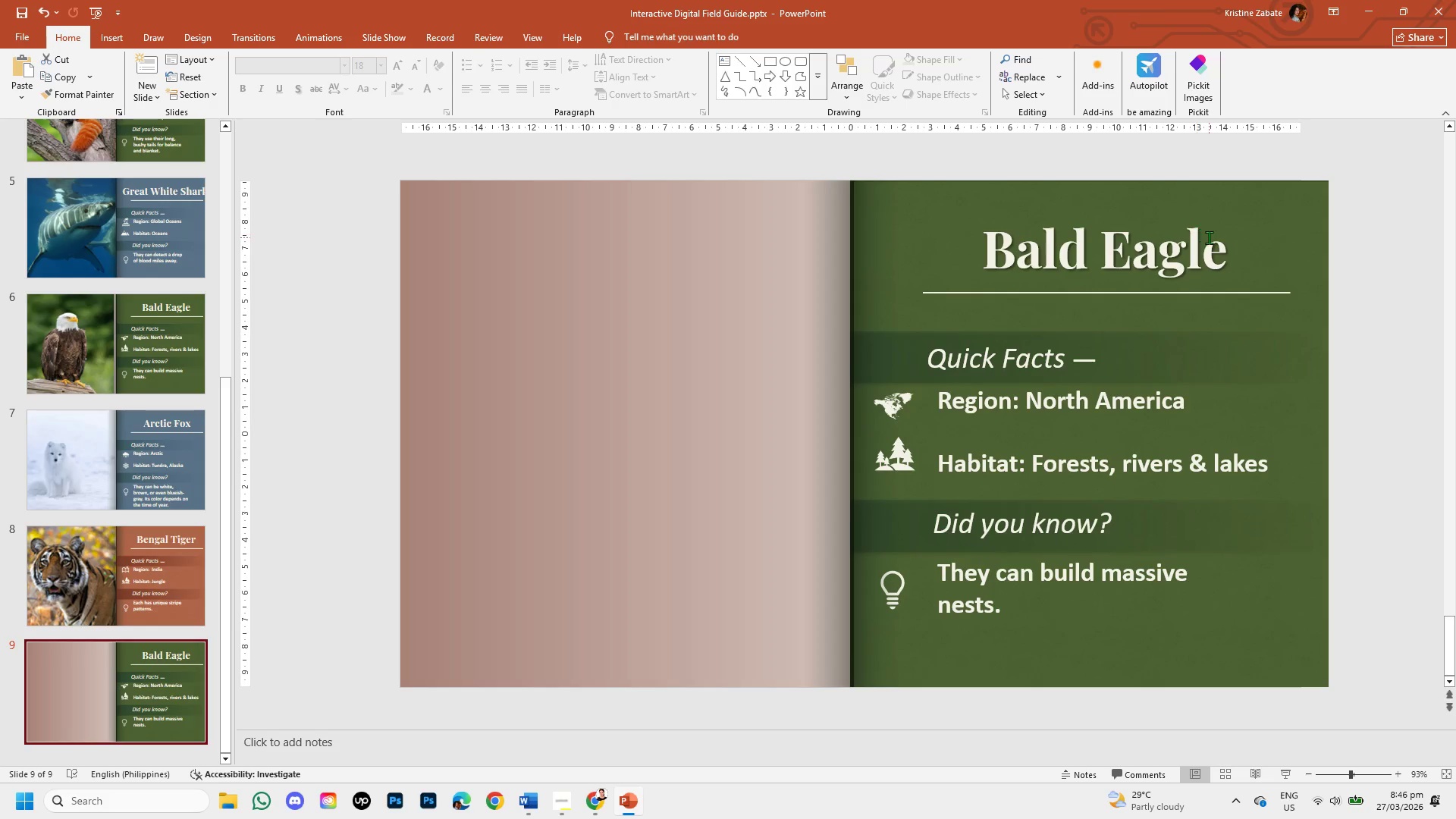 
left_click([1227, 244])
 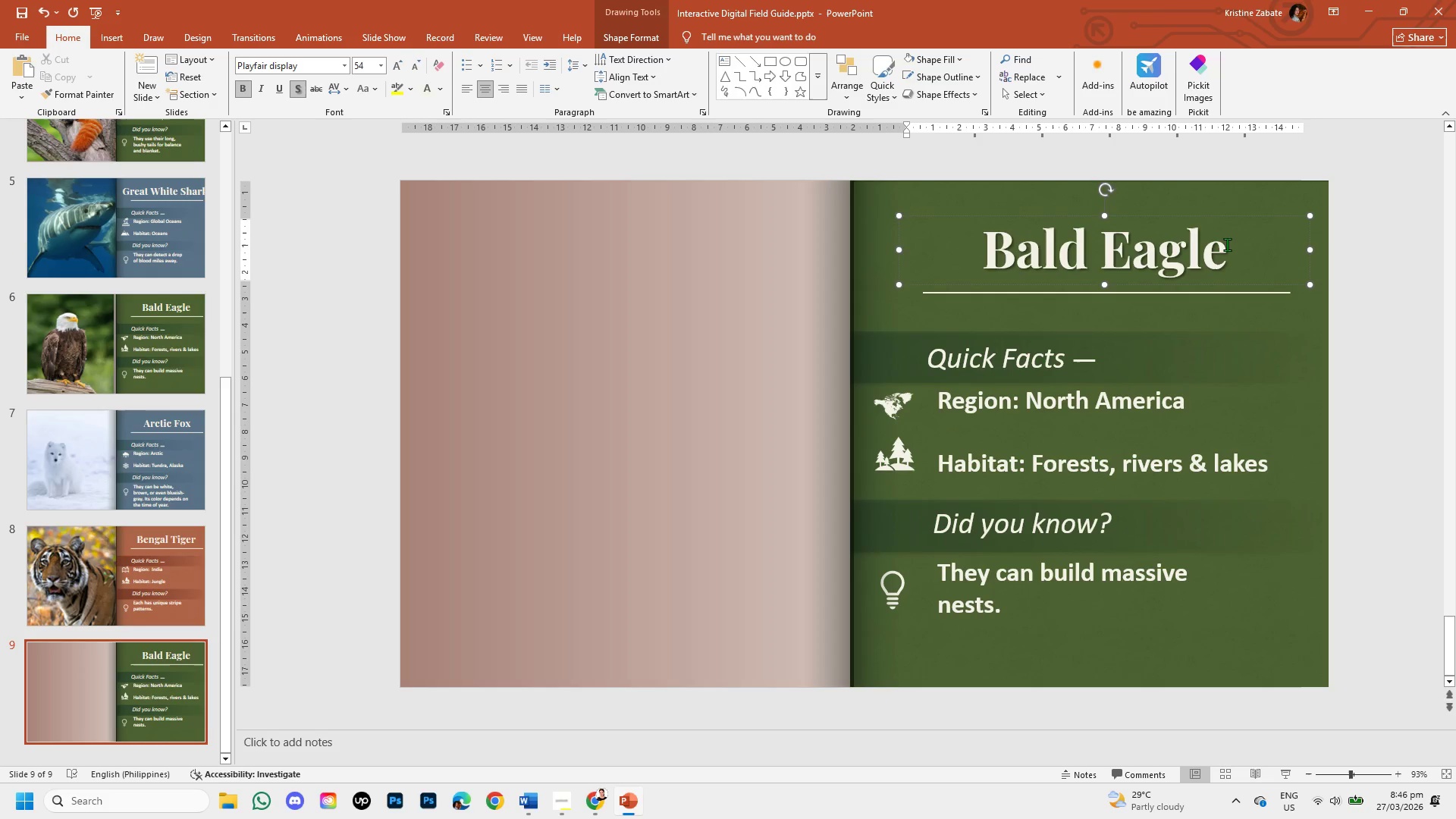 
key(Backspace)
 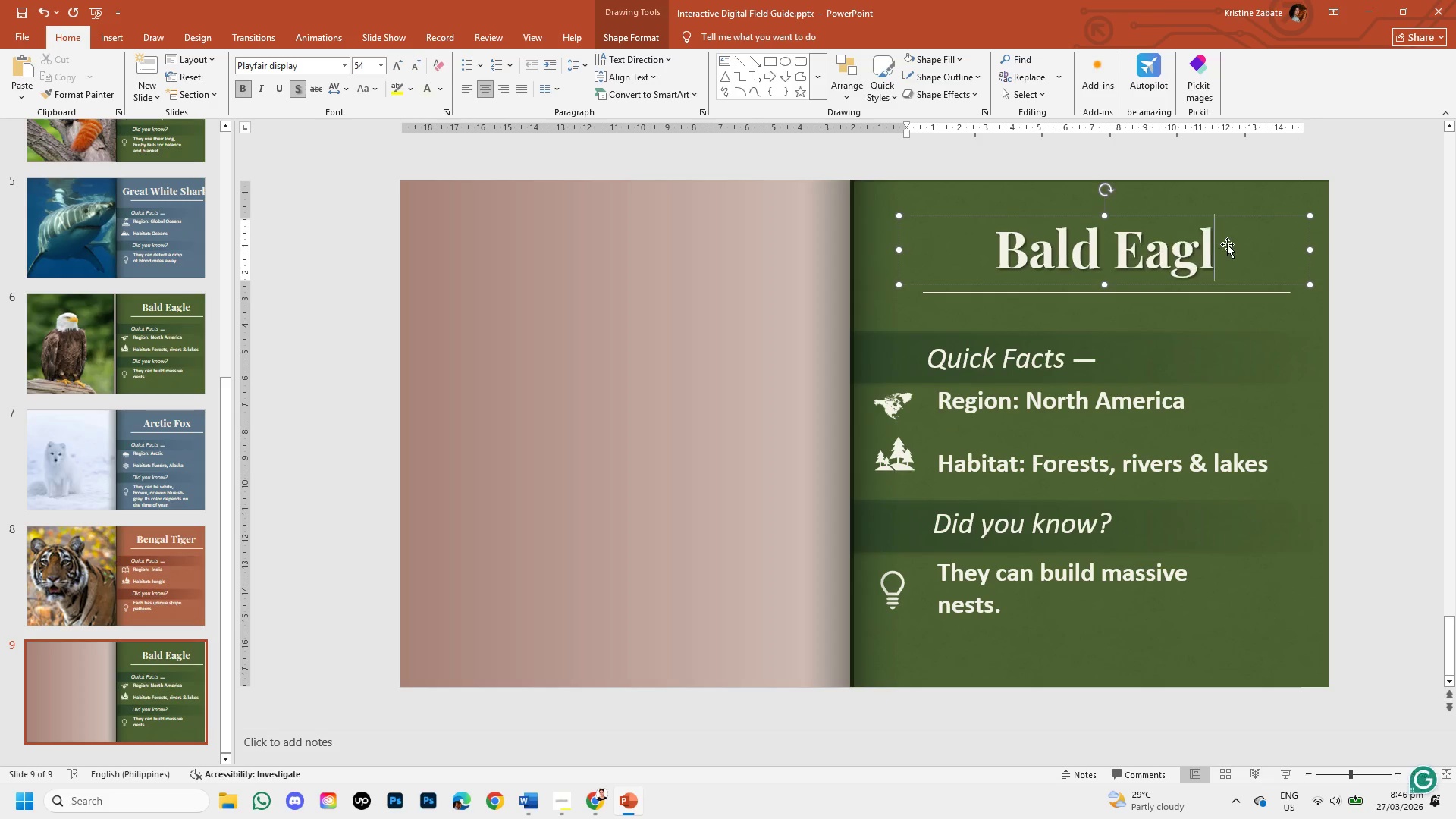 
key(Backspace)
 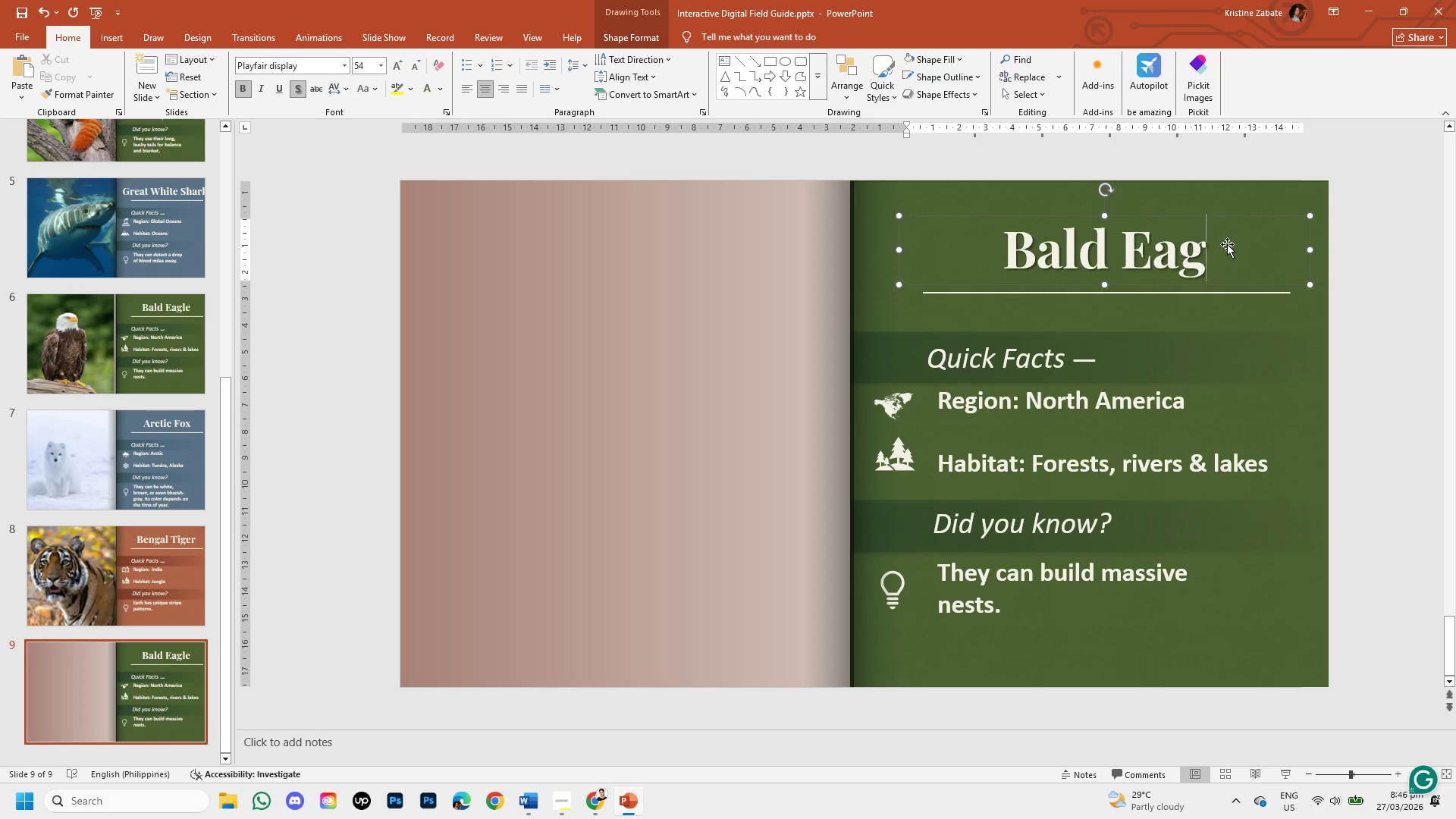 
key(Backspace)
 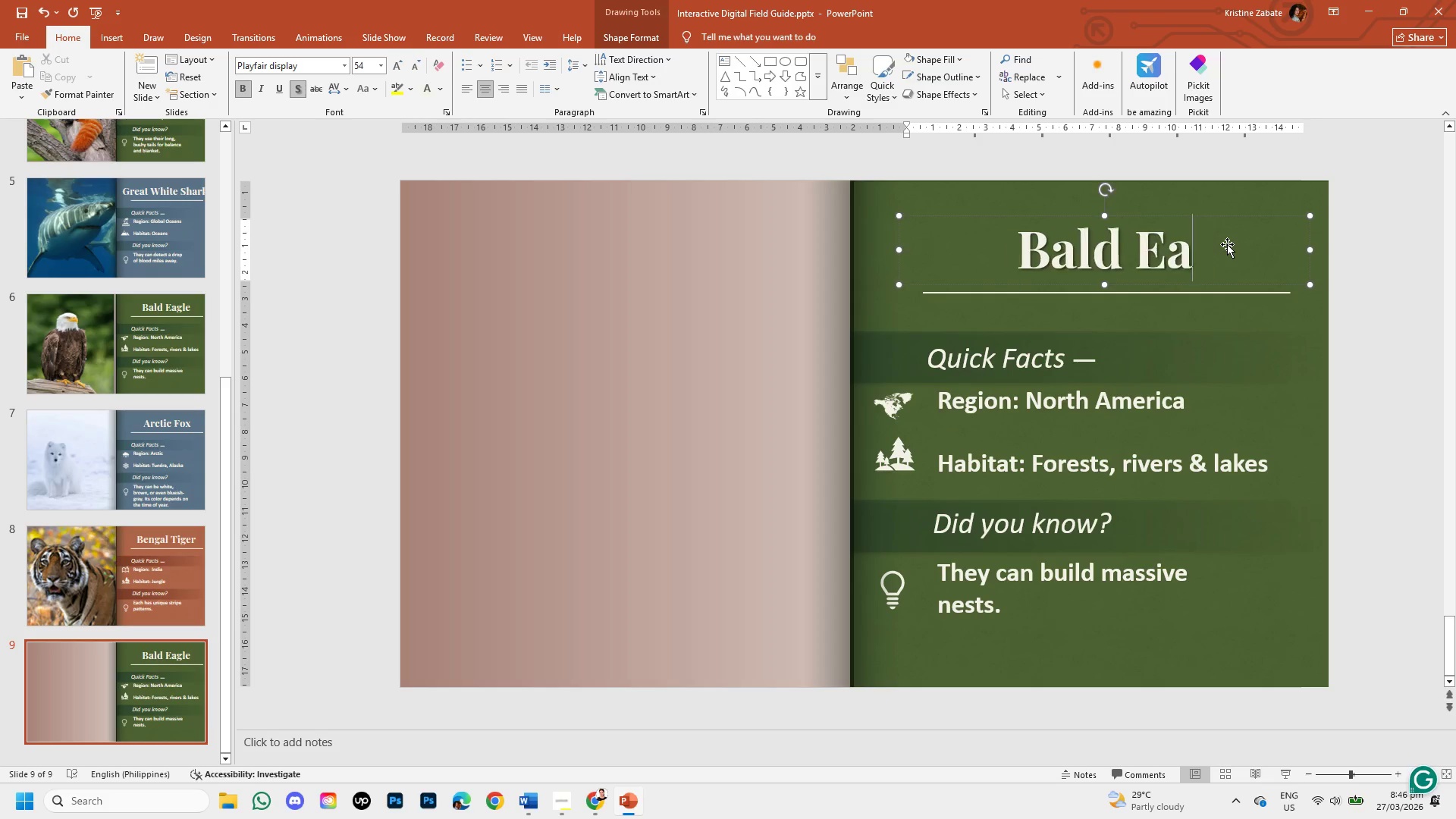 
key(Backspace)
 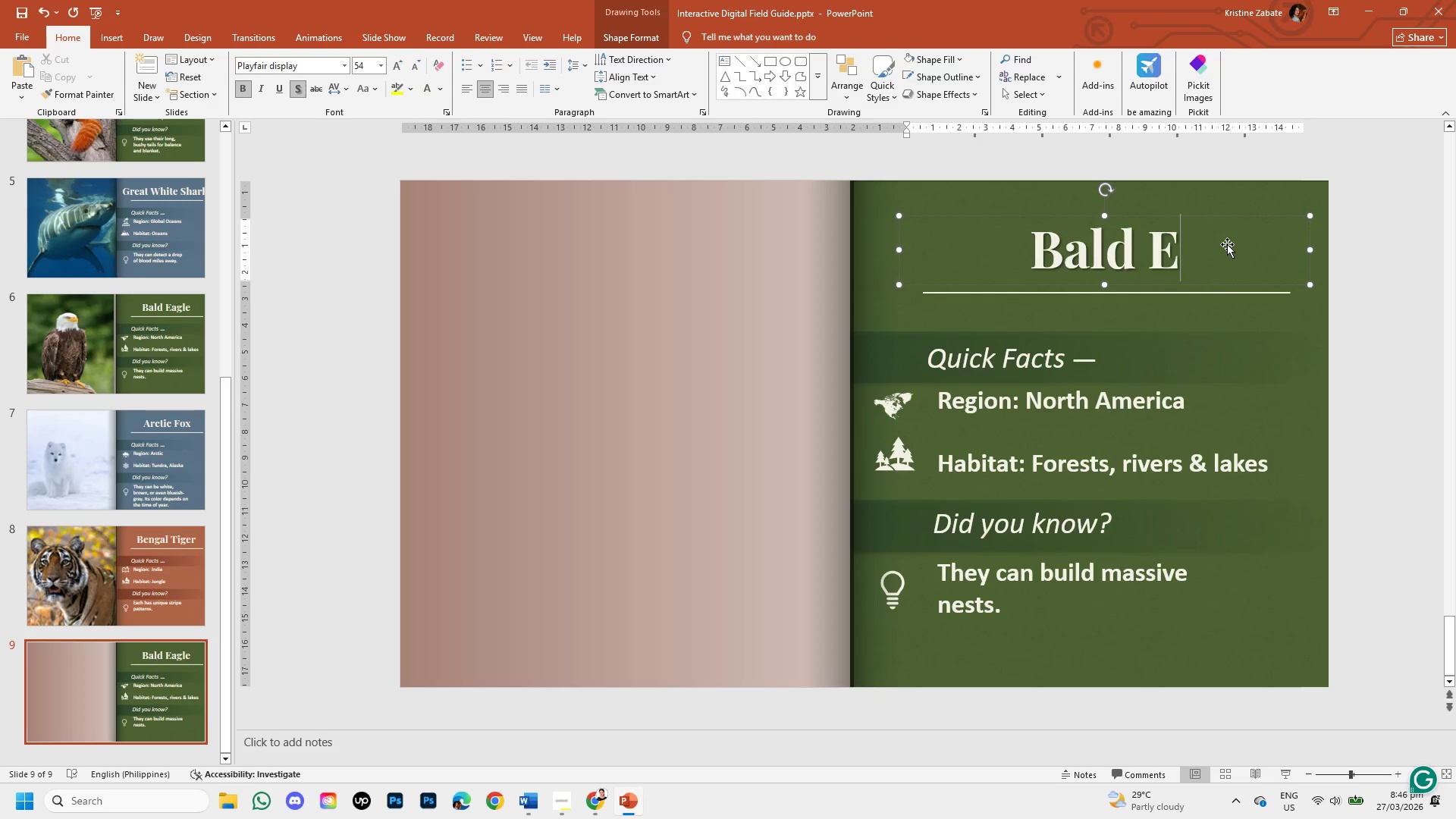 
key(Backspace)
 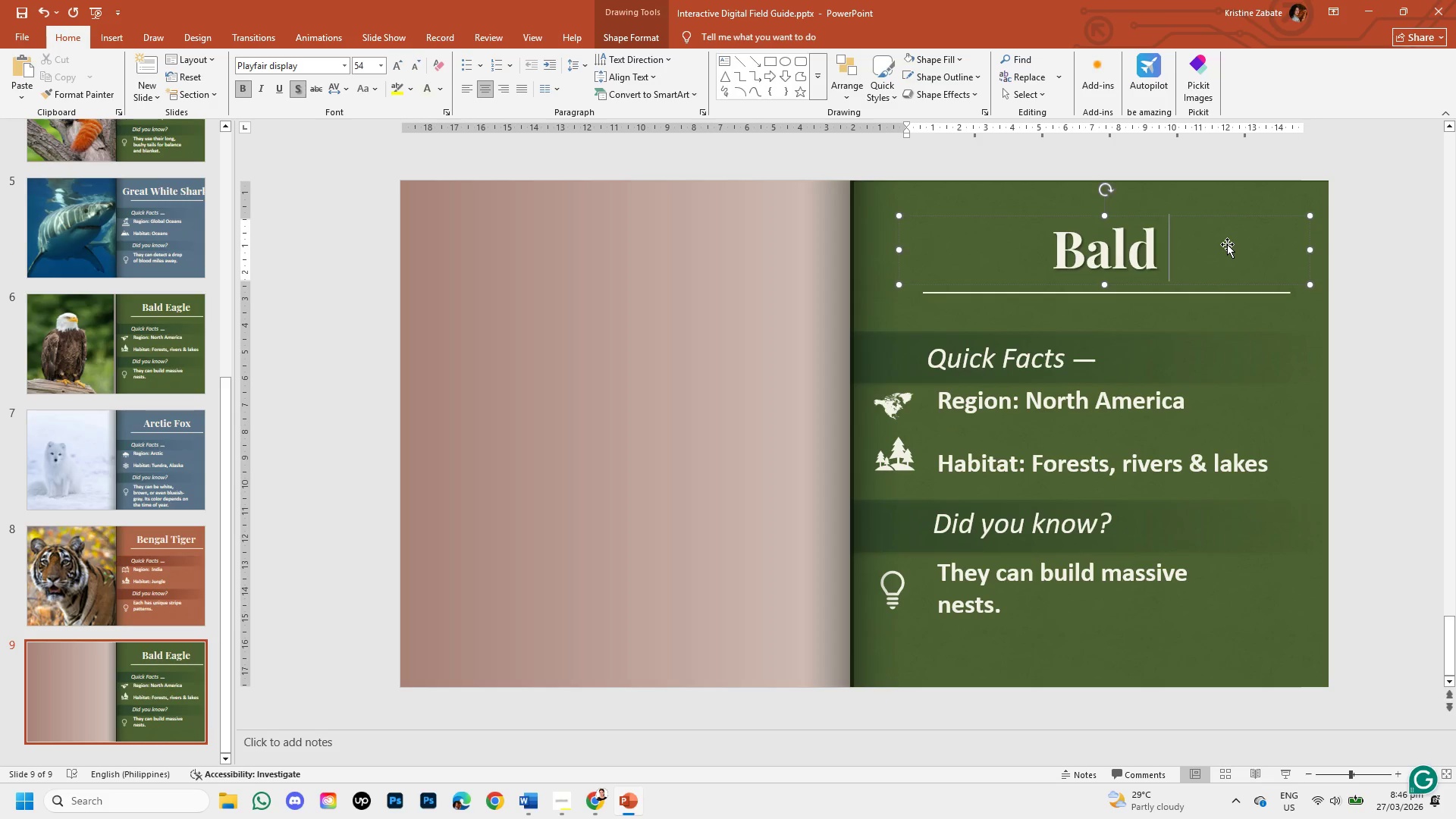 
key(Backspace)
 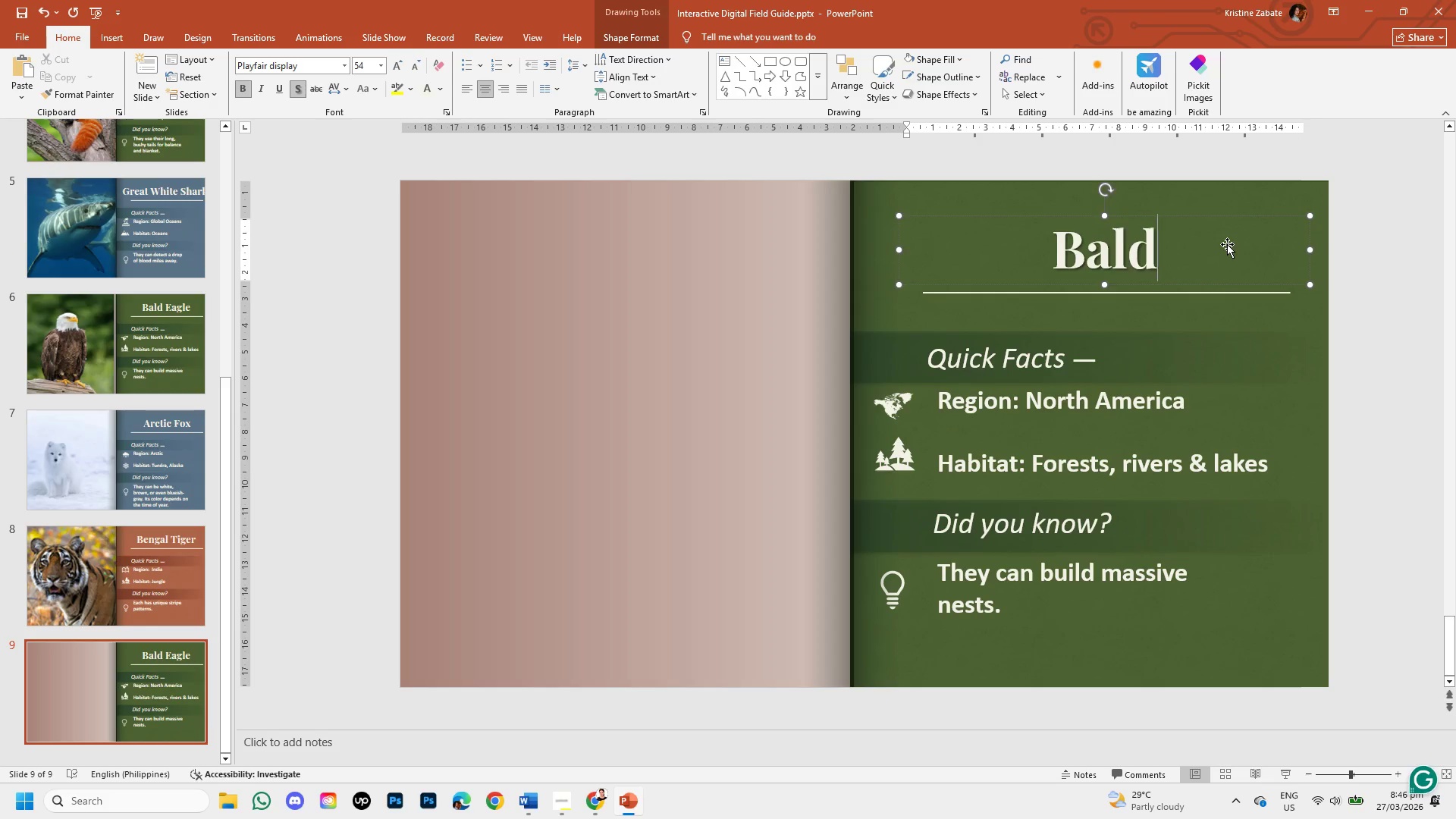 
key(Backspace)
 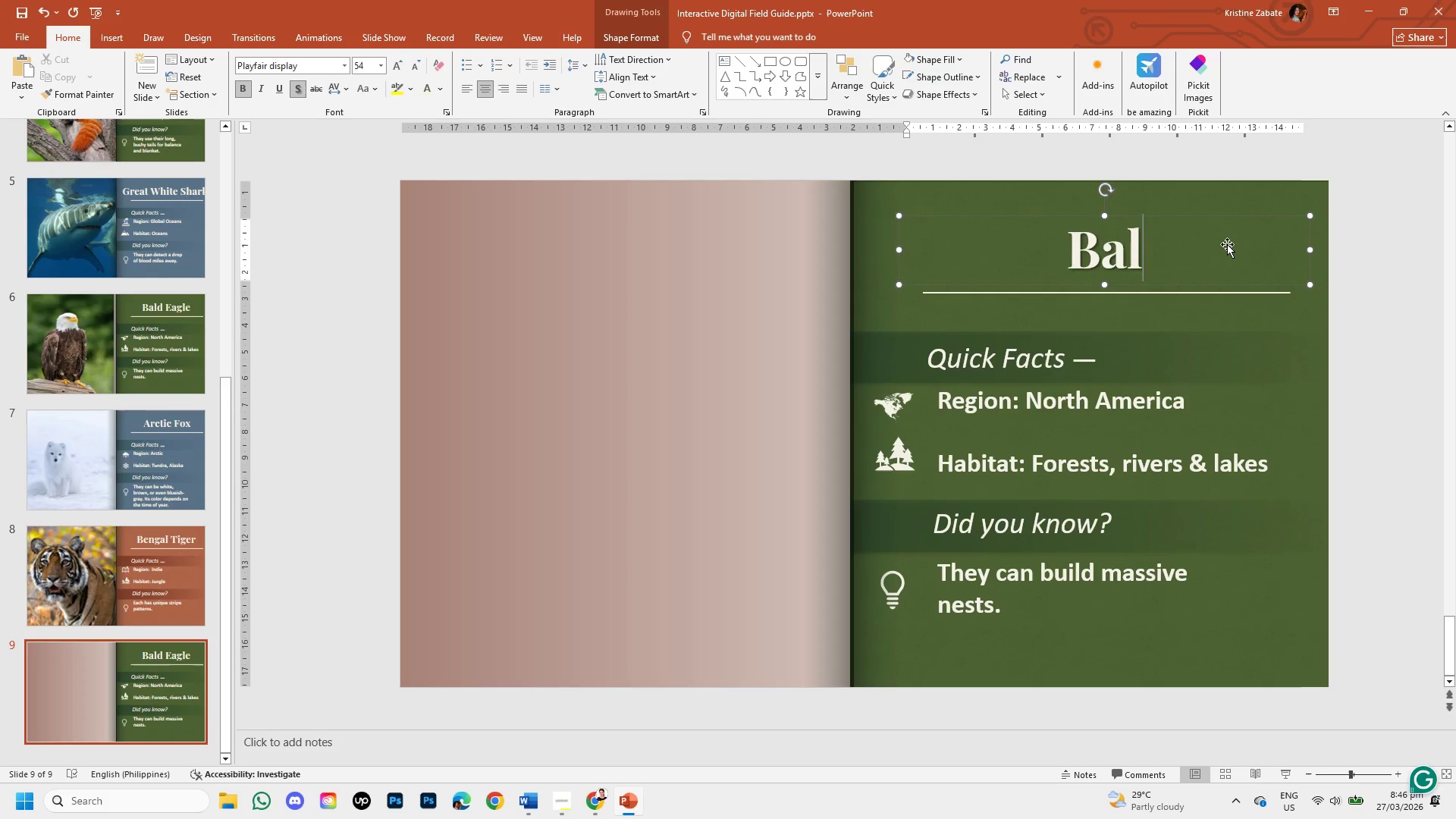 
key(Backspace)
 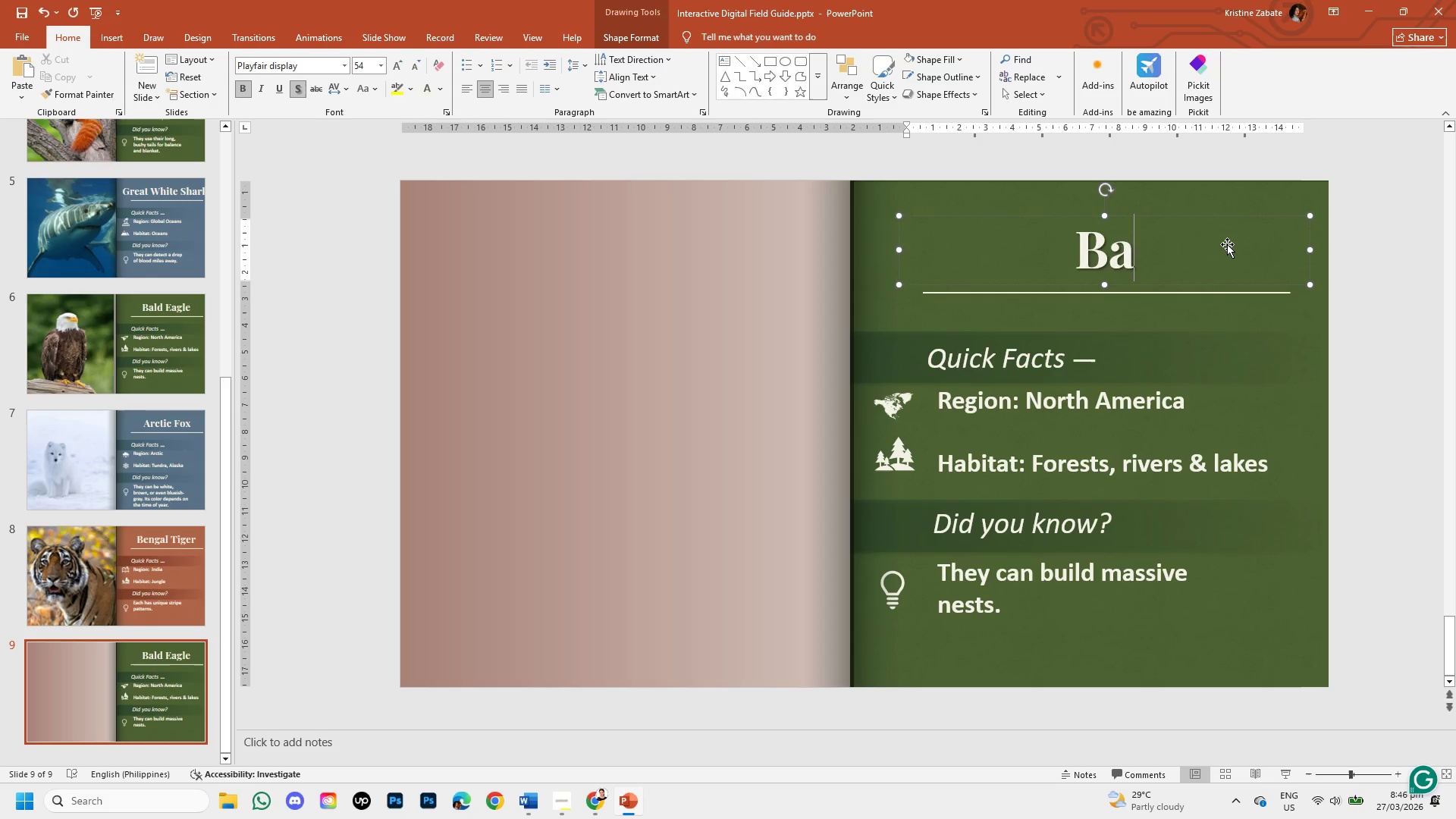 
key(Backspace)
 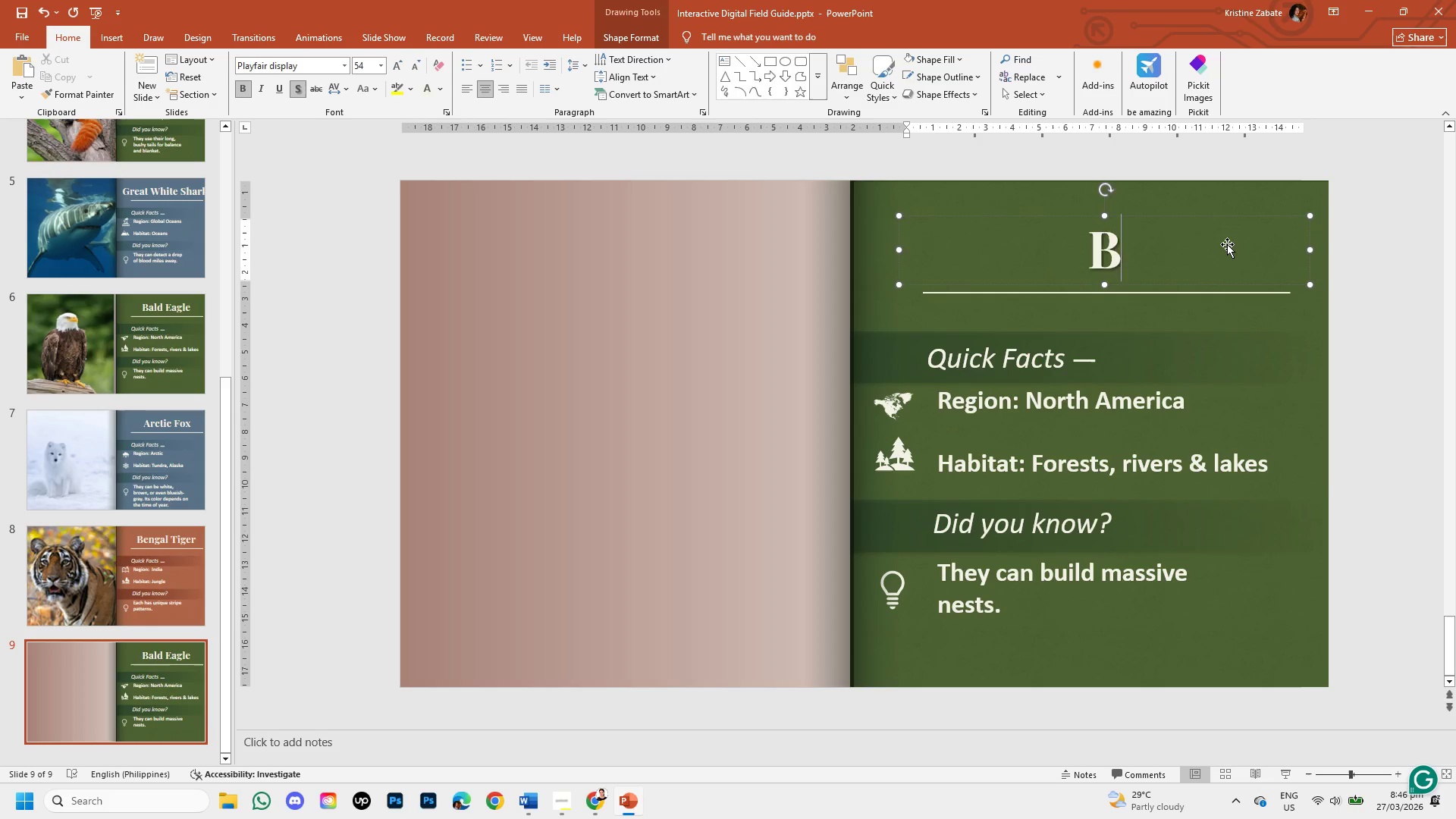 
key(Backspace)
 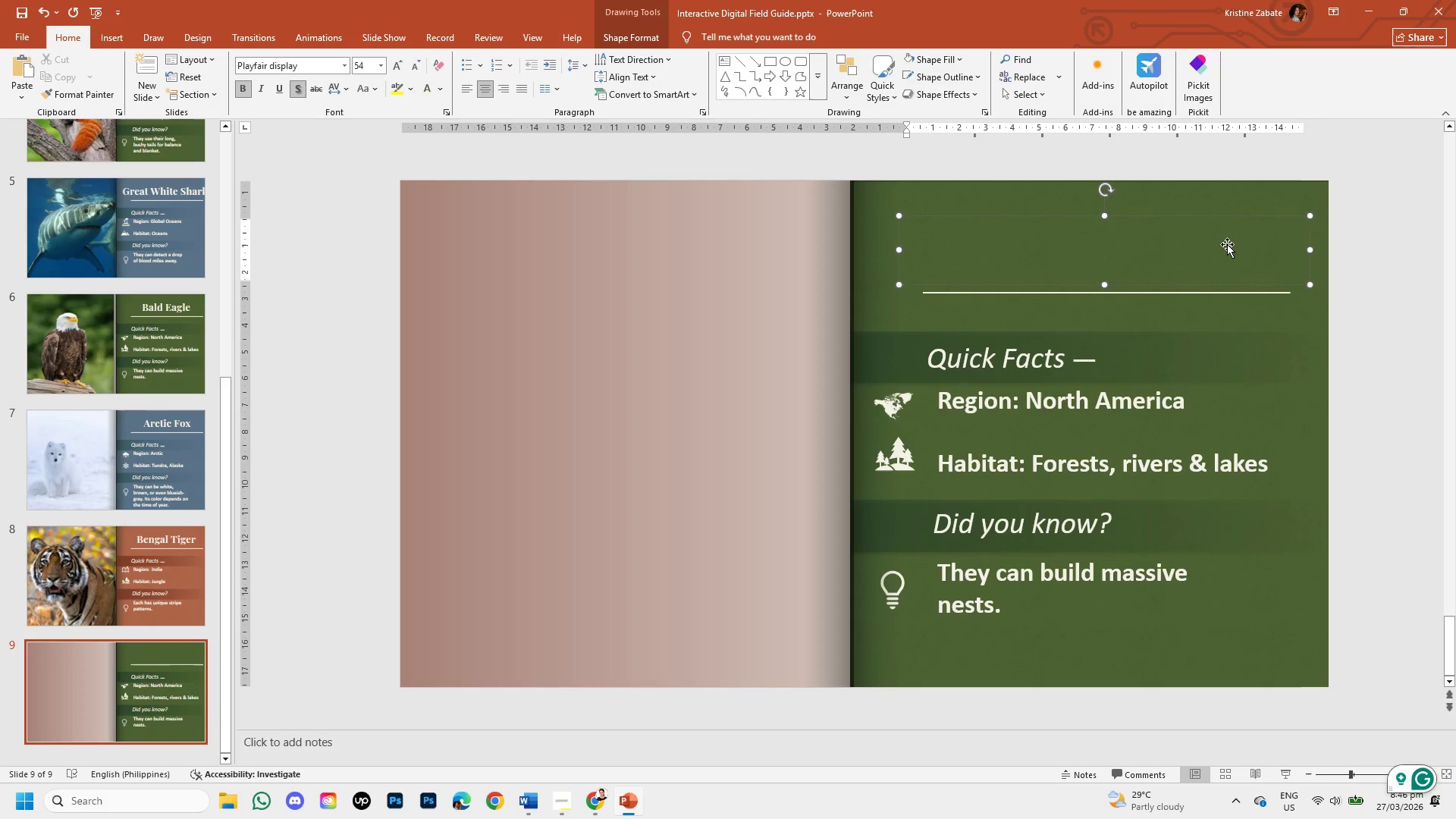 
key(Control+V)
 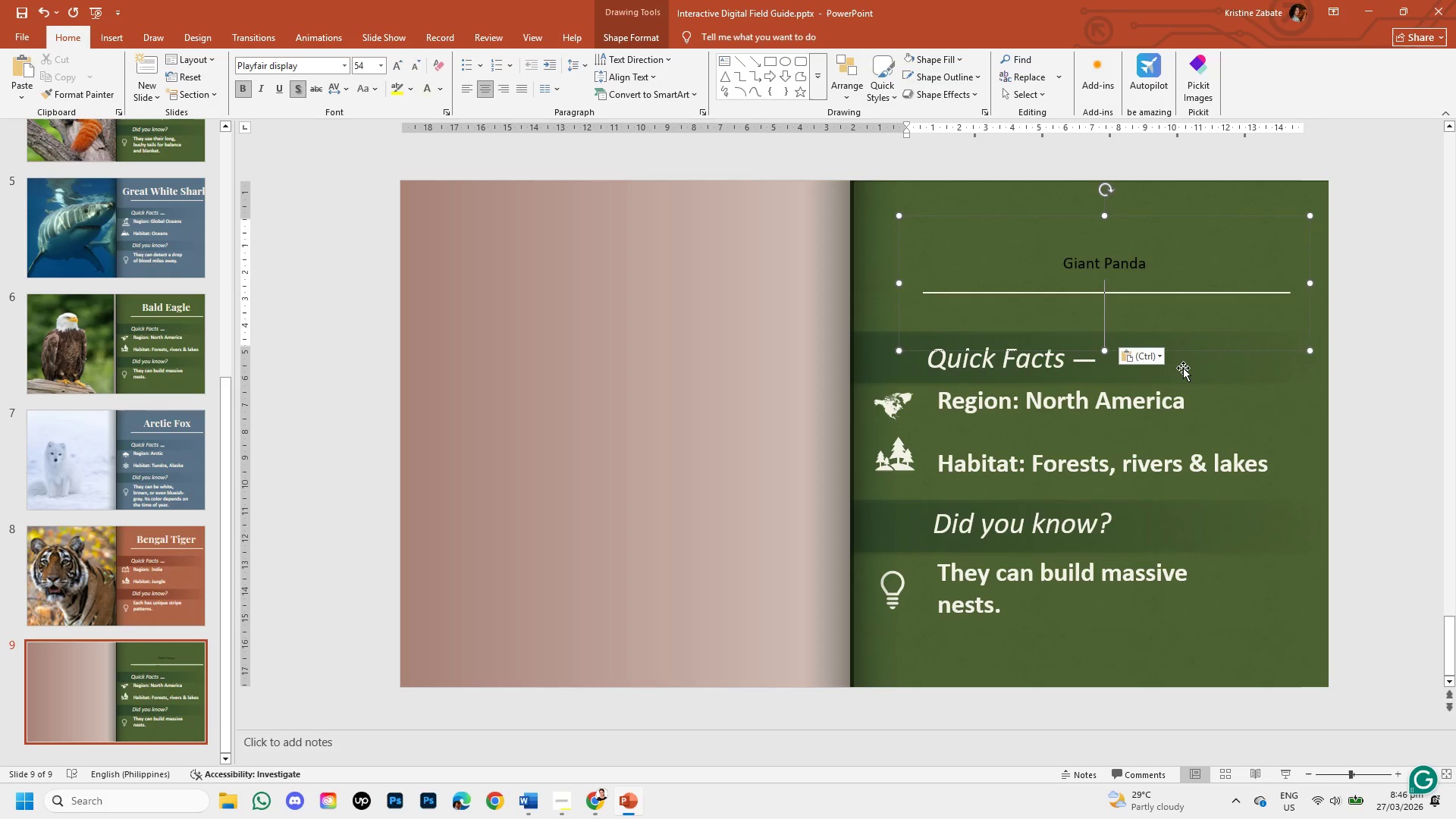 
left_click([1159, 354])
 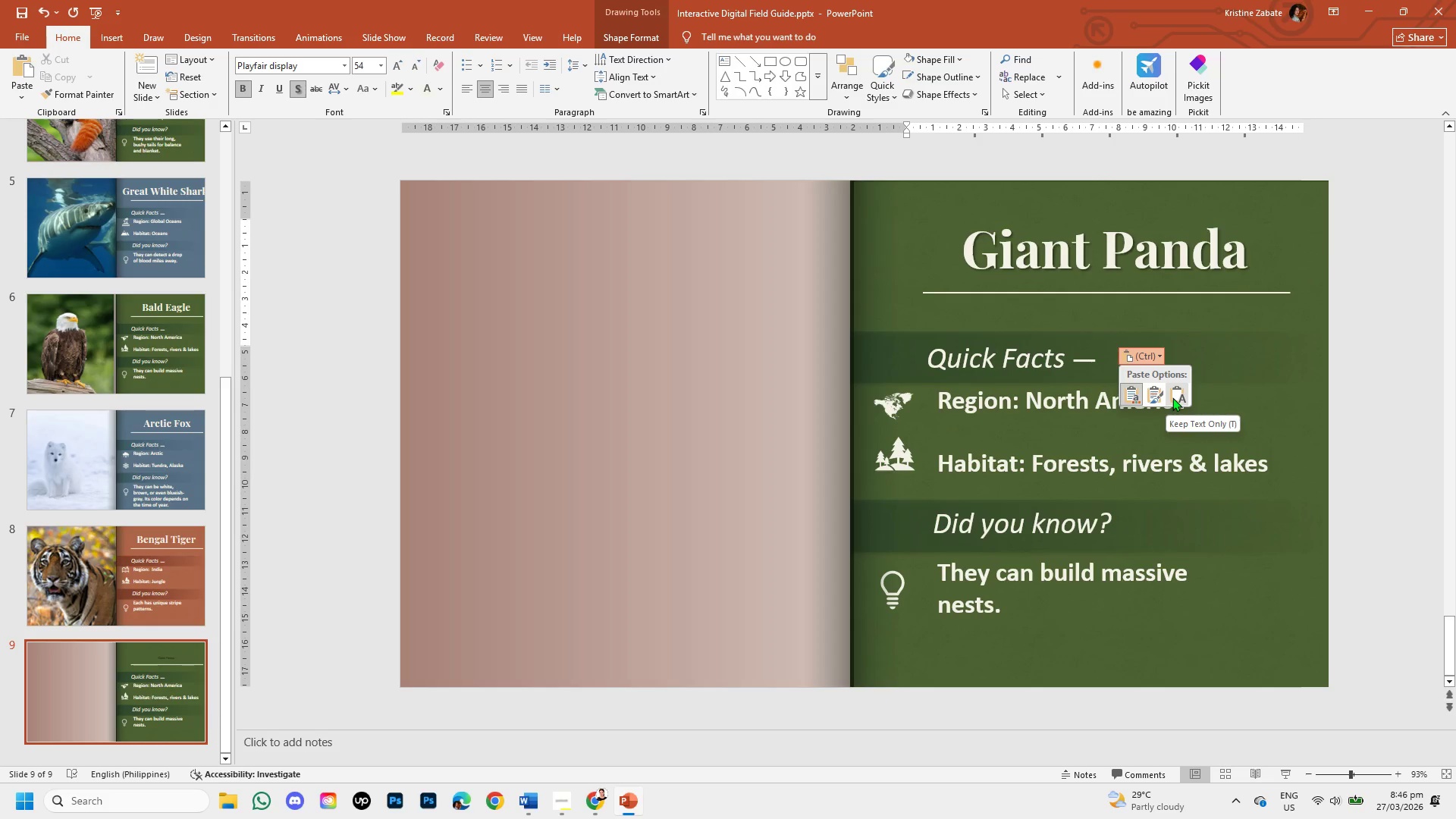 
left_click([1175, 397])
 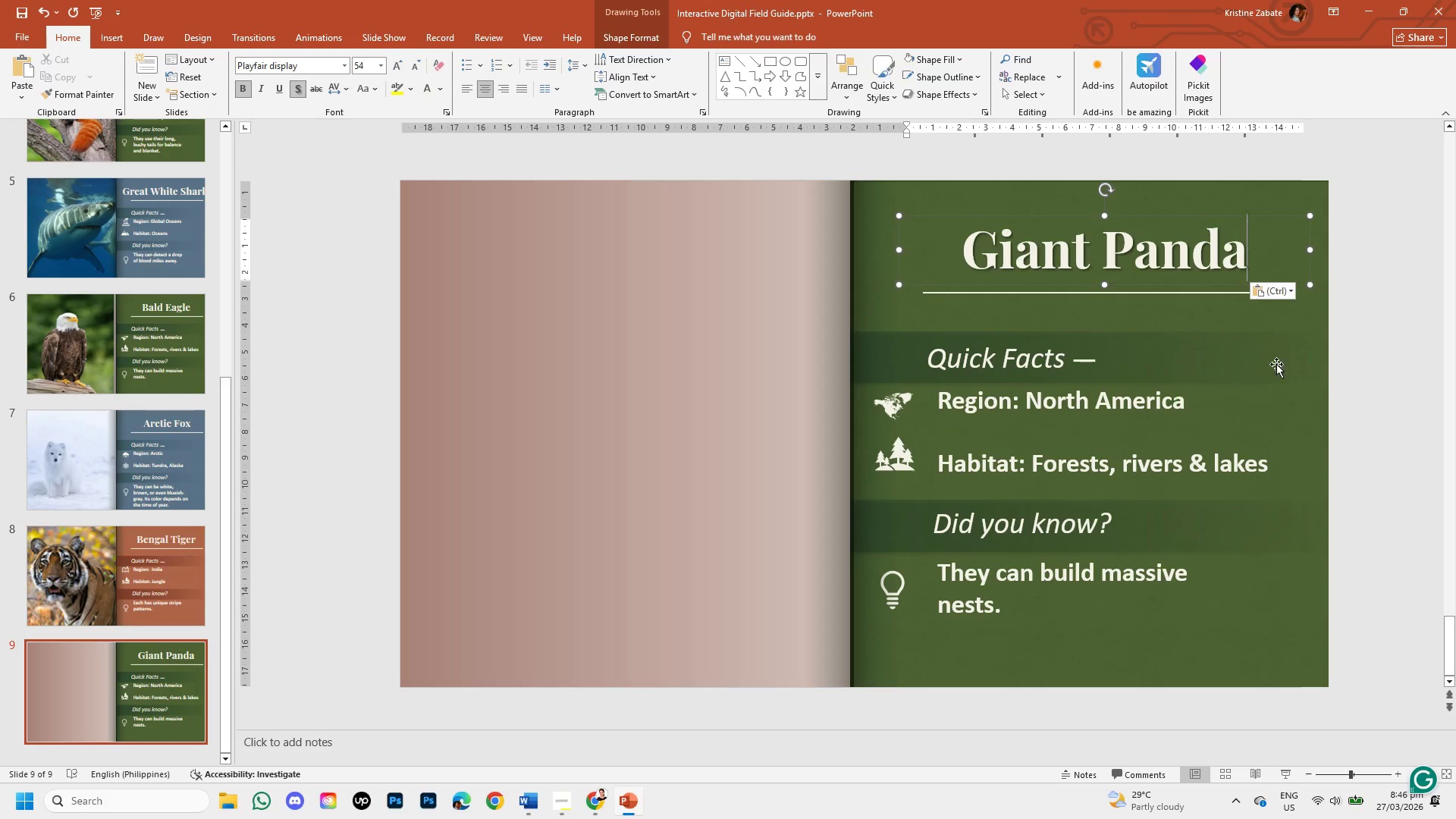 
left_click([1357, 350])
 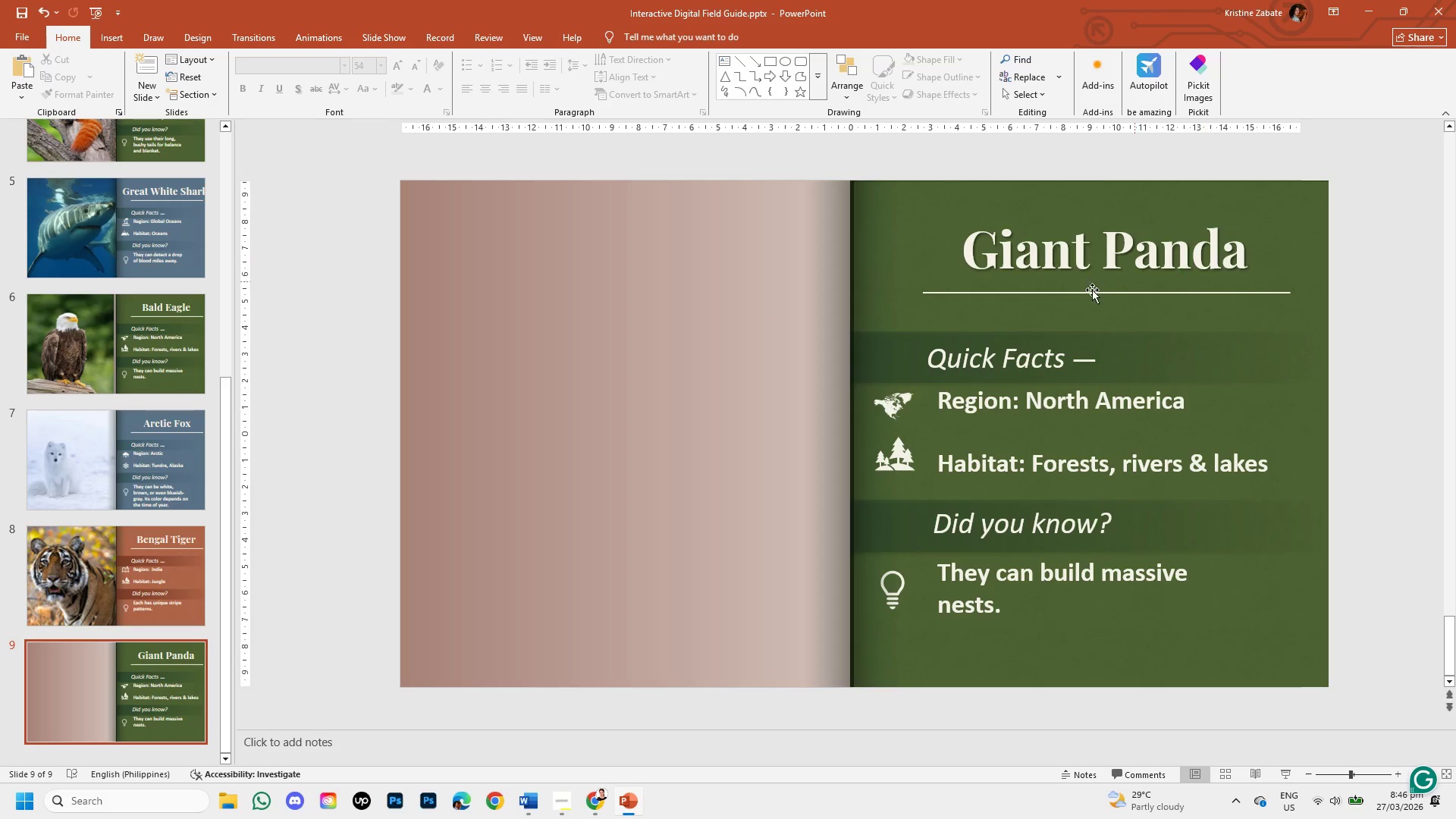 
wait(10.16)
 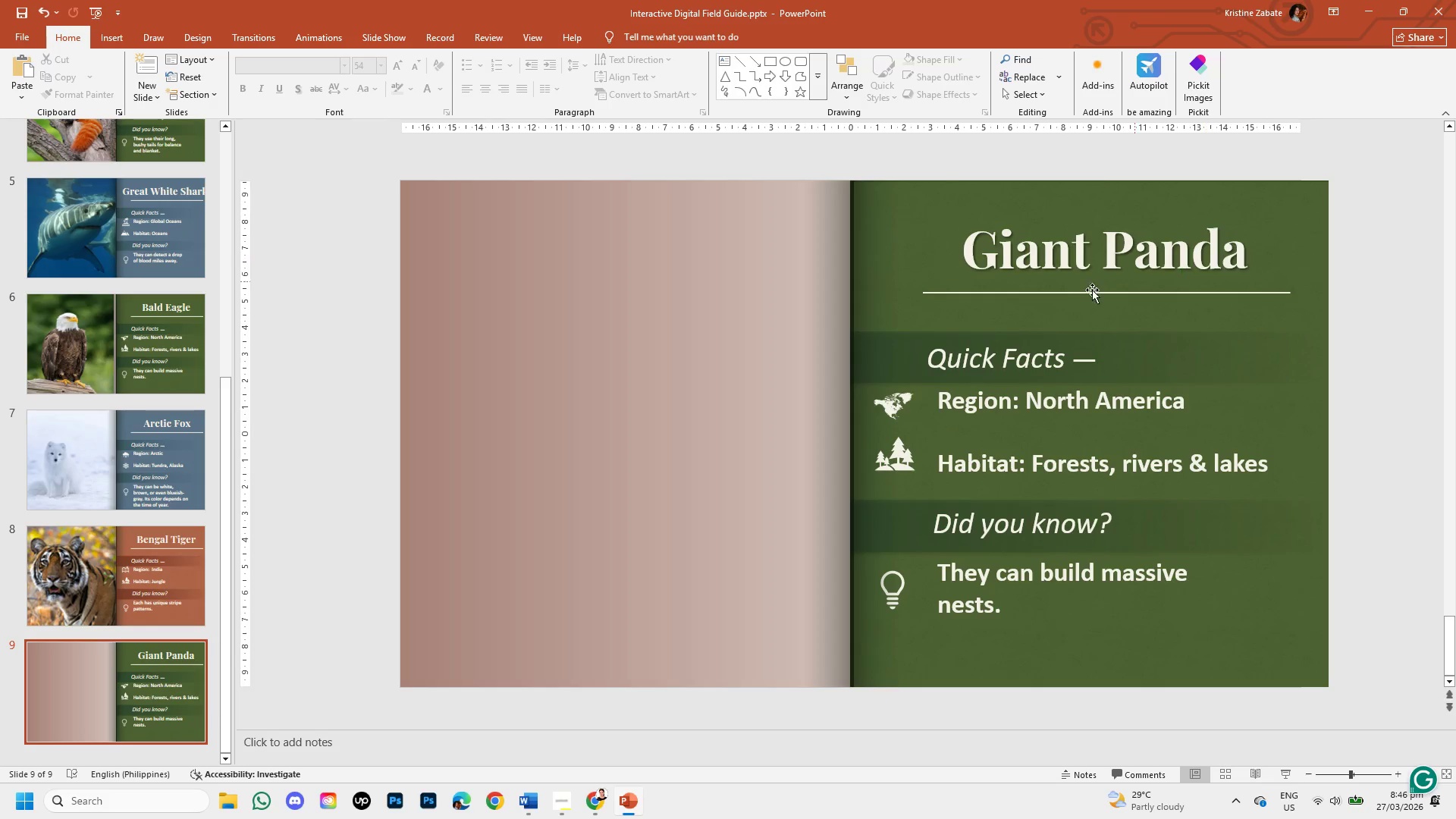 
left_click([1356, 446])
 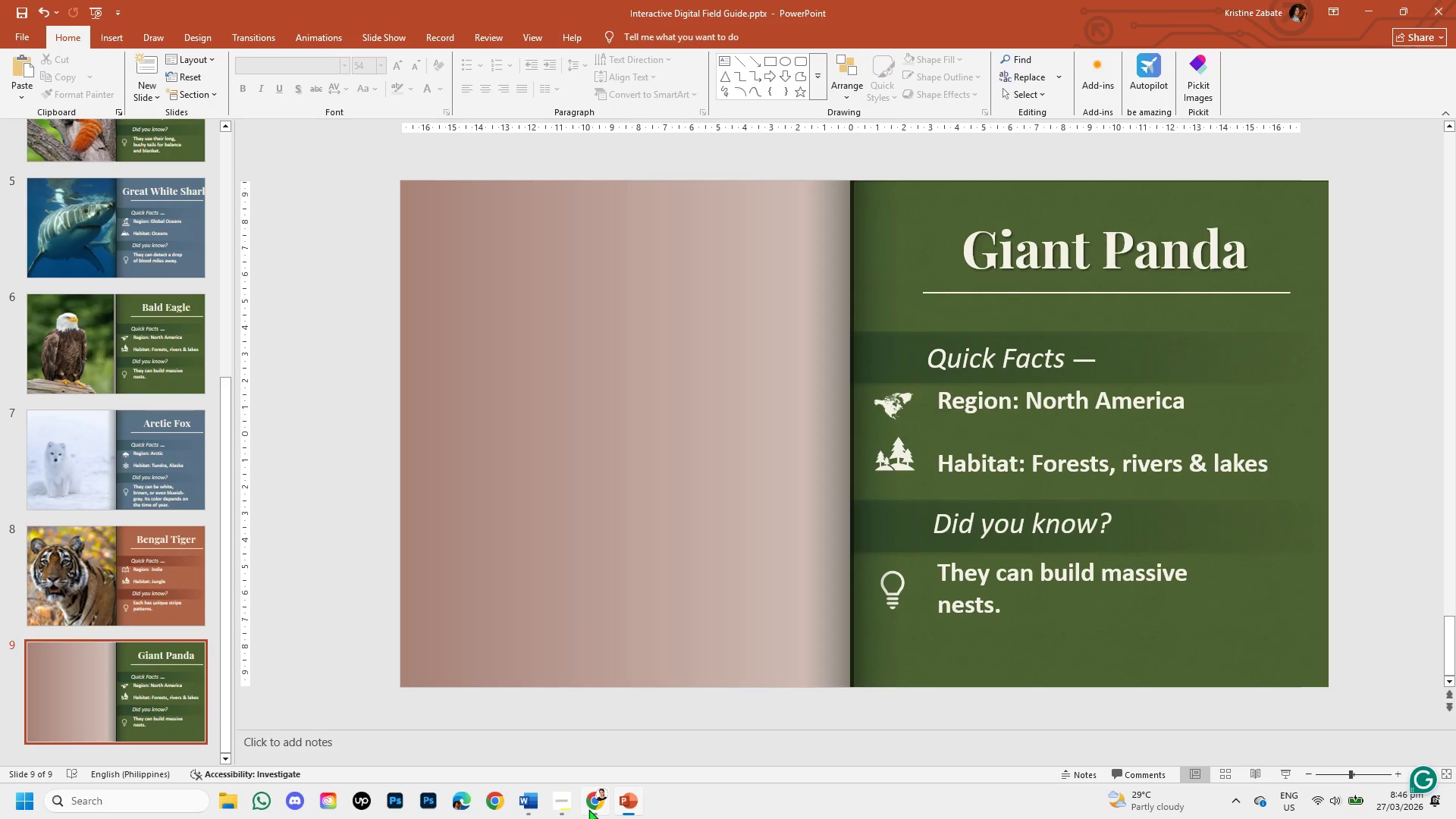 
left_click([588, 809])
 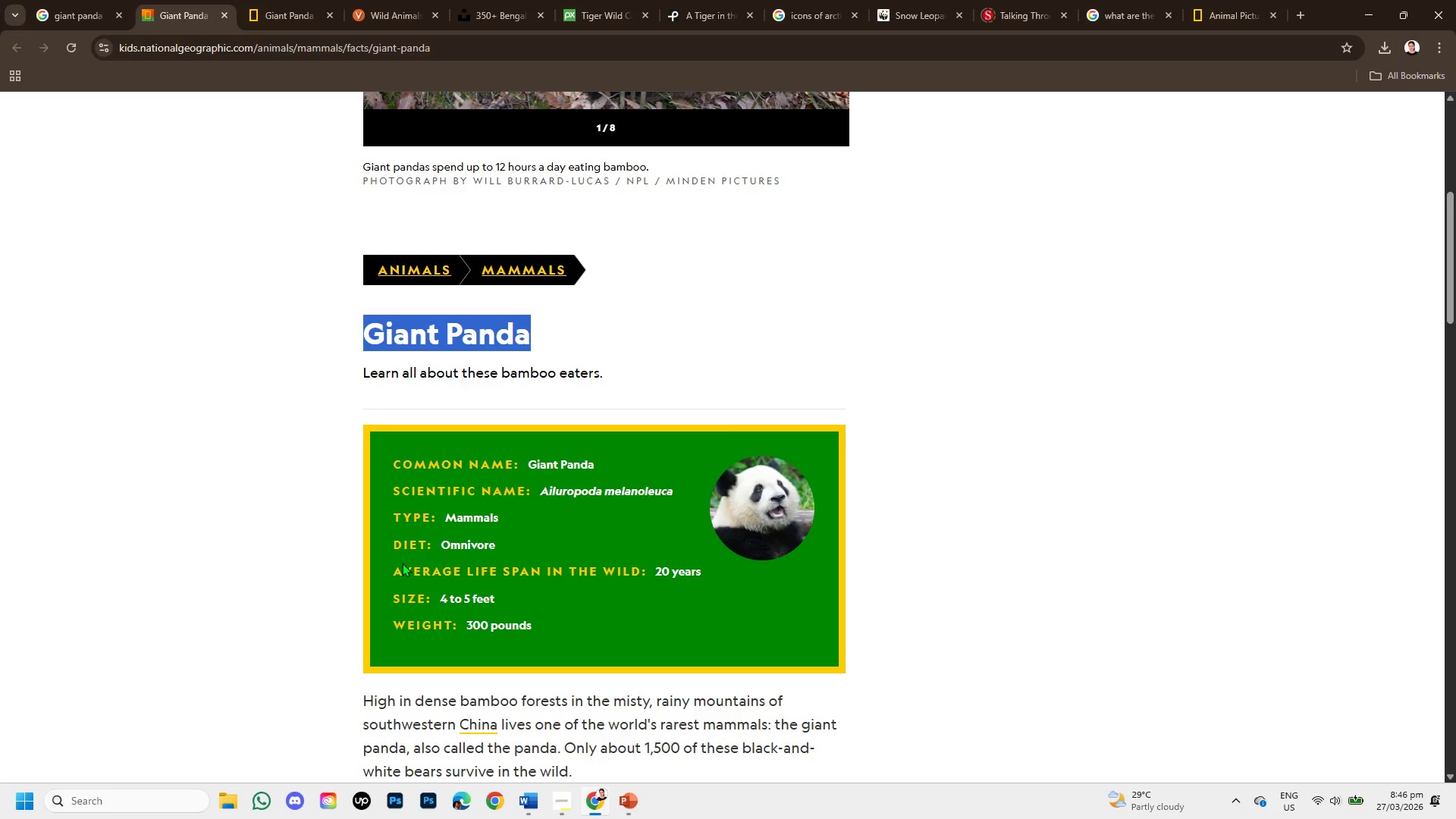 
scroll: coordinate [402, 563], scroll_direction: down, amount: 2.0
 